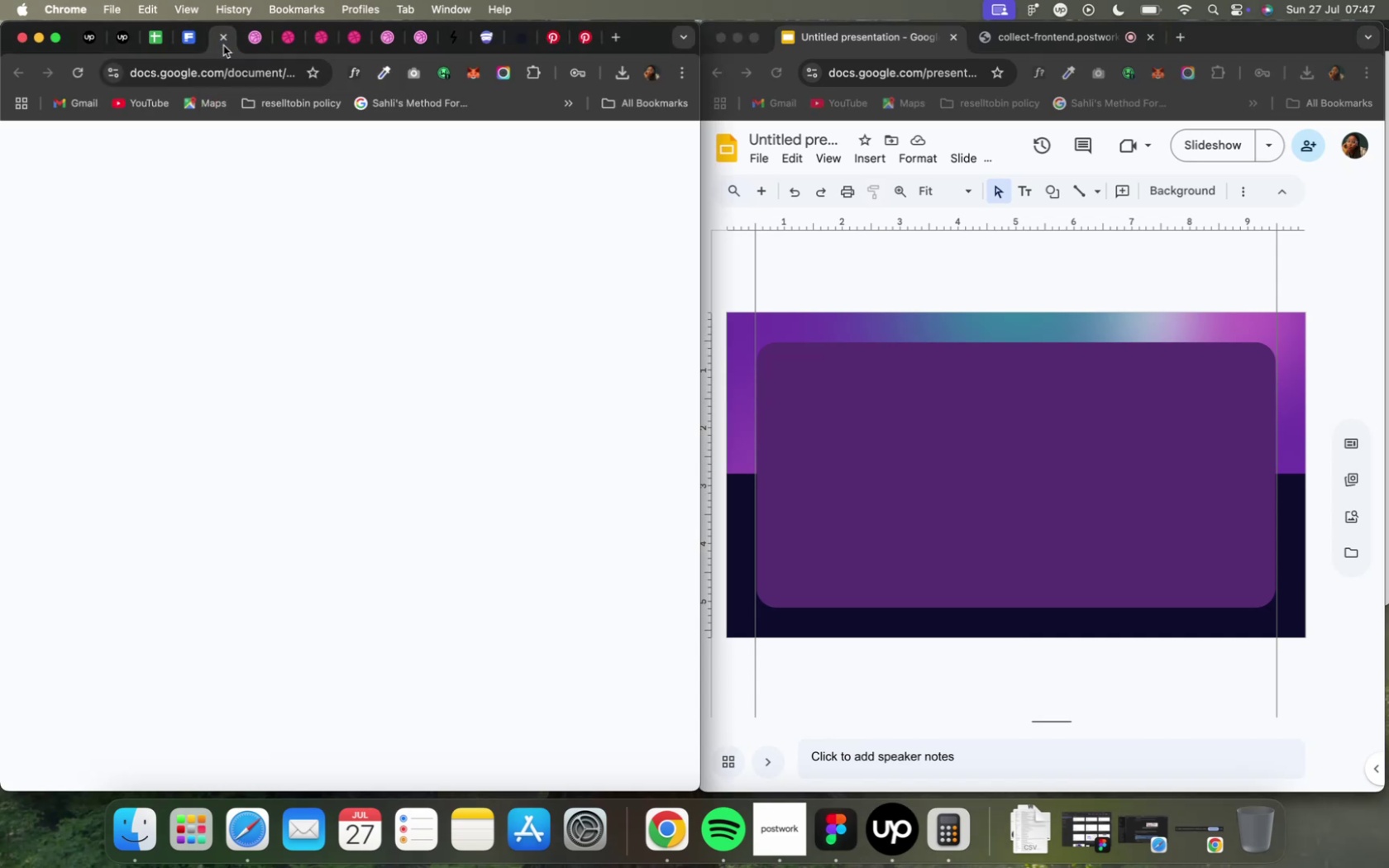 
wait(22.9)
 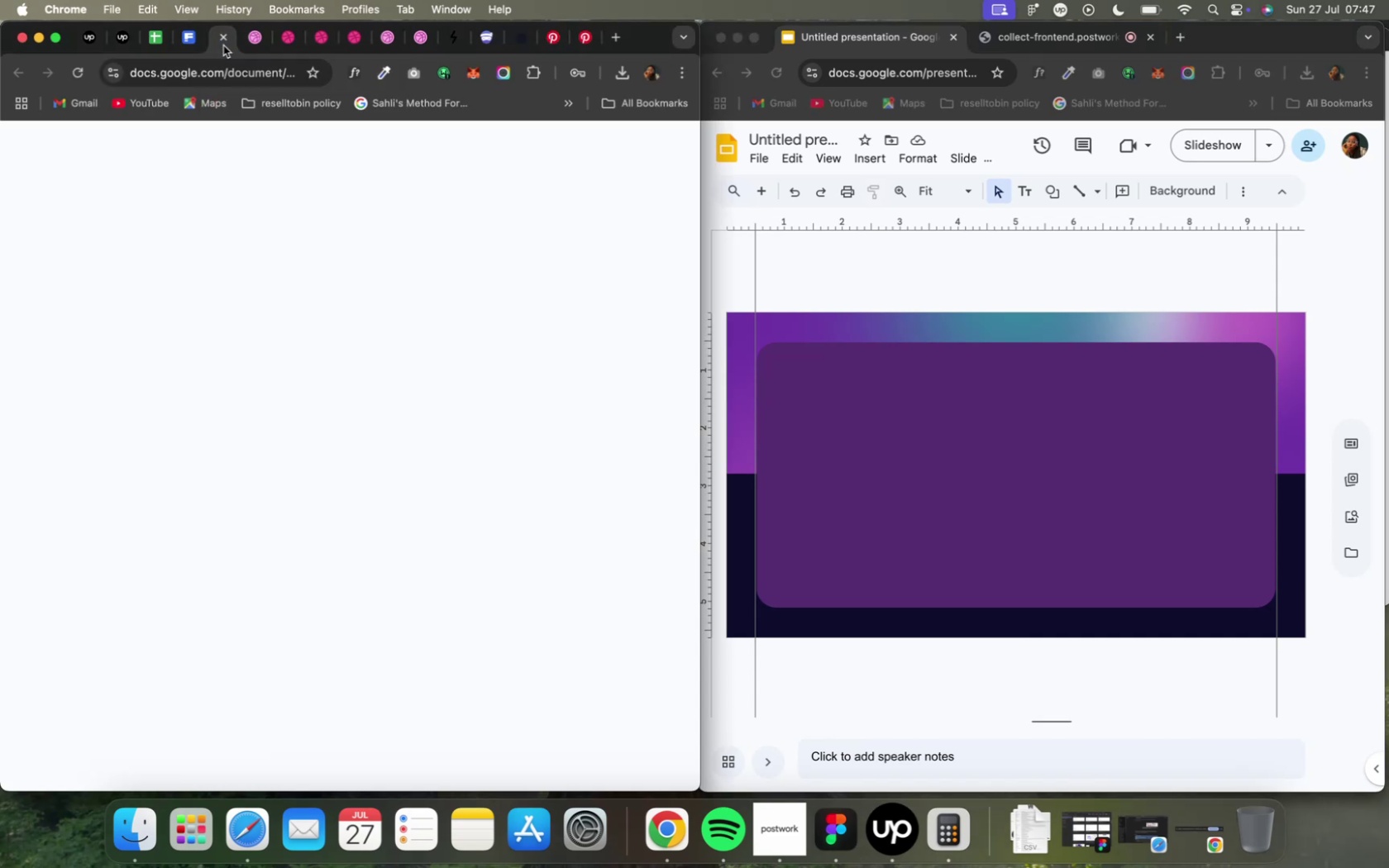 
scroll: coordinate [267, 485], scroll_direction: down, amount: 11.0
 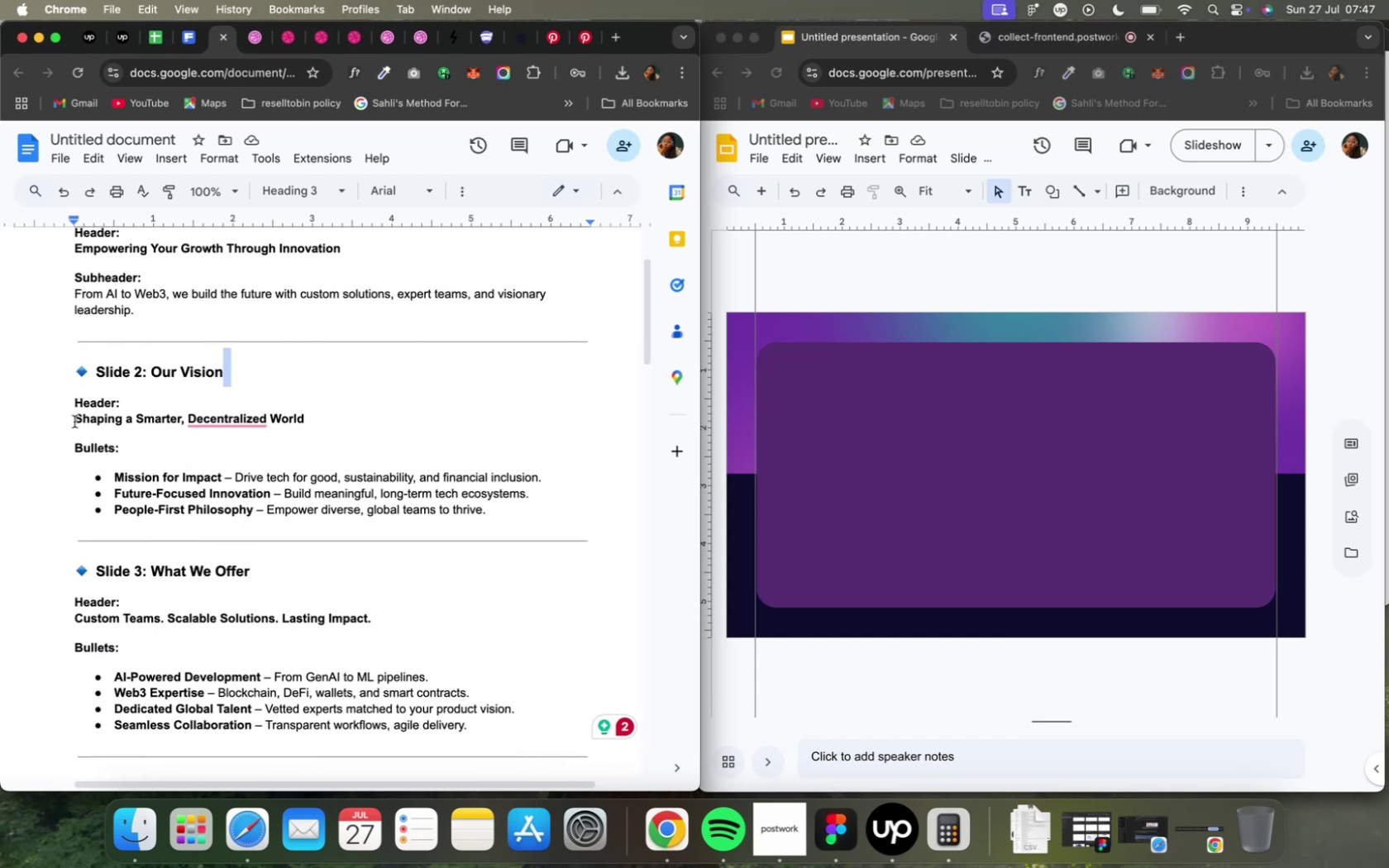 
left_click_drag(start_coordinate=[74, 418], to_coordinate=[303, 424])
 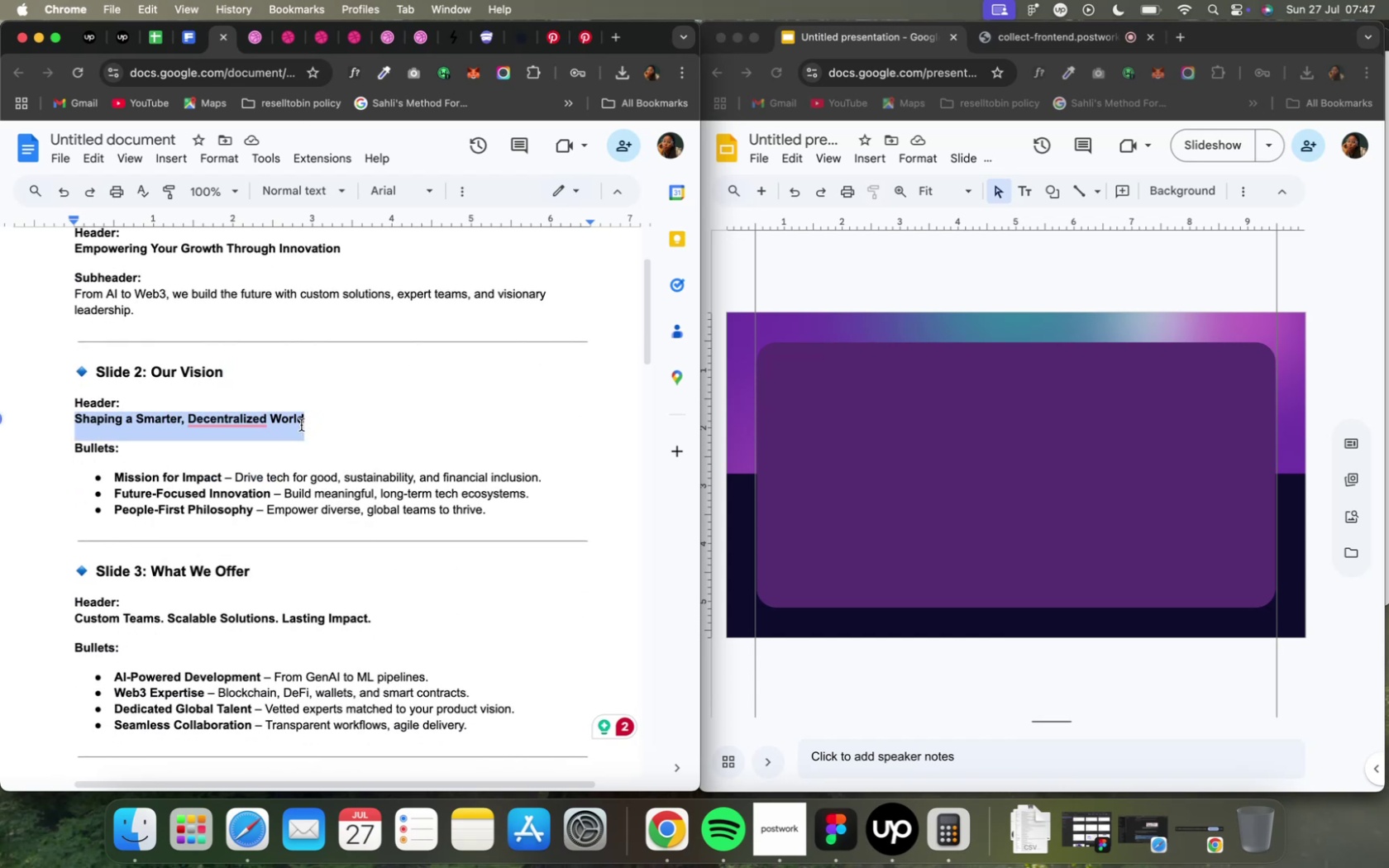 
key(Meta+C)
 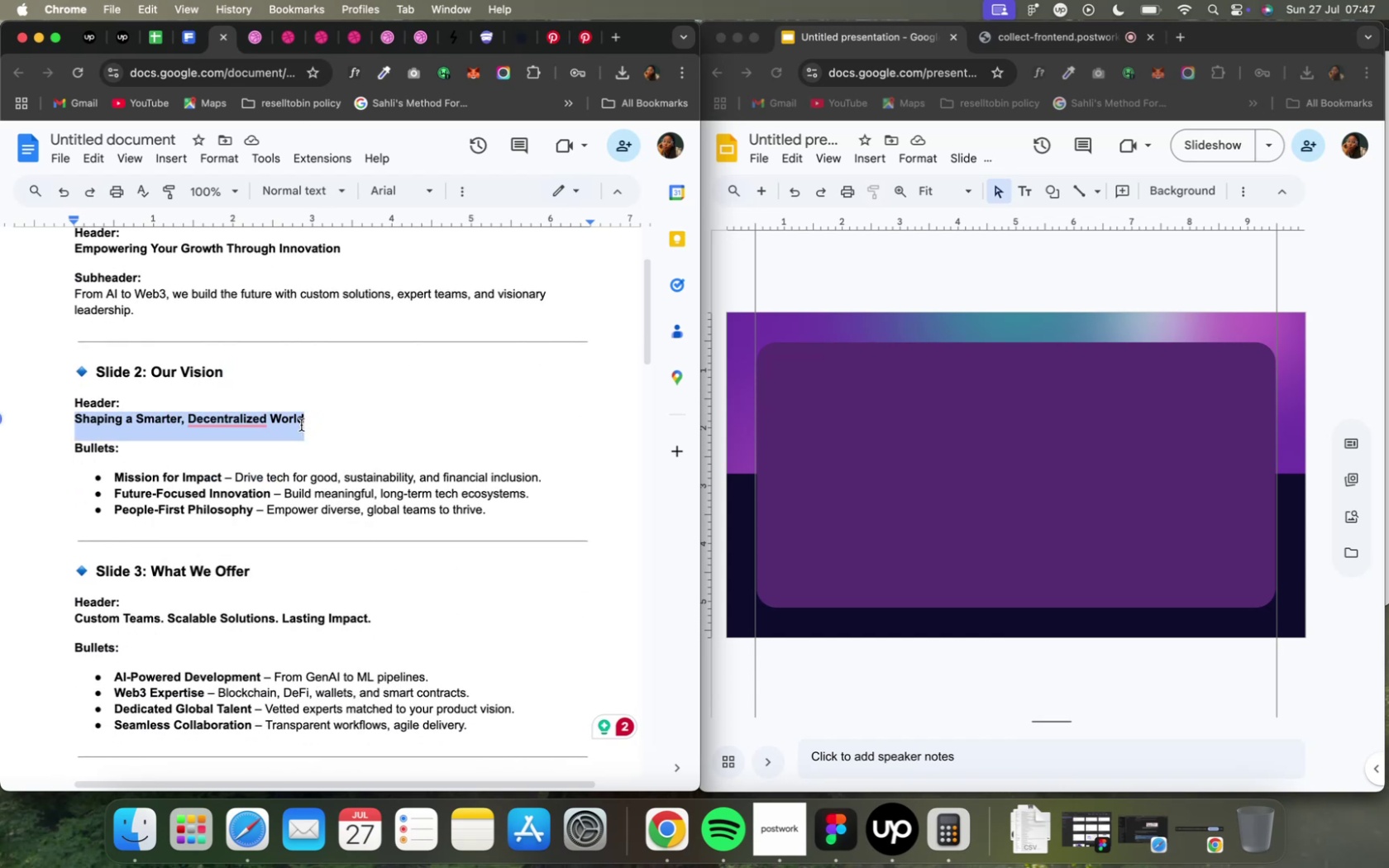 
key(Meta+C)
 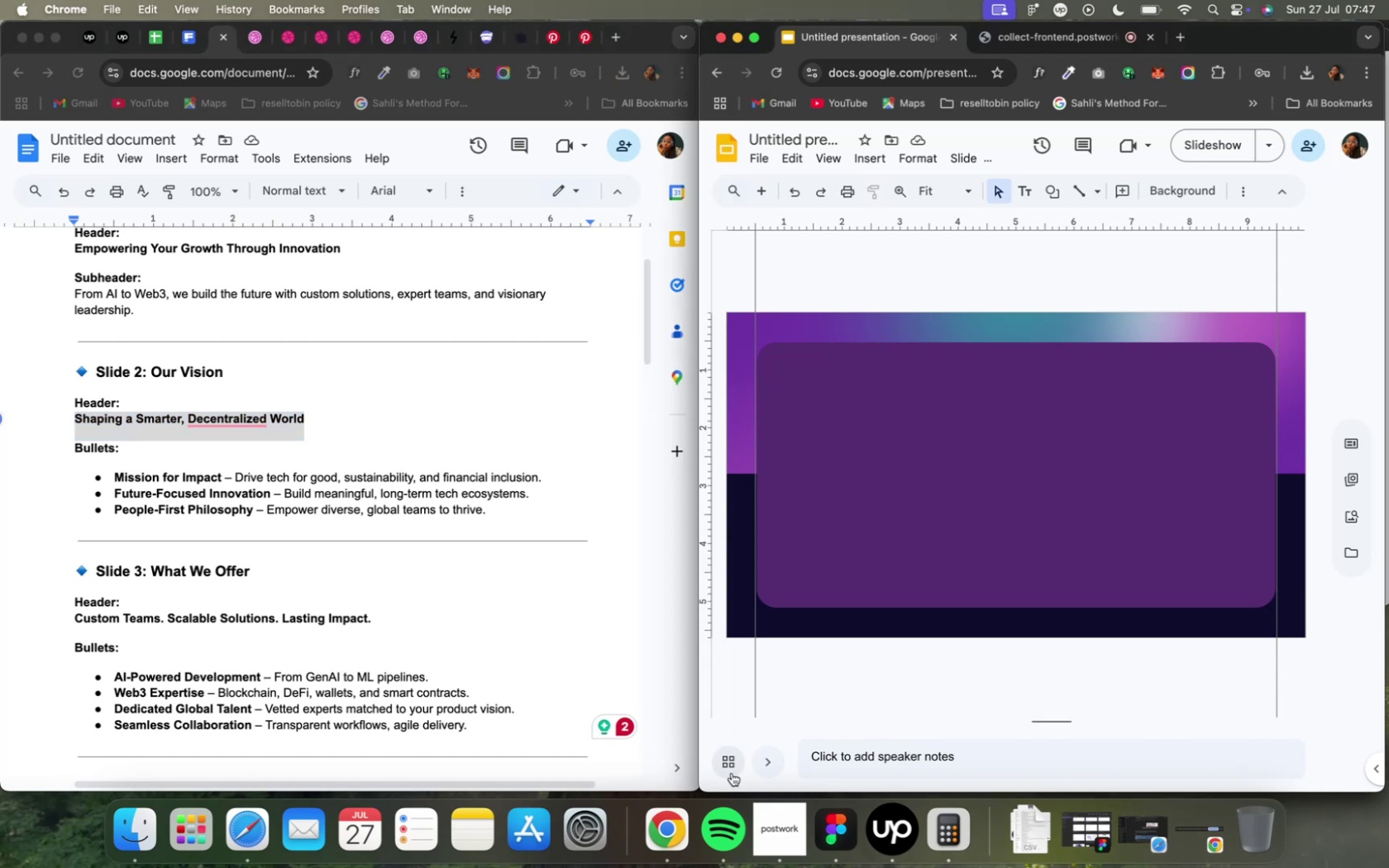 
wait(7.91)
 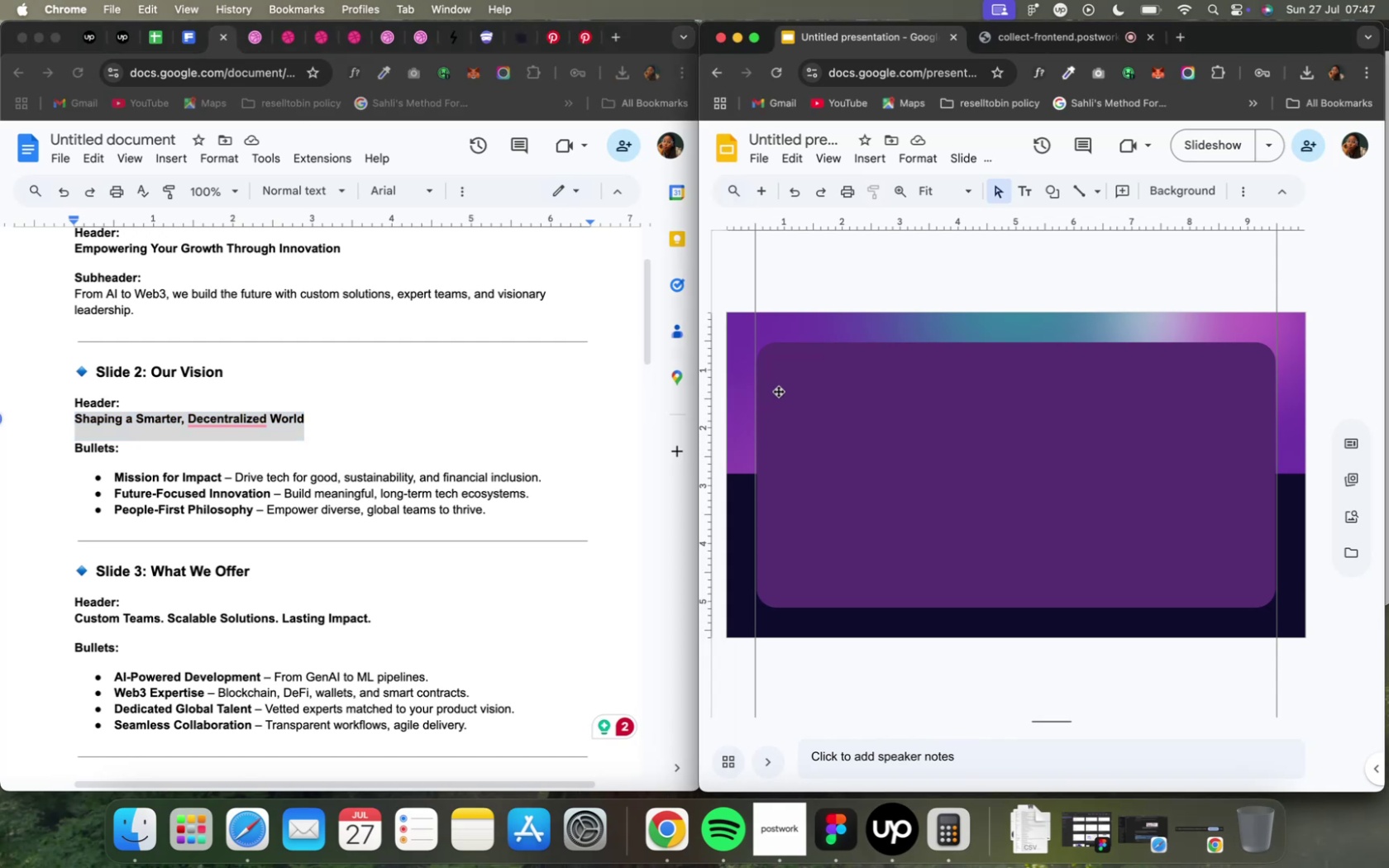 
left_click([828, 342])
 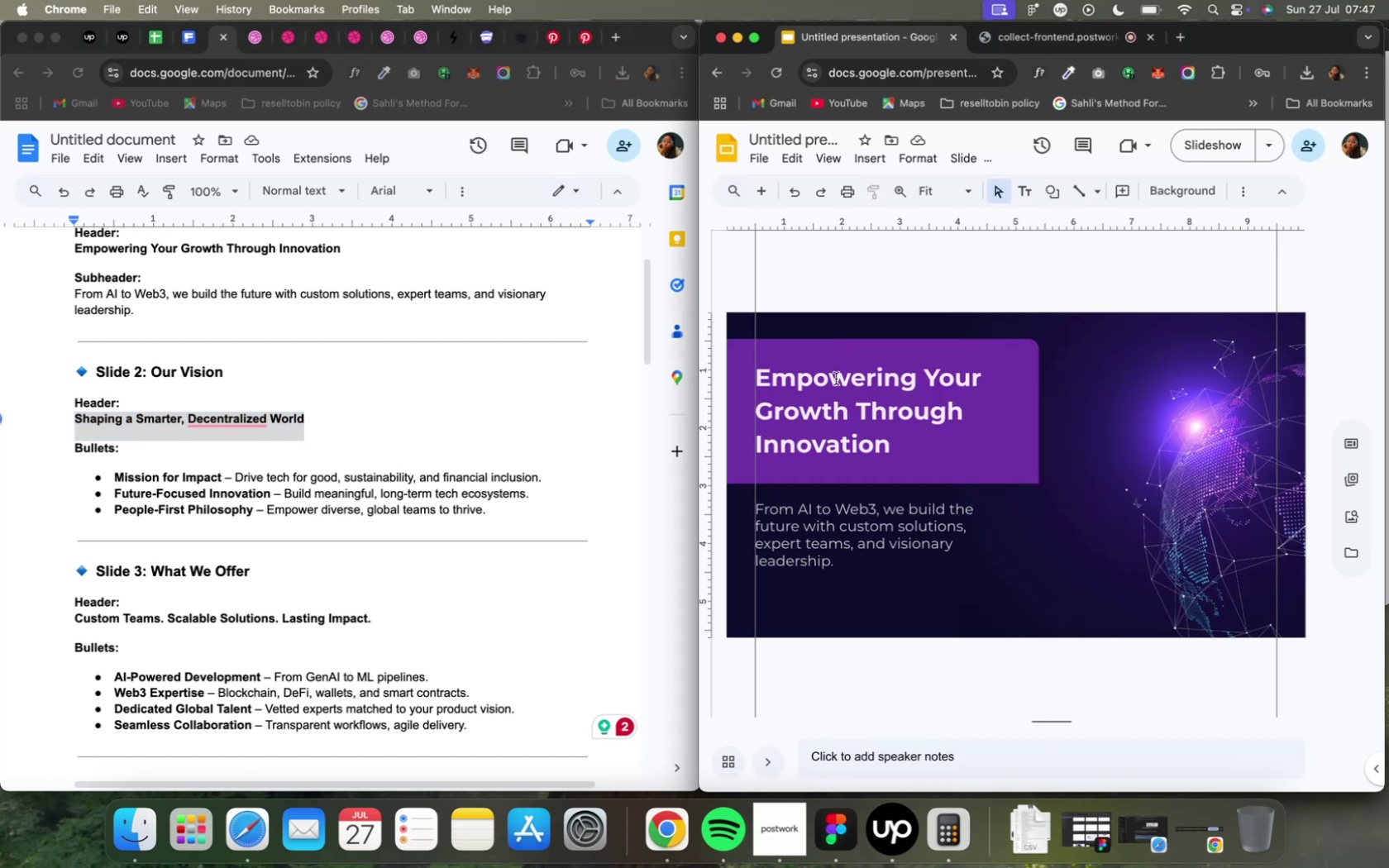 
left_click([830, 369])
 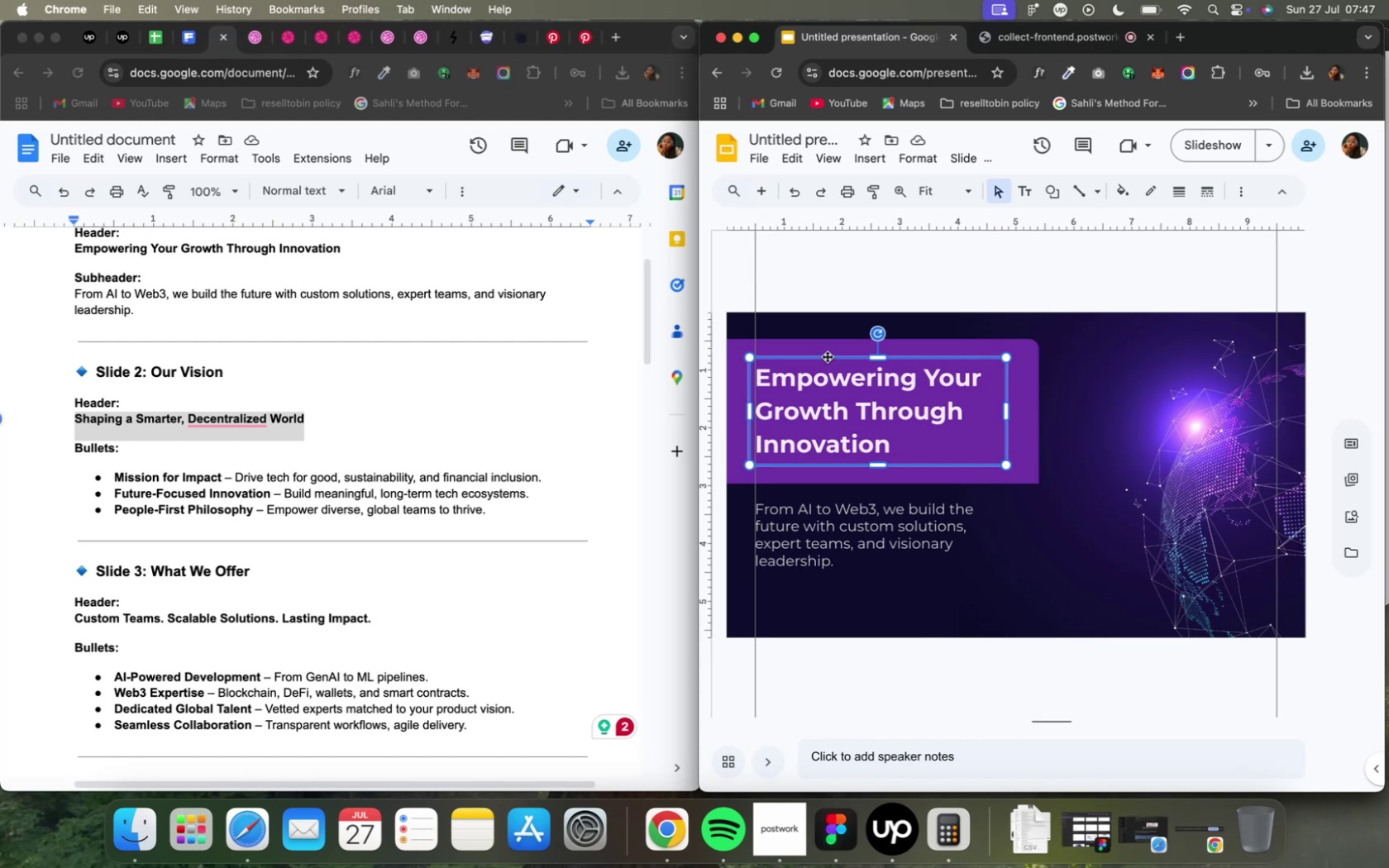 
key(Meta+C)
 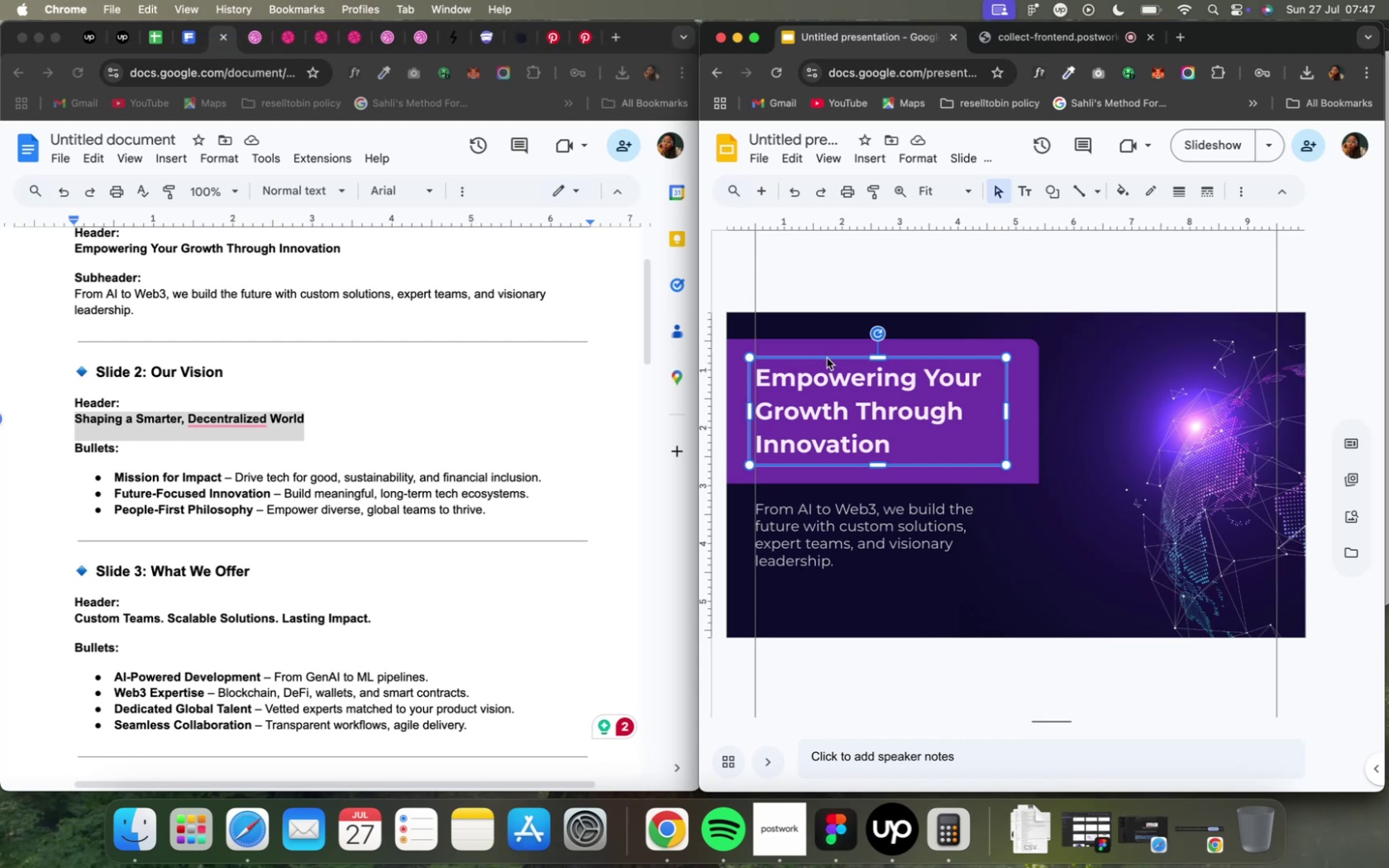 
key(Meta+C)
 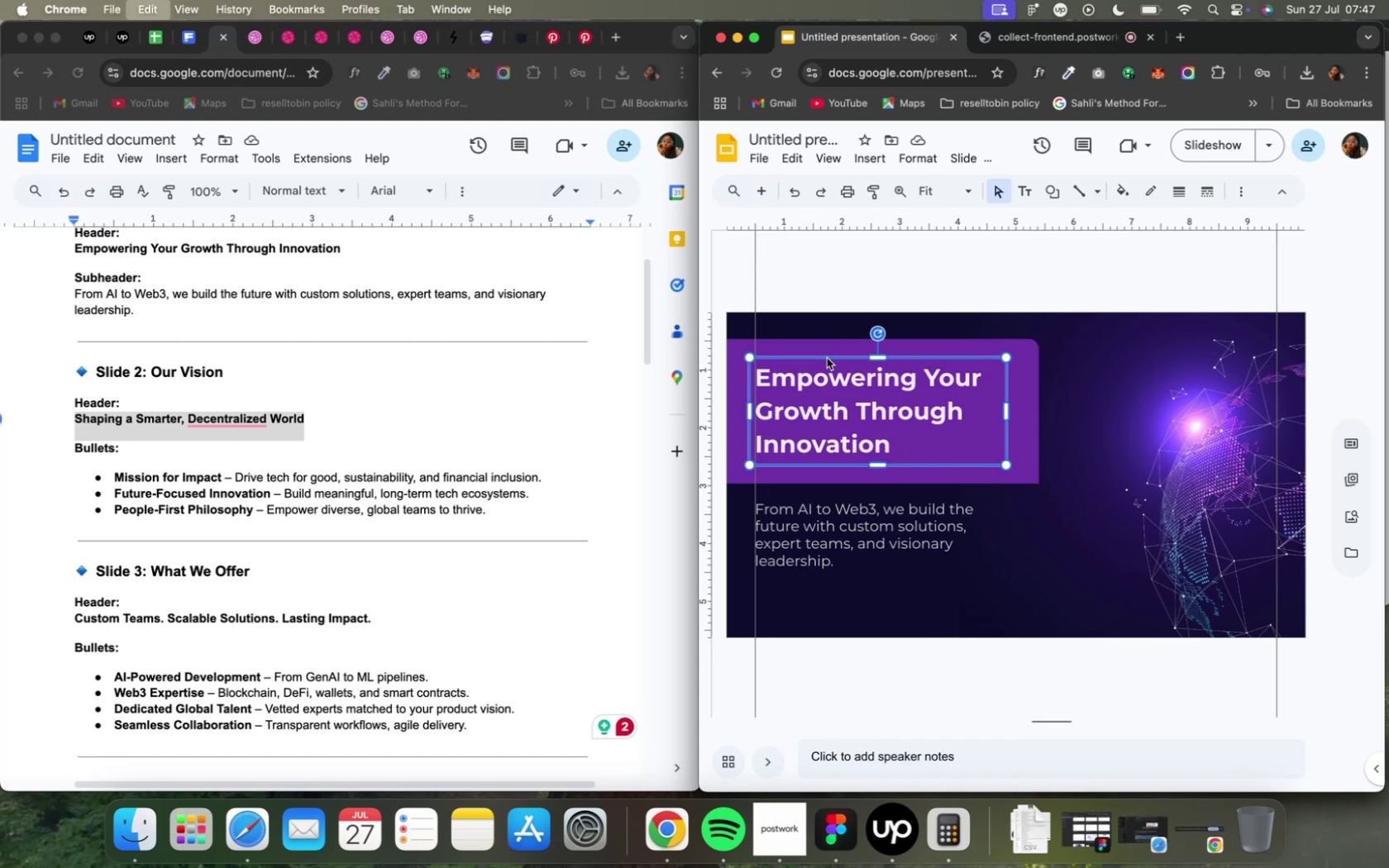 
key(Meta+C)
 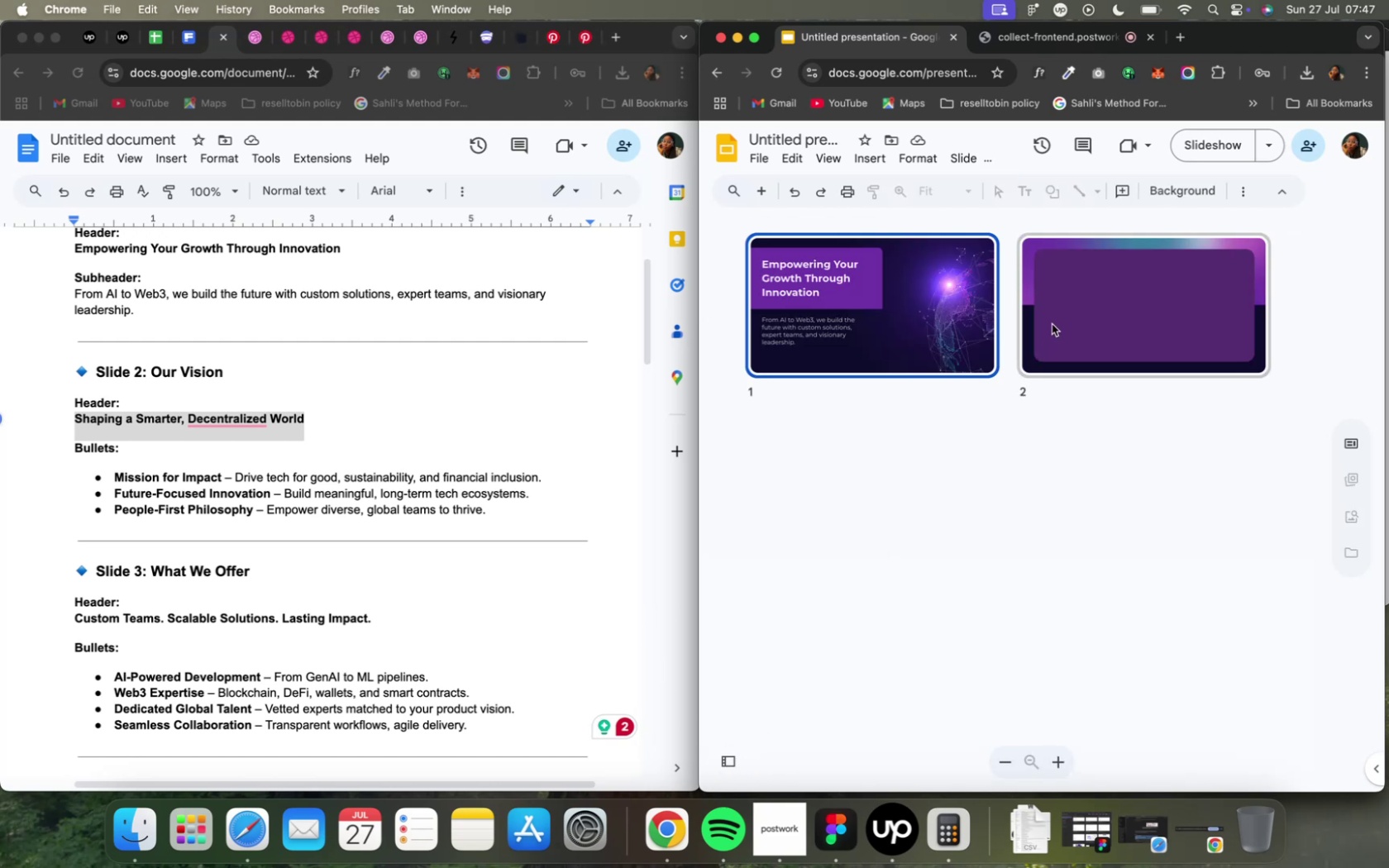 
wait(7.03)
 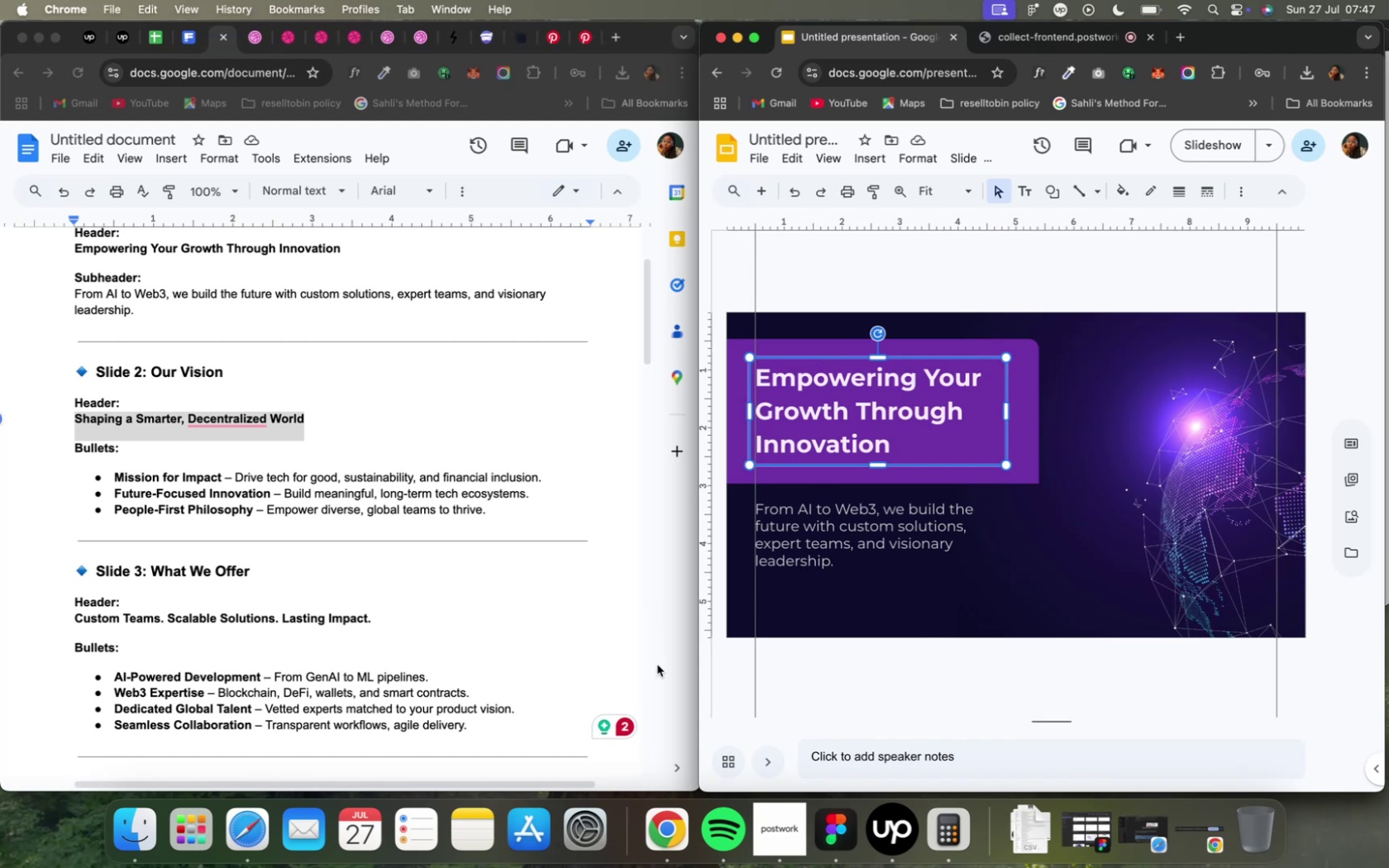 
key(Meta+V)
 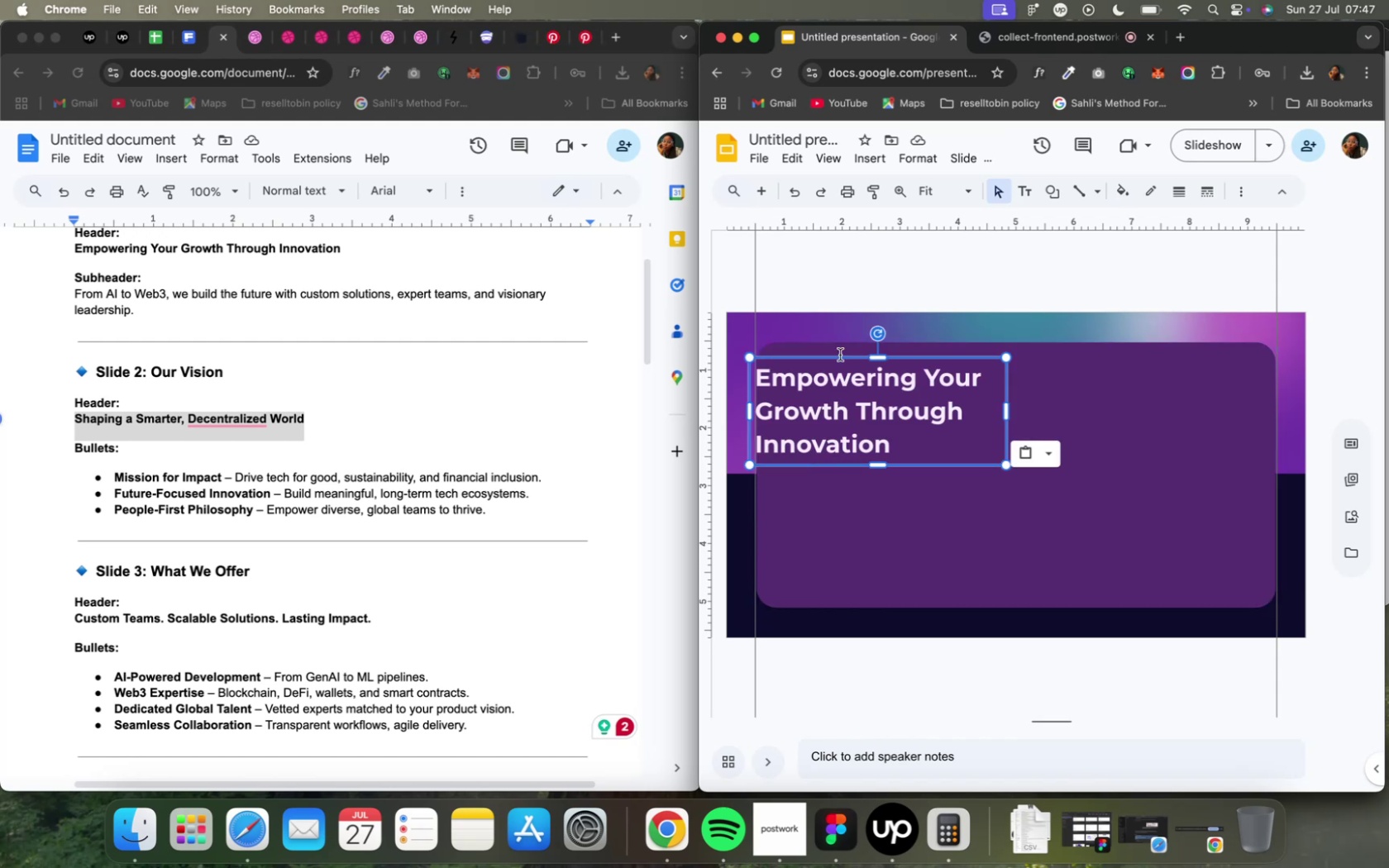 
wait(7.66)
 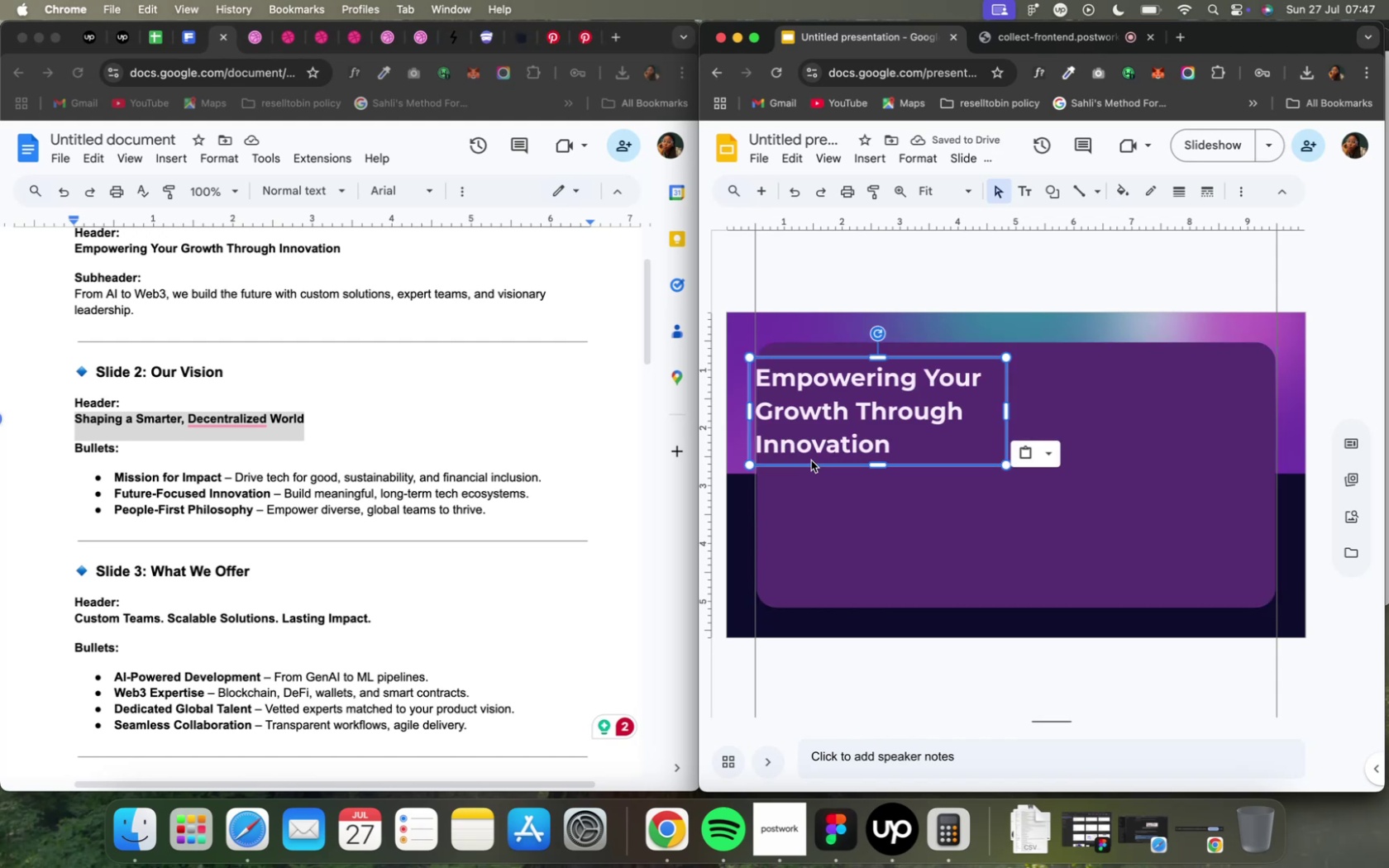 
left_click([280, 41])
 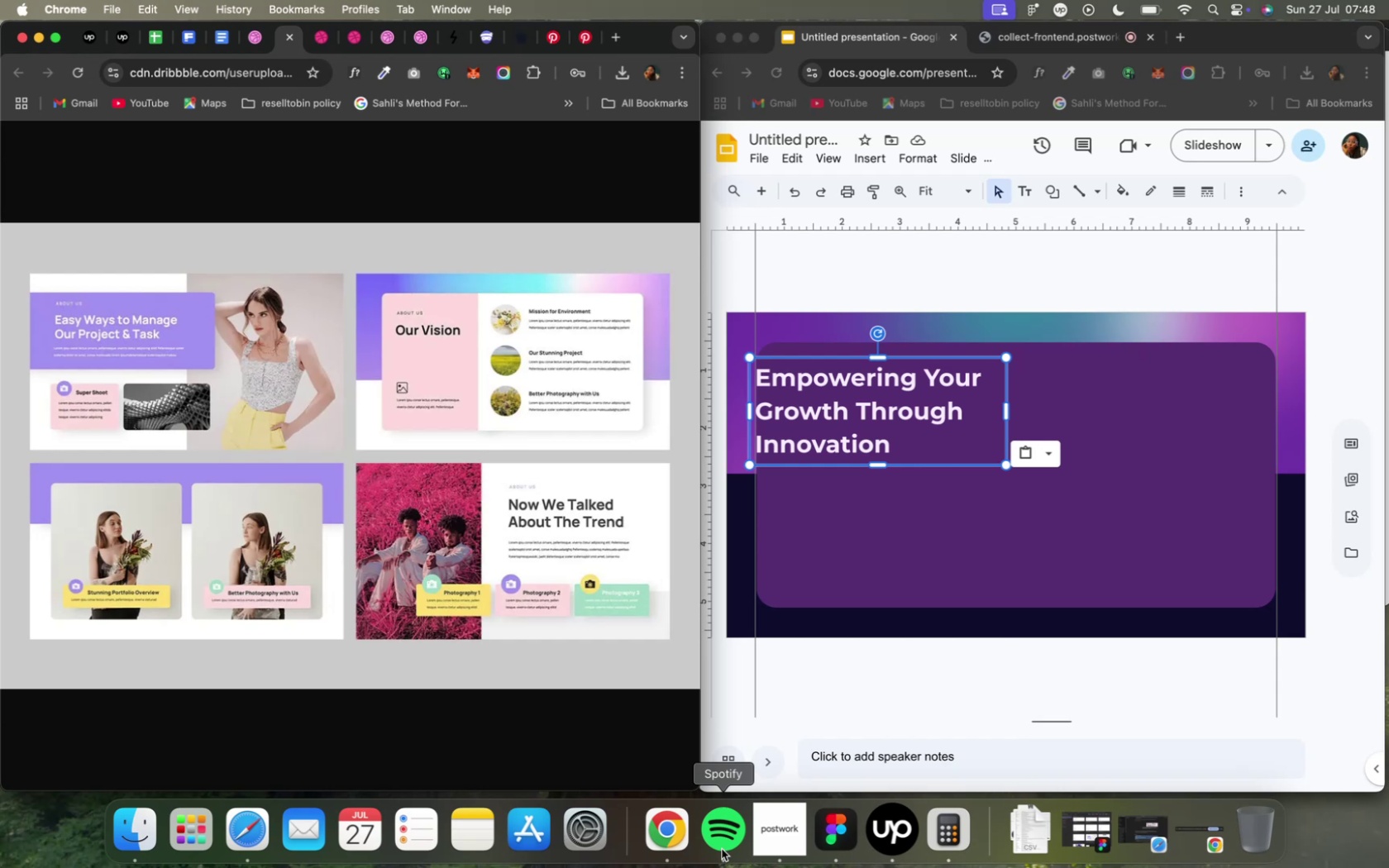 
wait(38.65)
 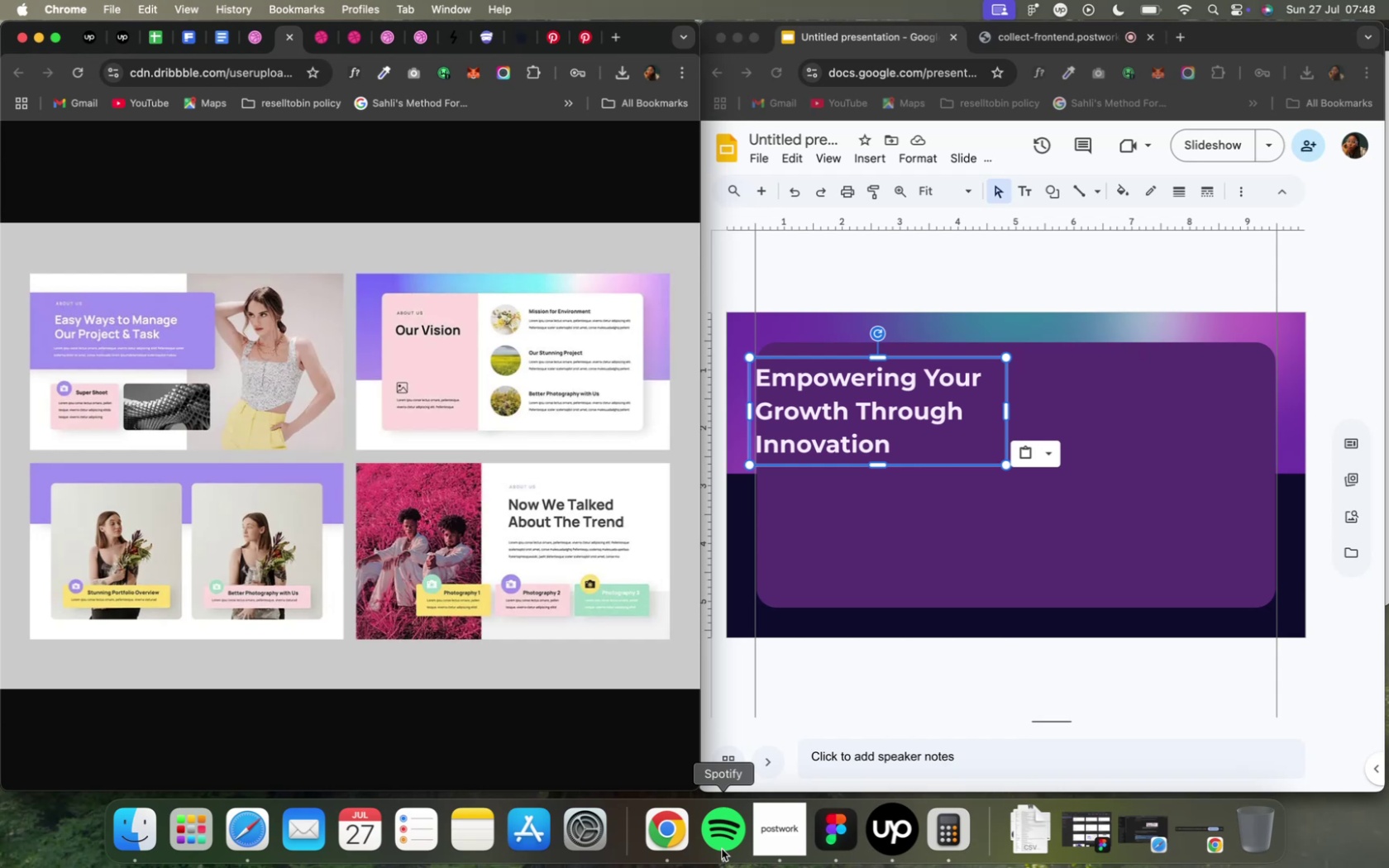 
left_click([829, 629])
 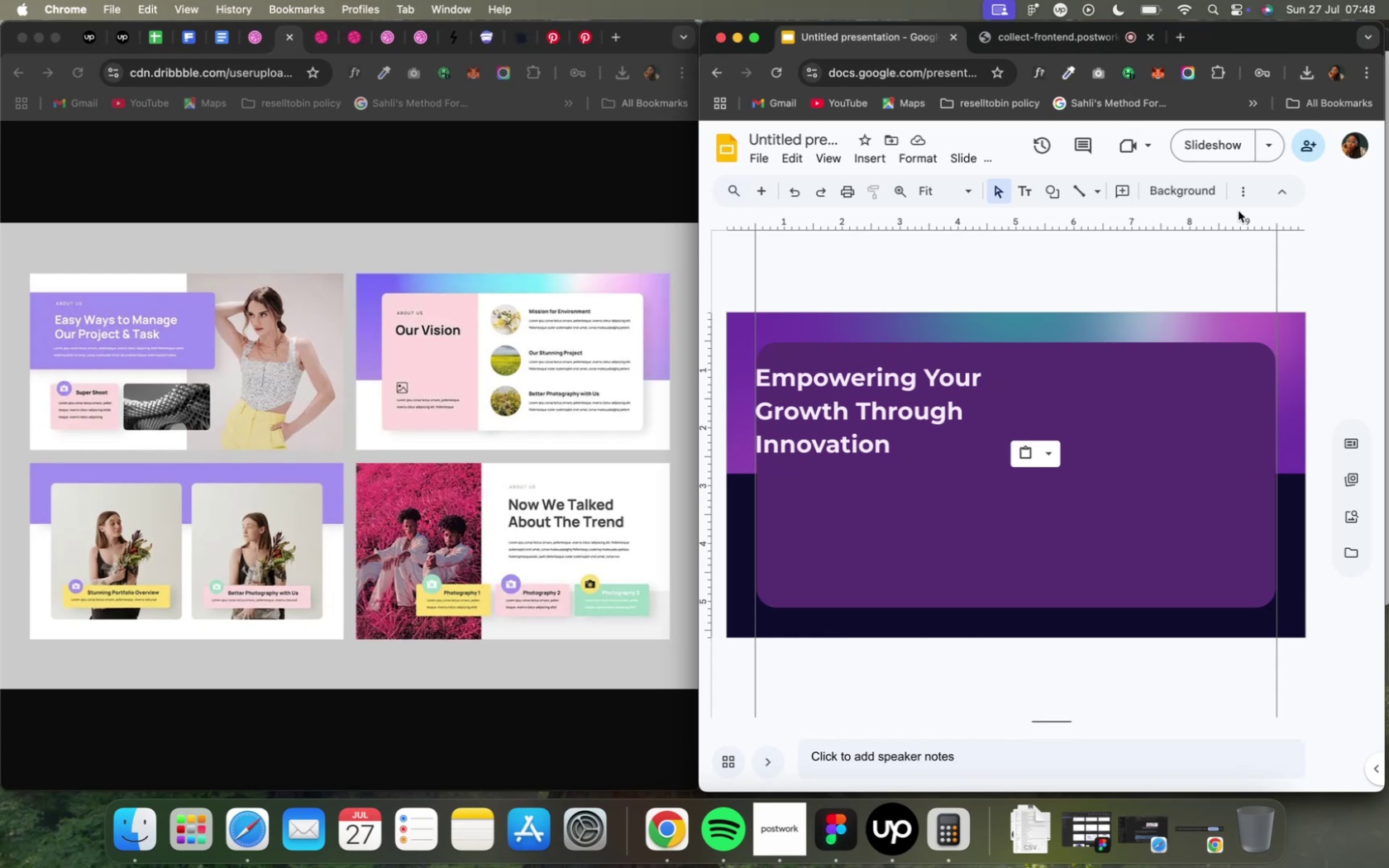 
wait(10.22)
 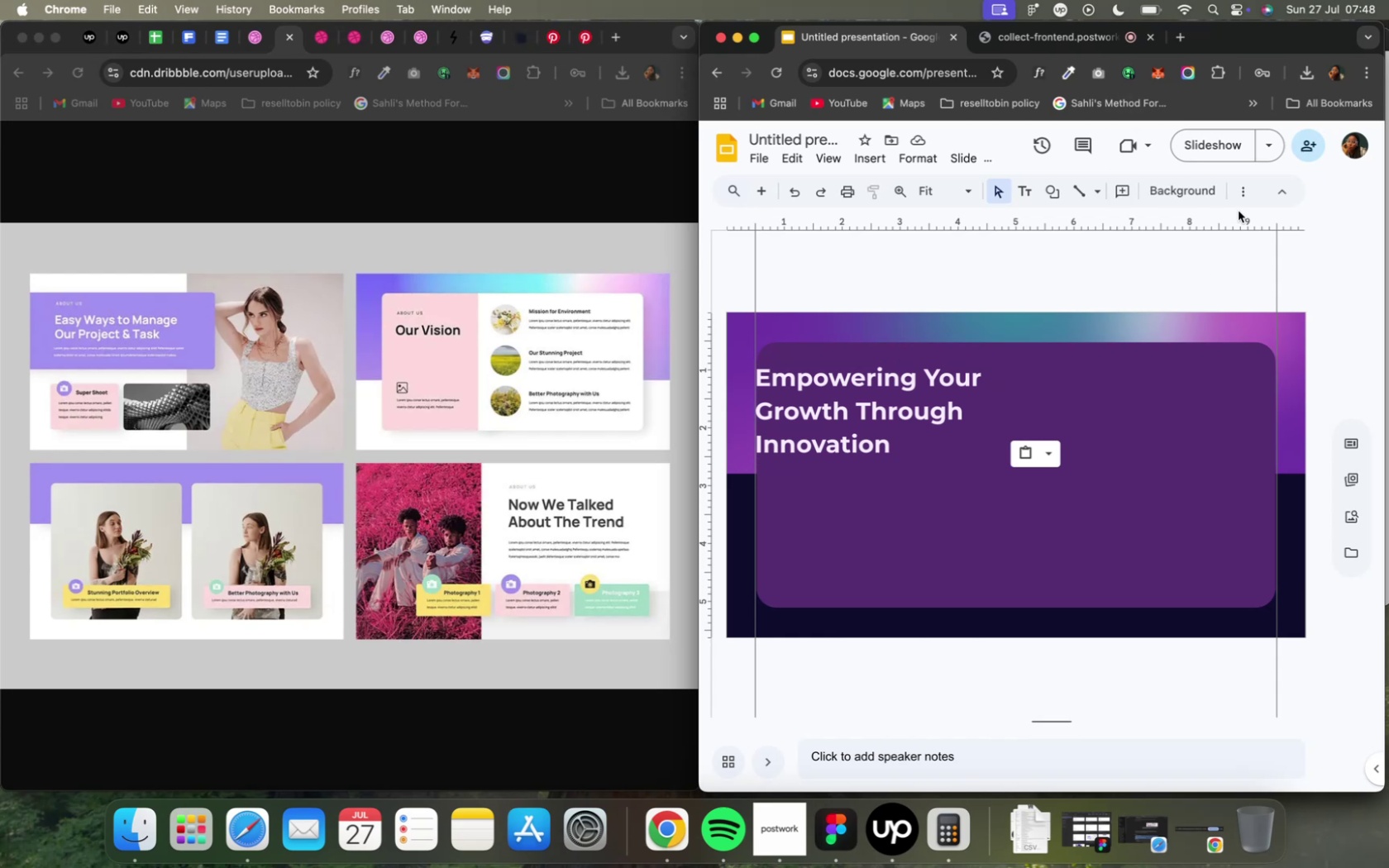 
left_click([1217, 547])
 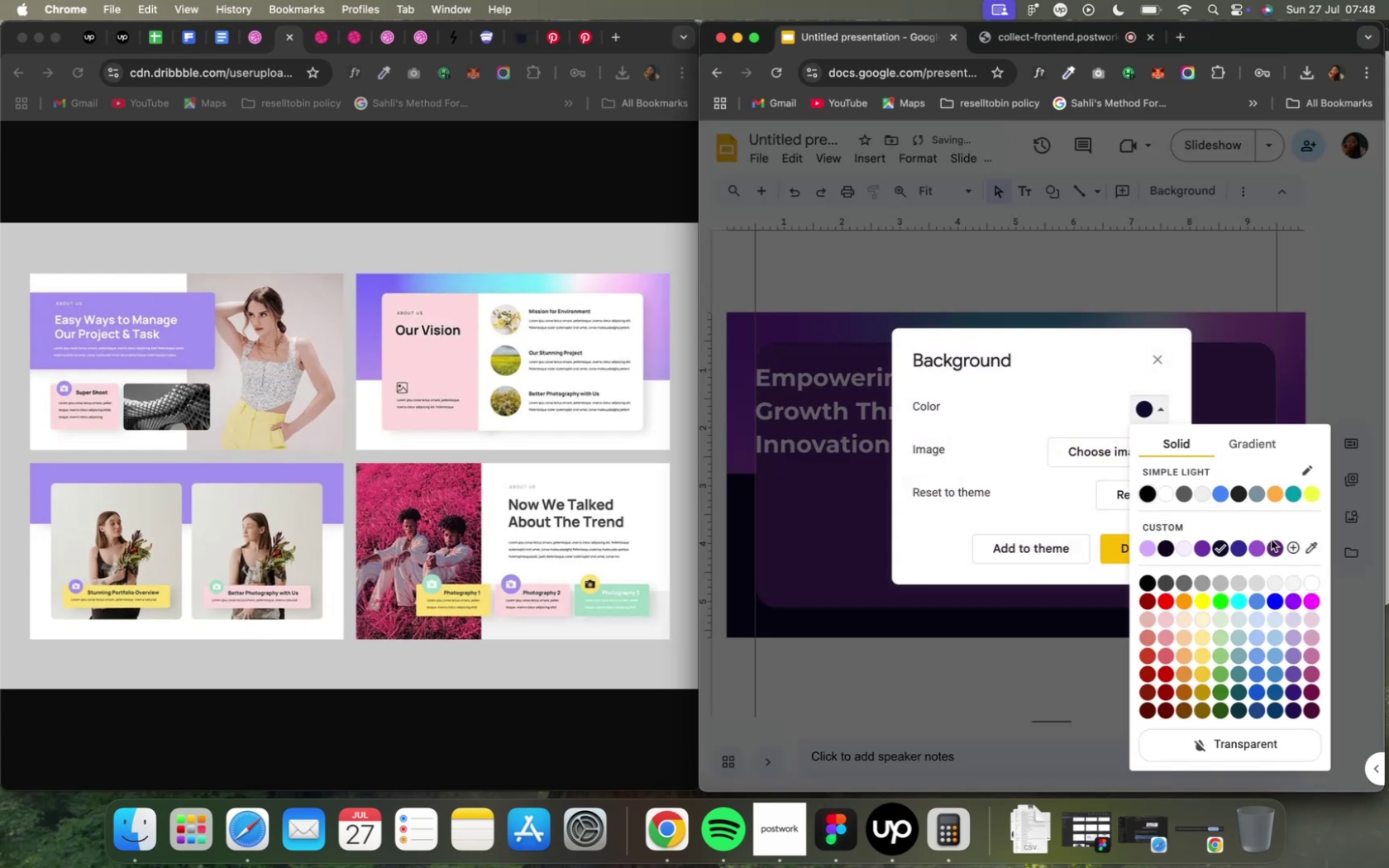 
left_click([1286, 552])
 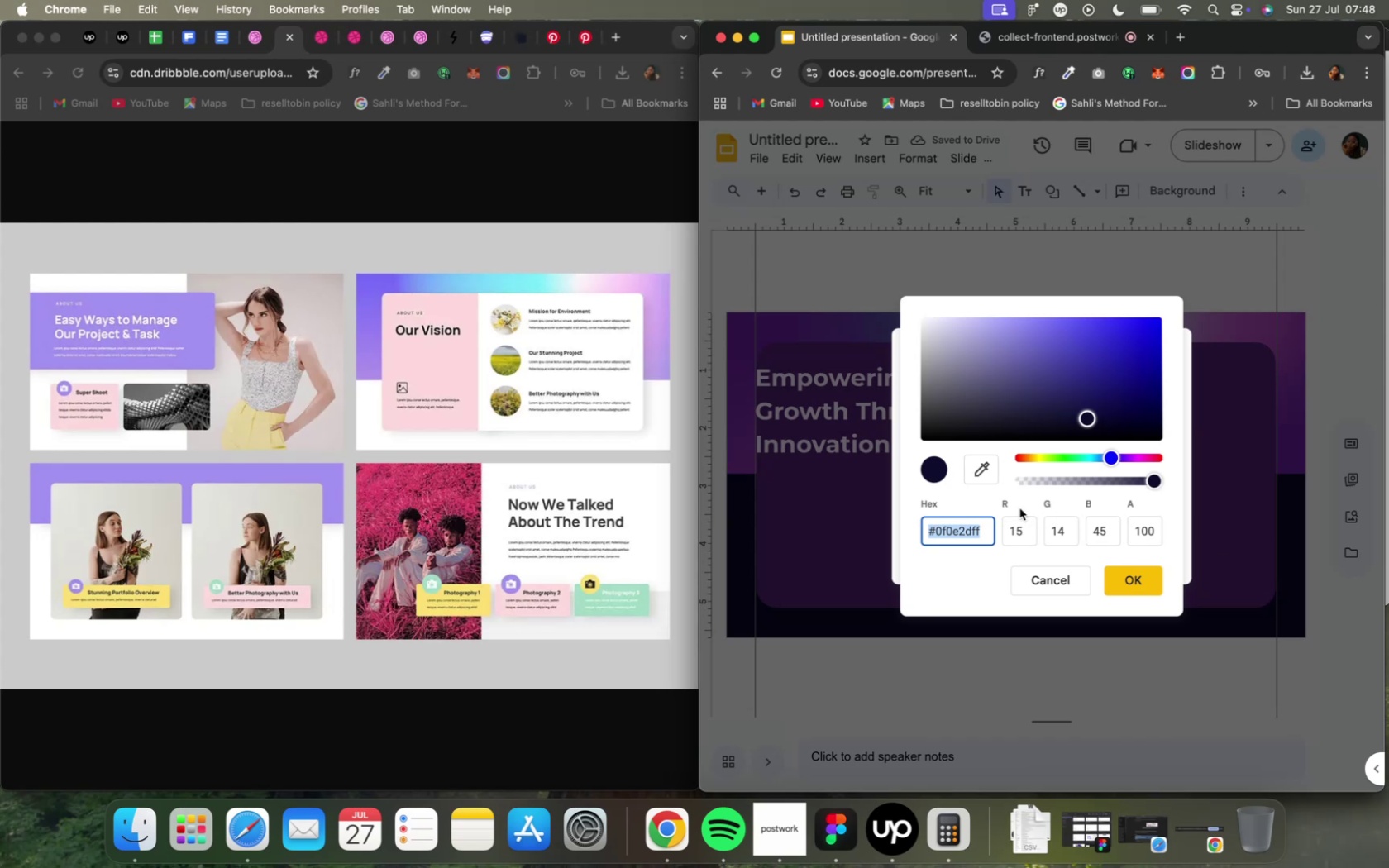 
key(Meta+C)
 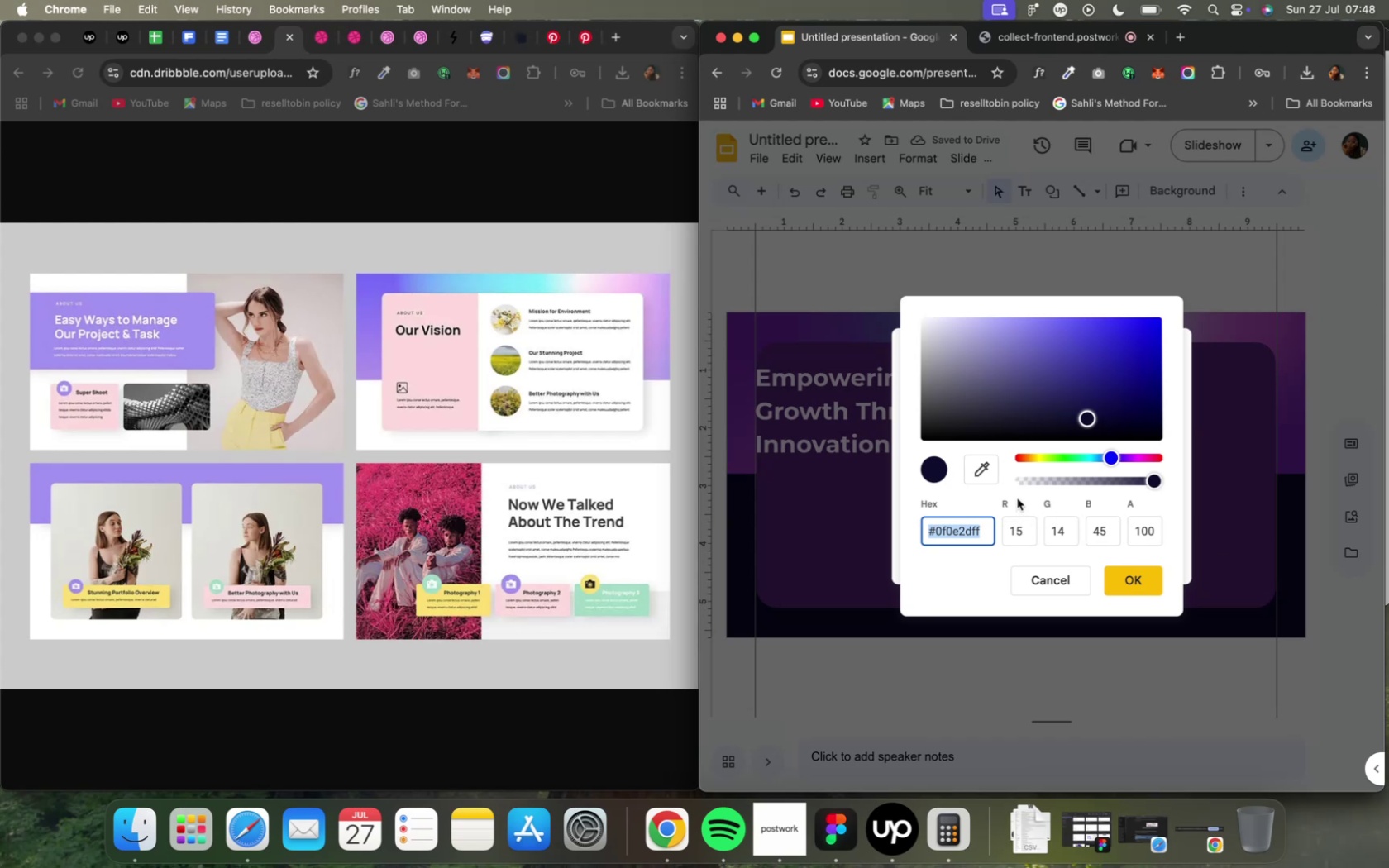 
key(Meta+C)
 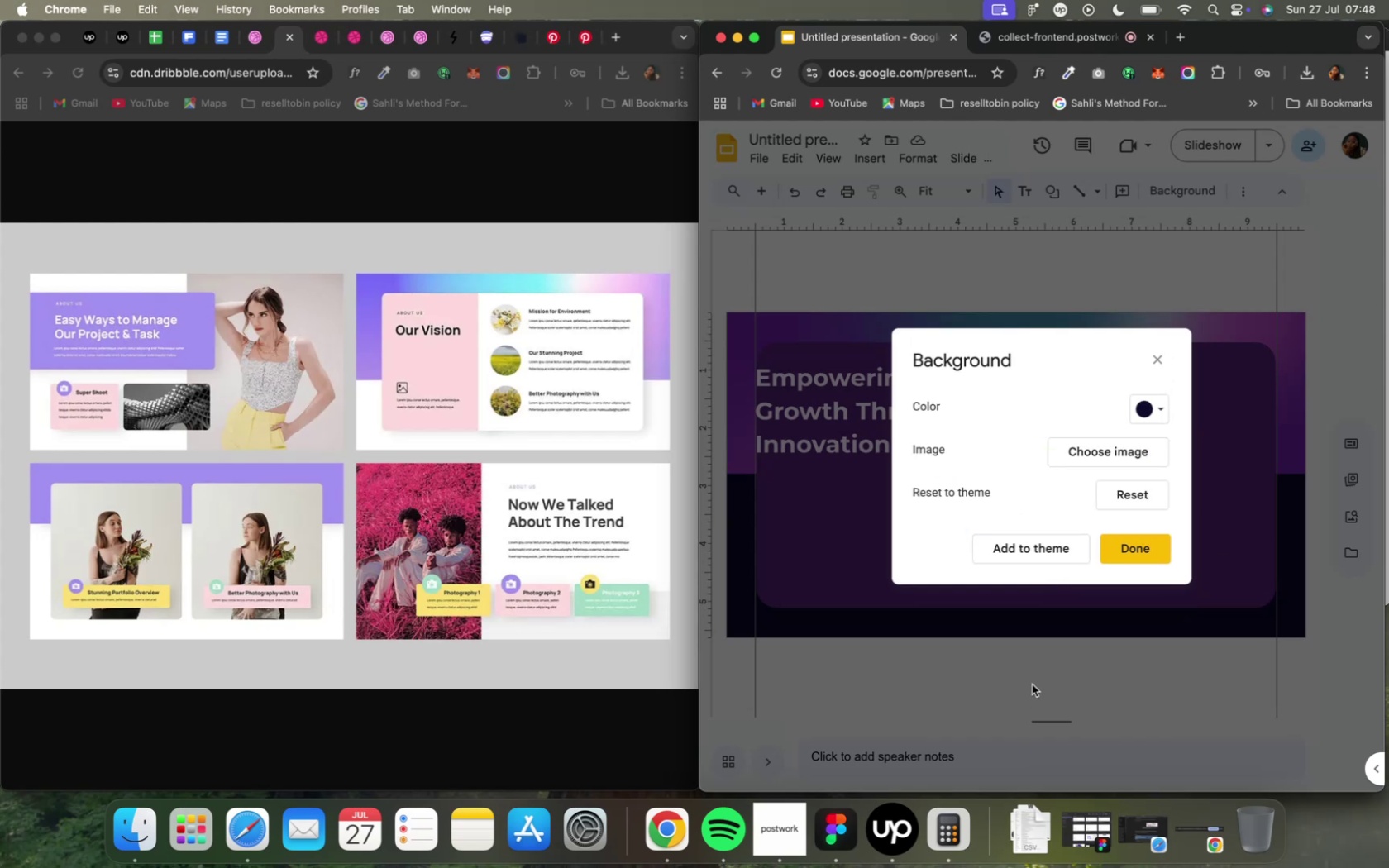 
wait(8.4)
 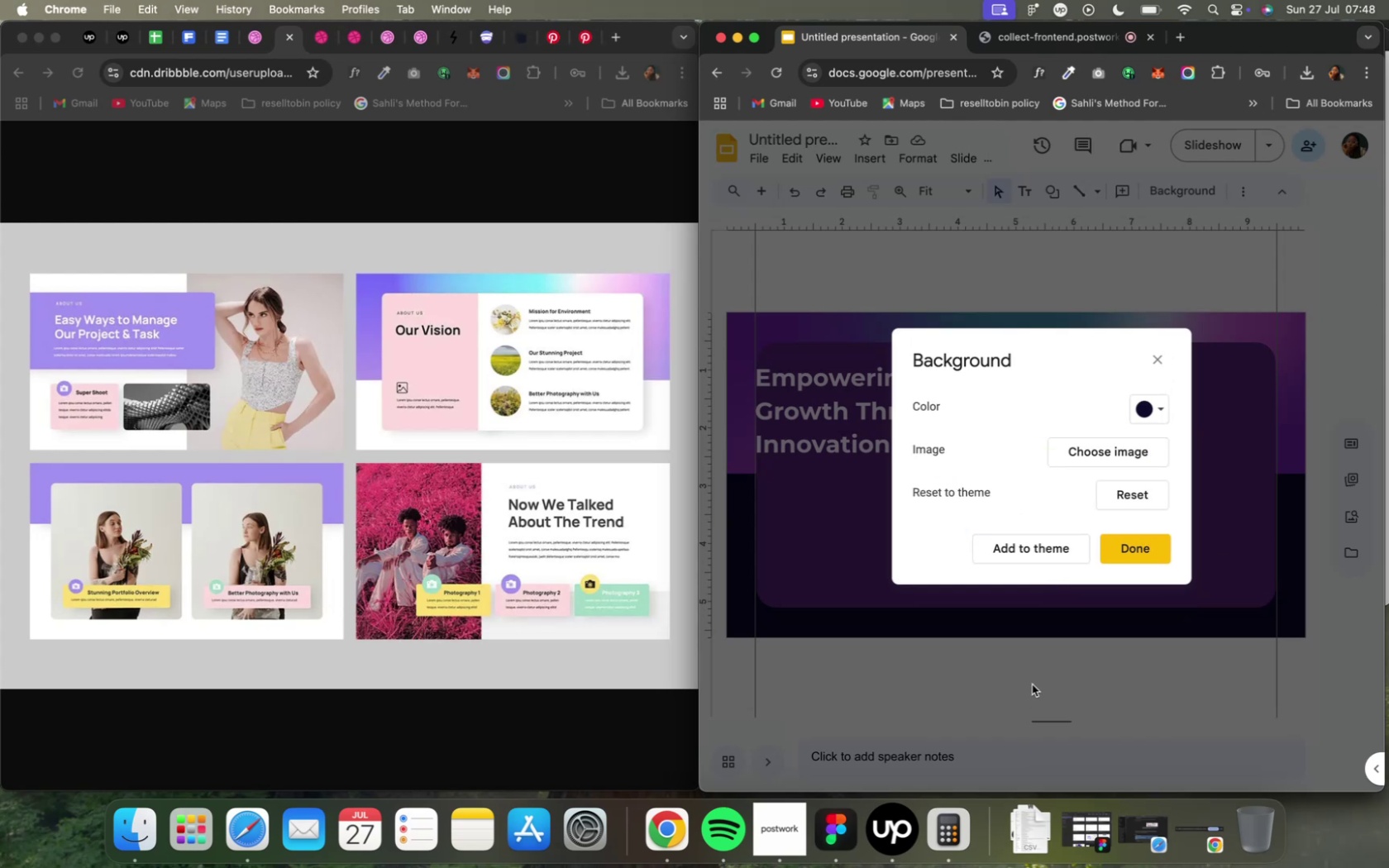 
left_click([841, 847])
 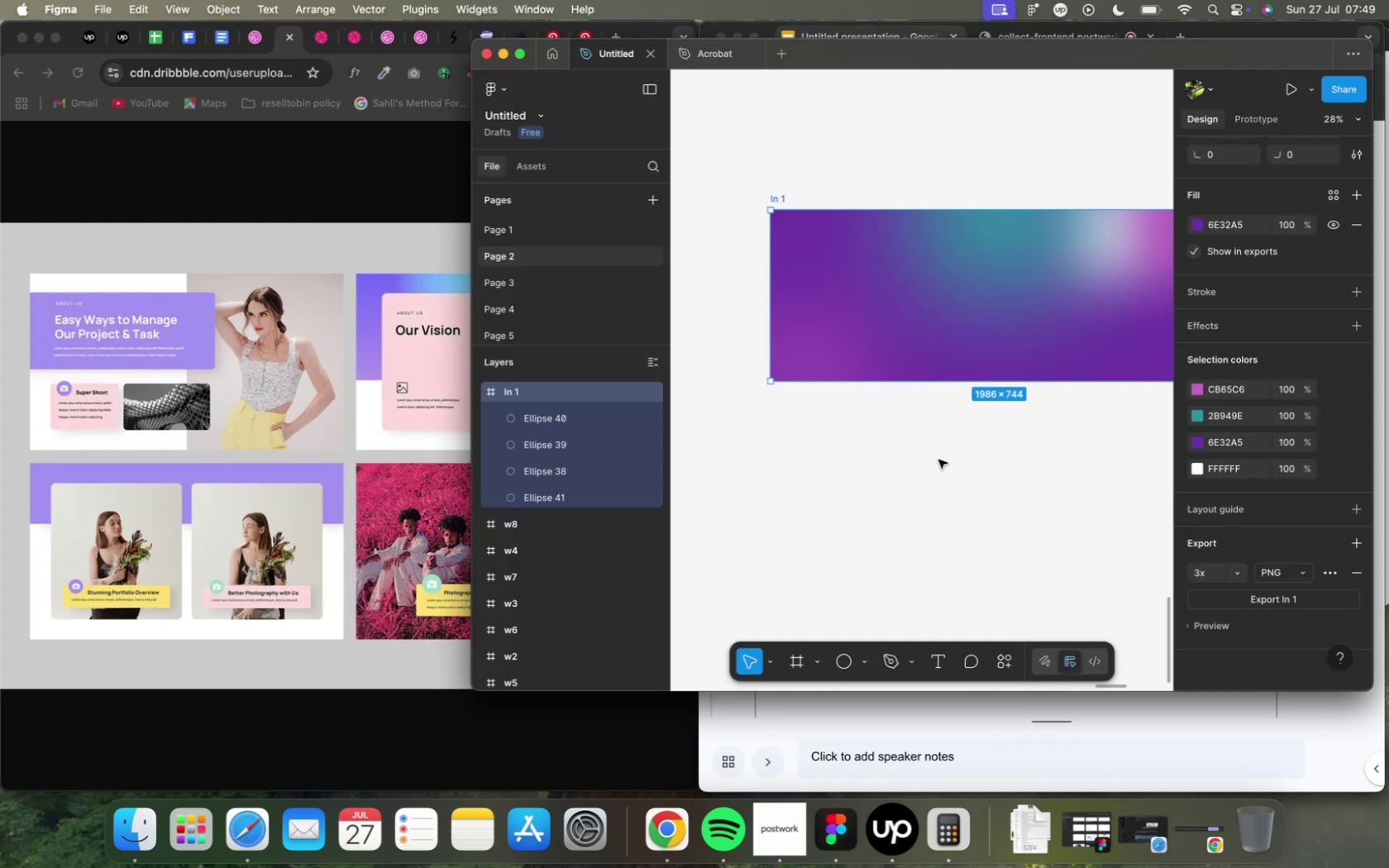 
wait(10.4)
 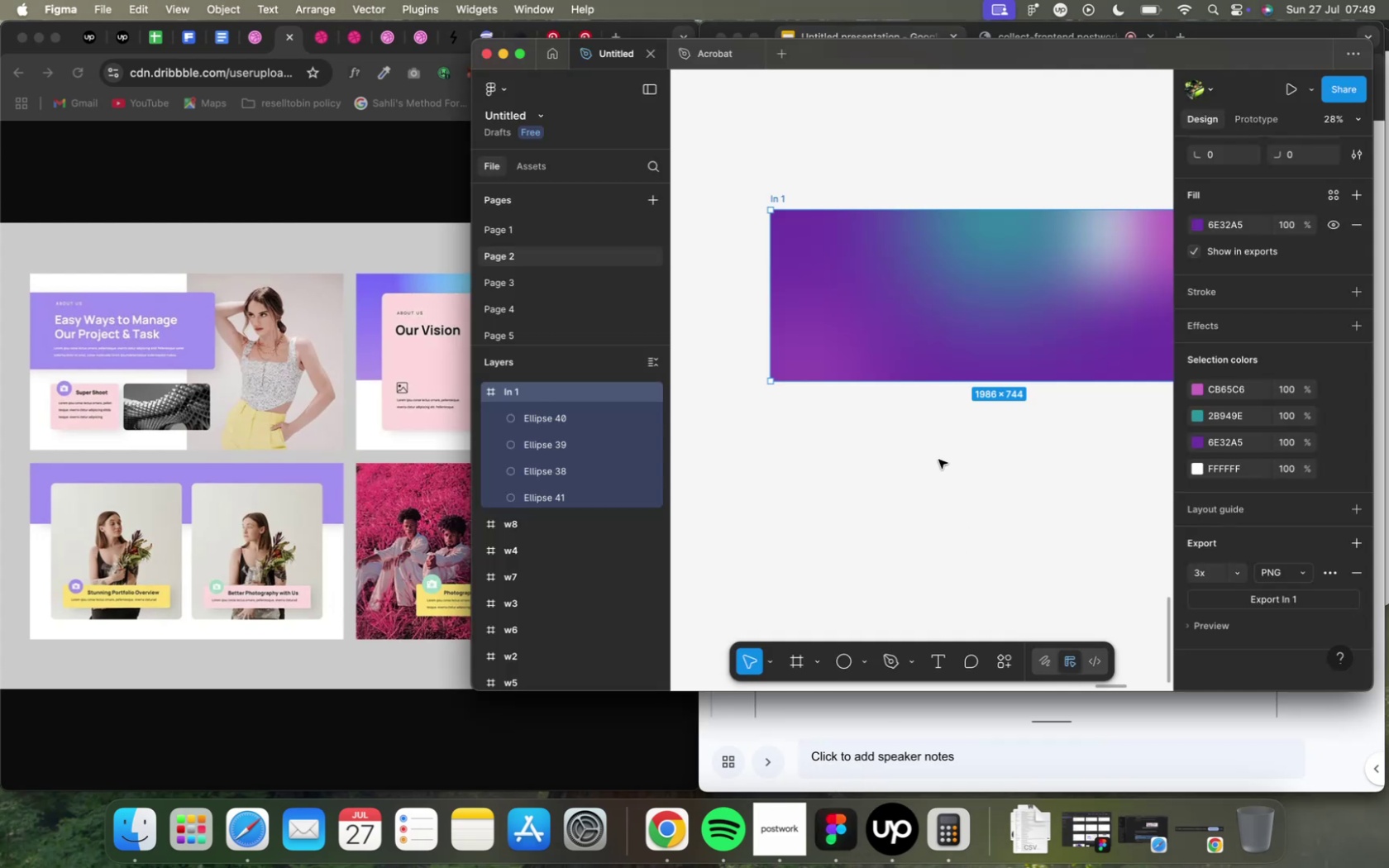 
key(F)
 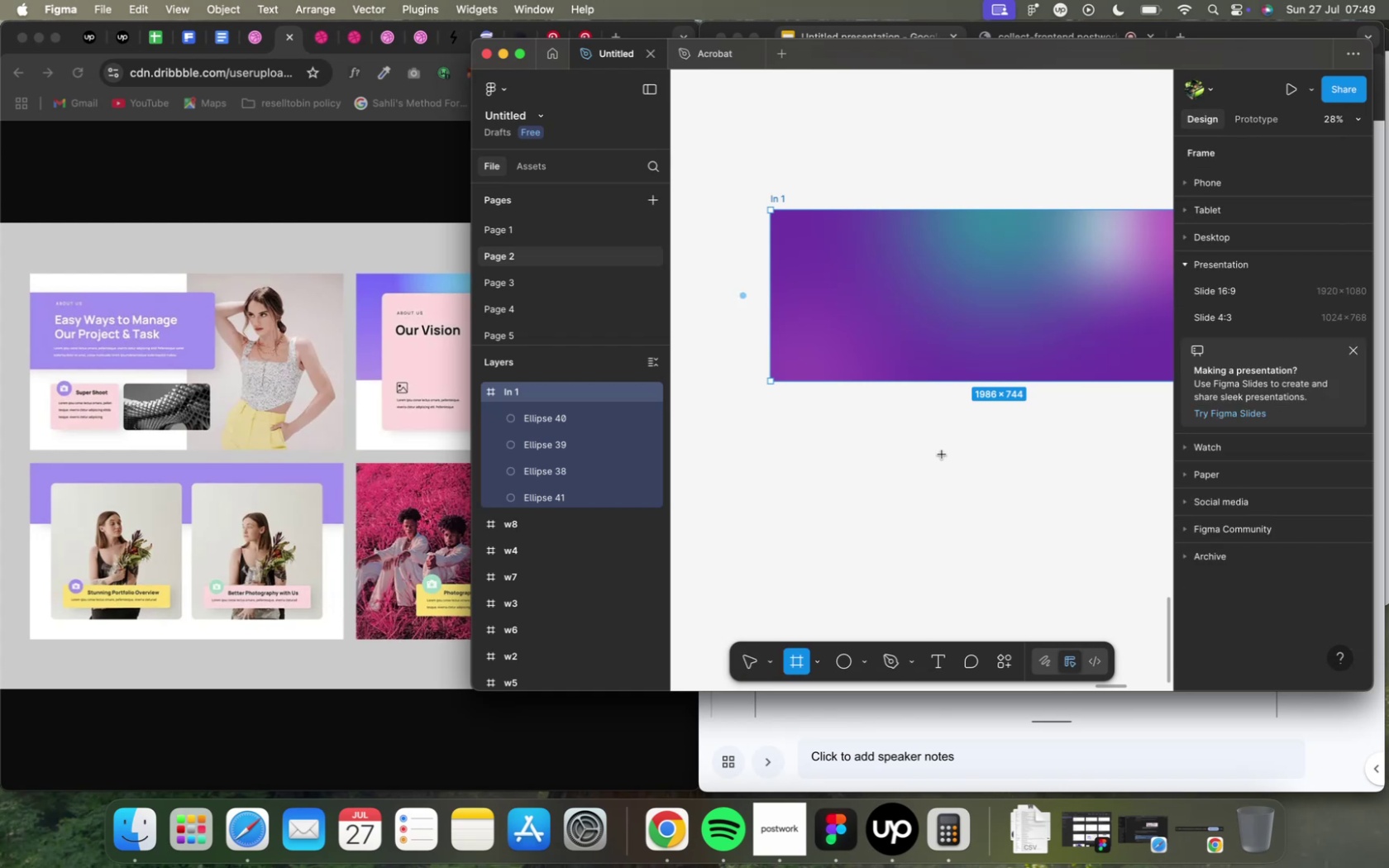 
mouse_move([1243, 299])
 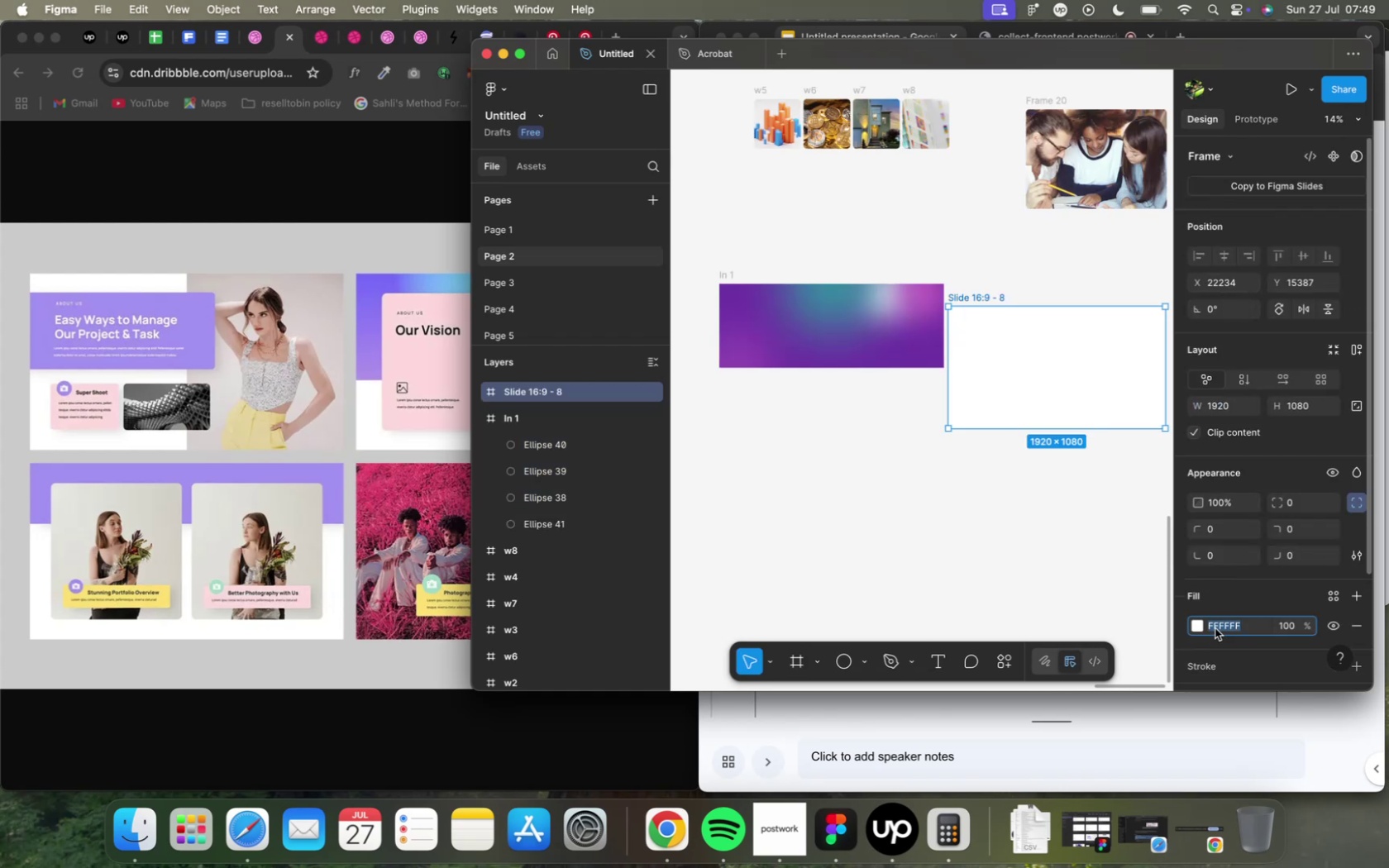 
key(Meta+V)
 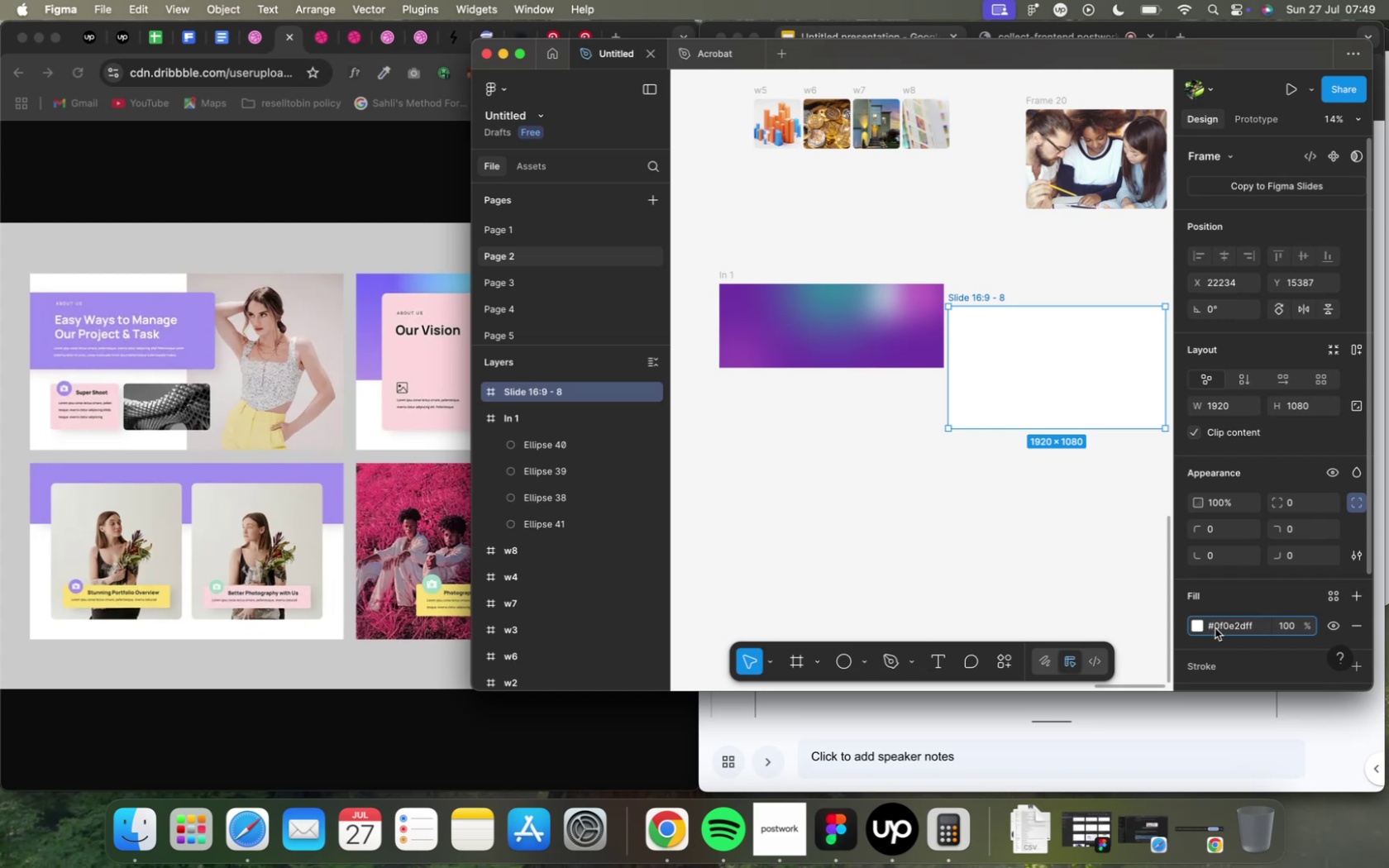 
key(Enter)
 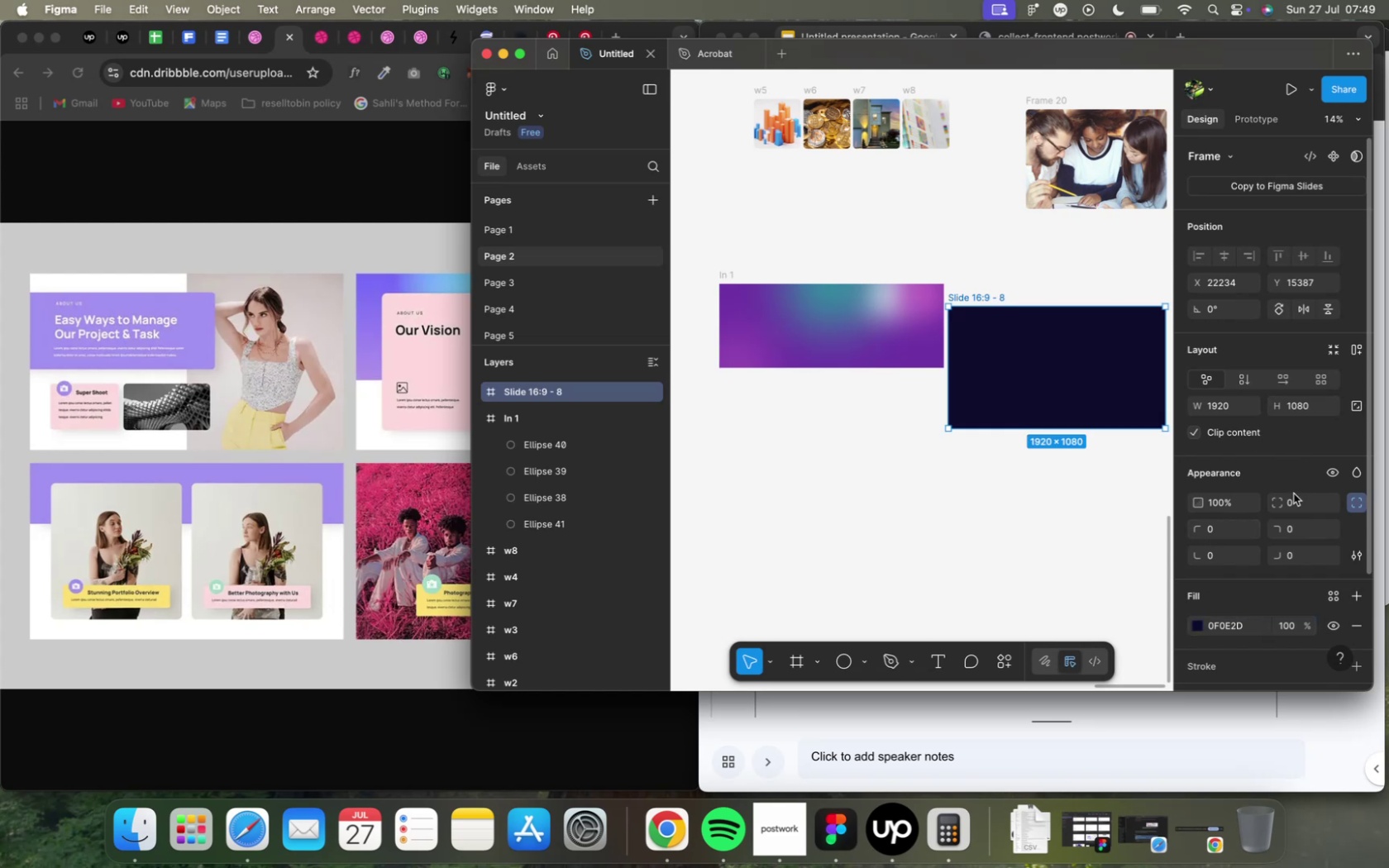 
wait(6.37)
 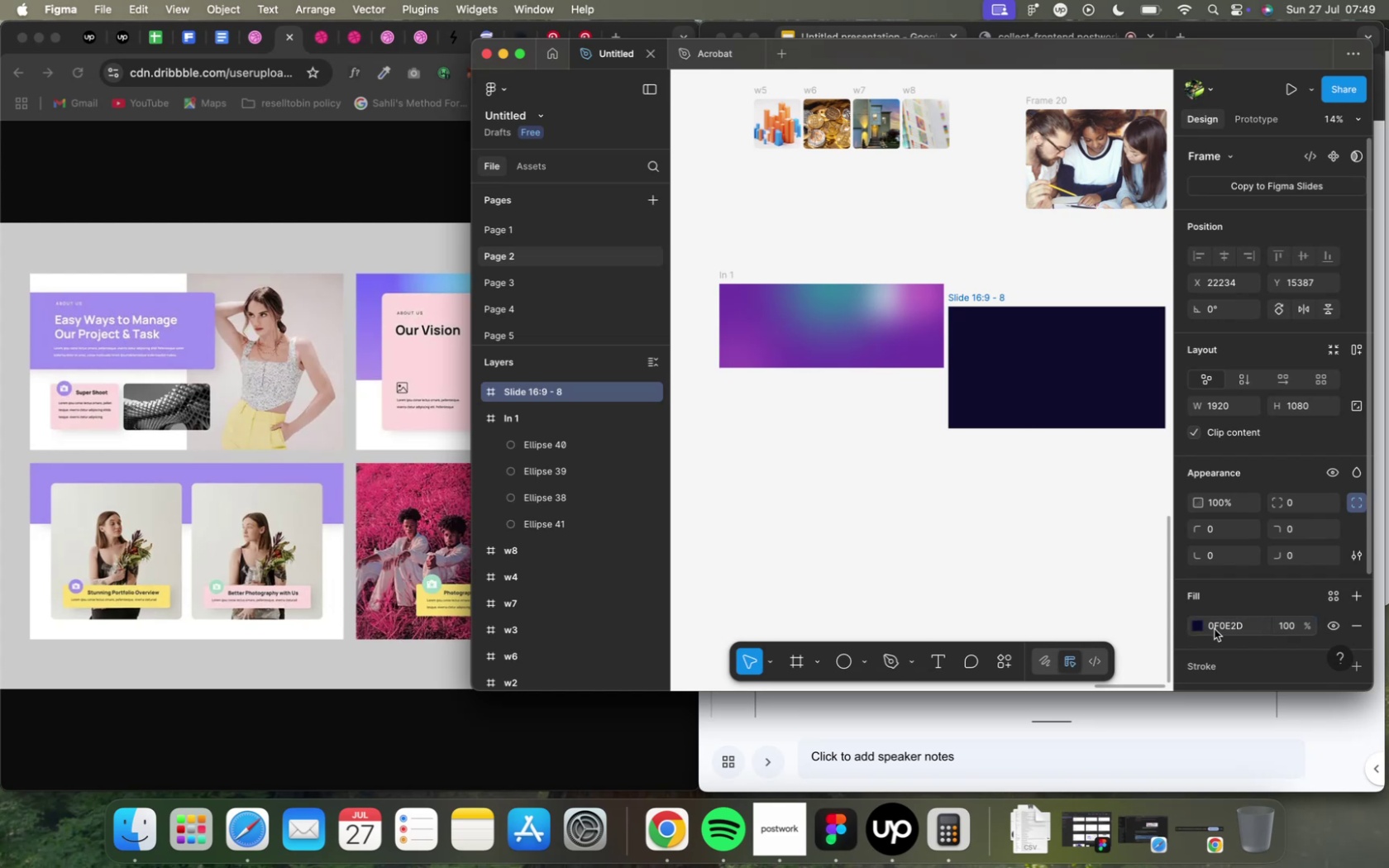 
key(ArrowLeft)
 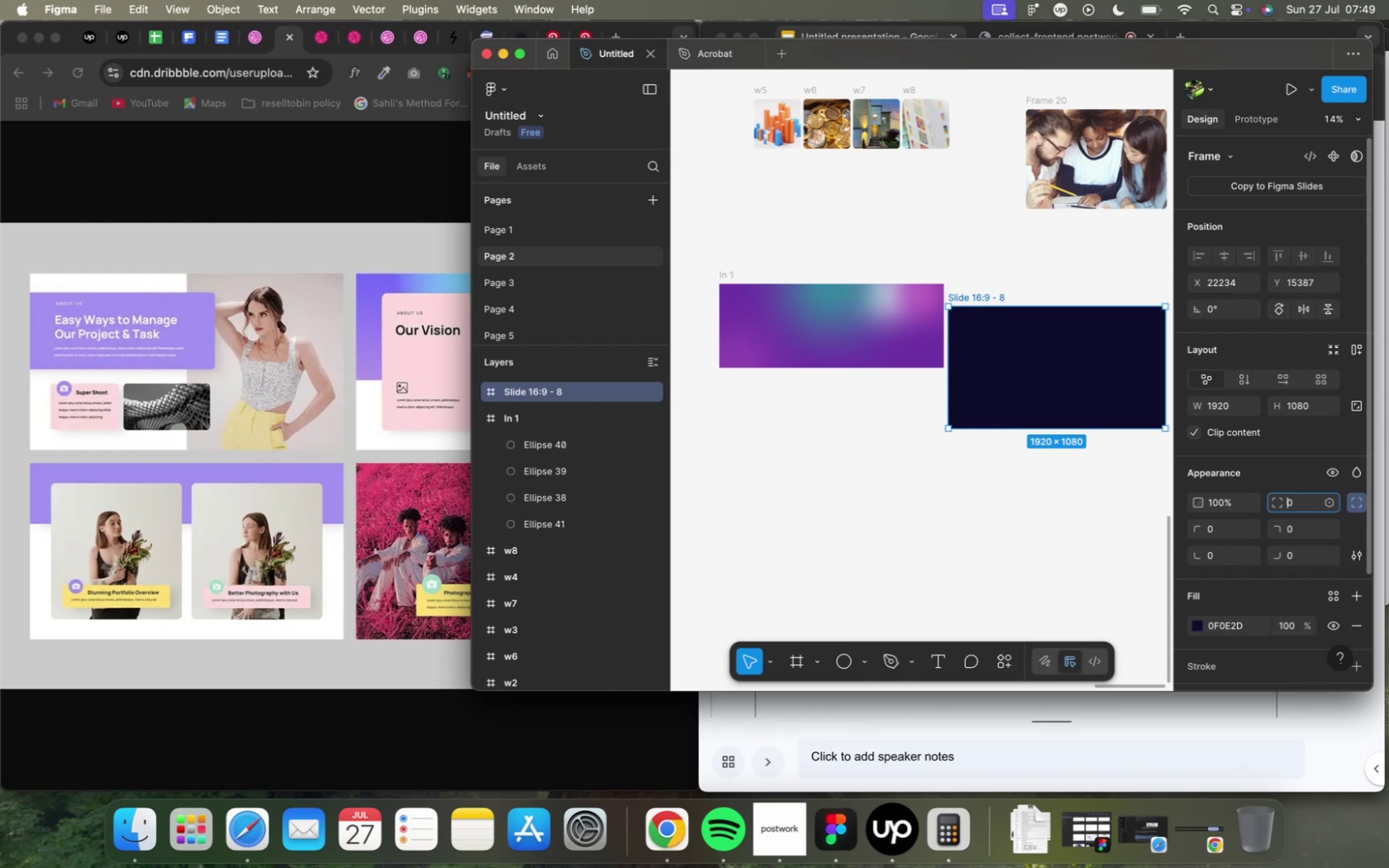 
wait(5.62)
 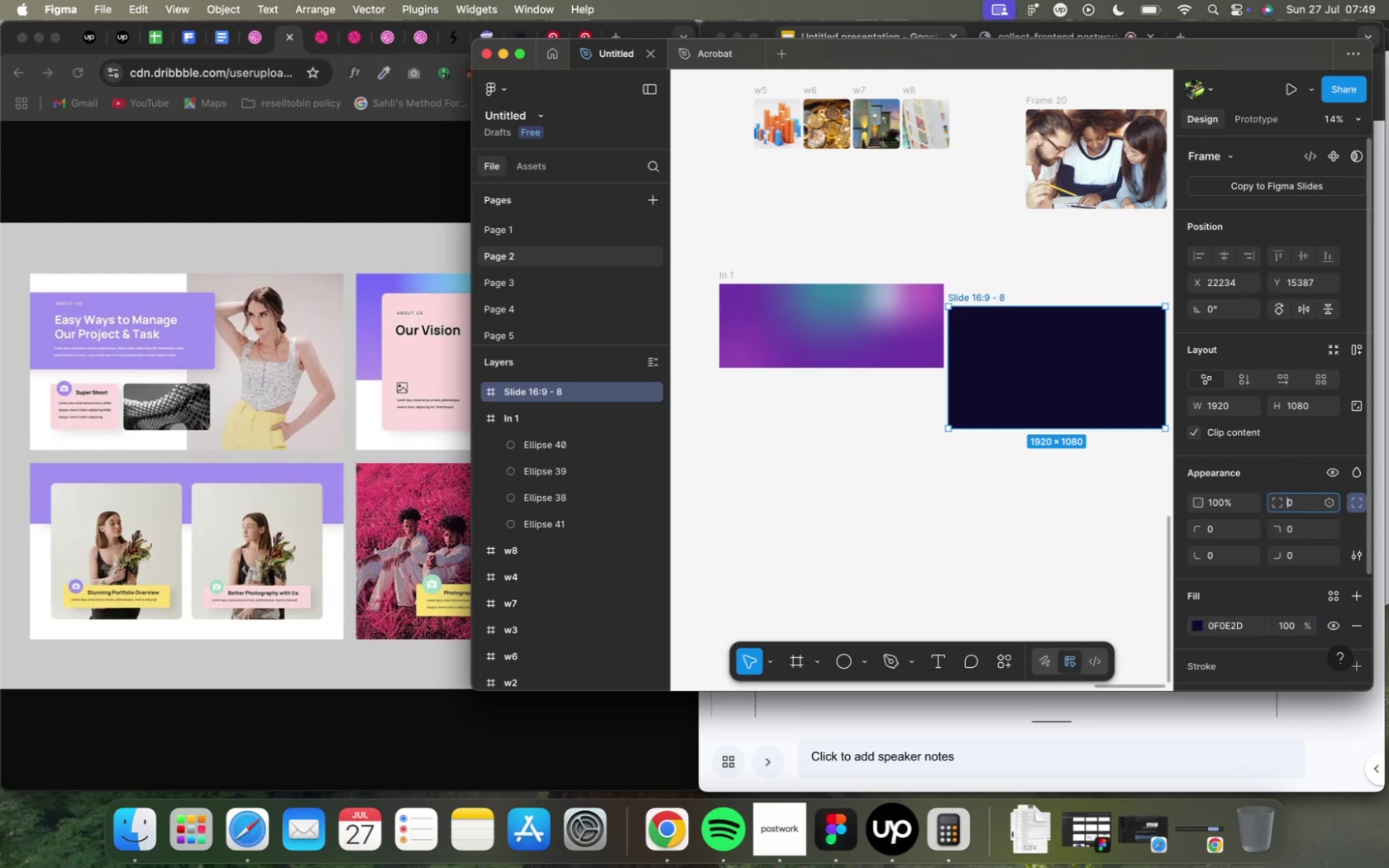 
key(4)
 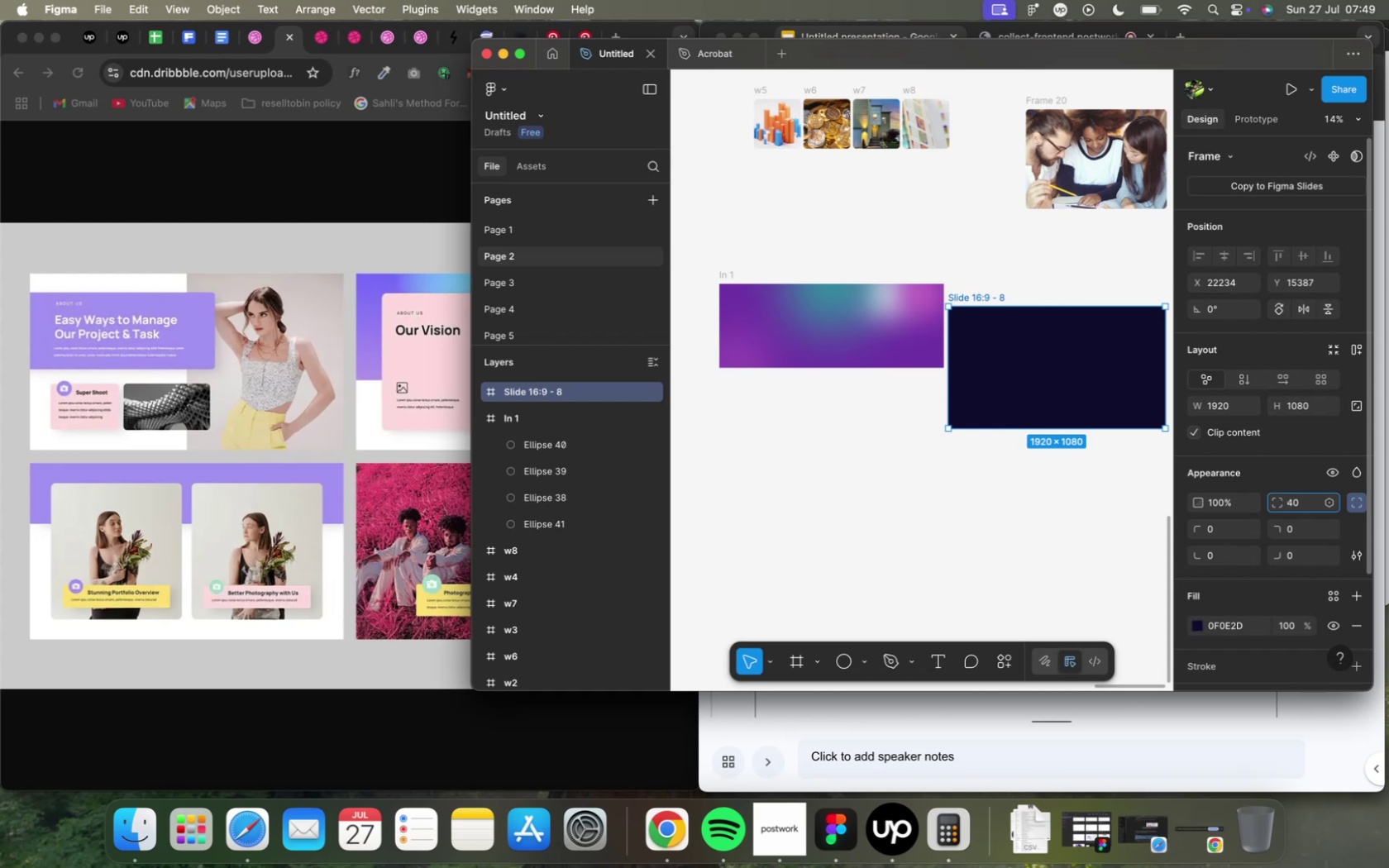 
key(Enter)
 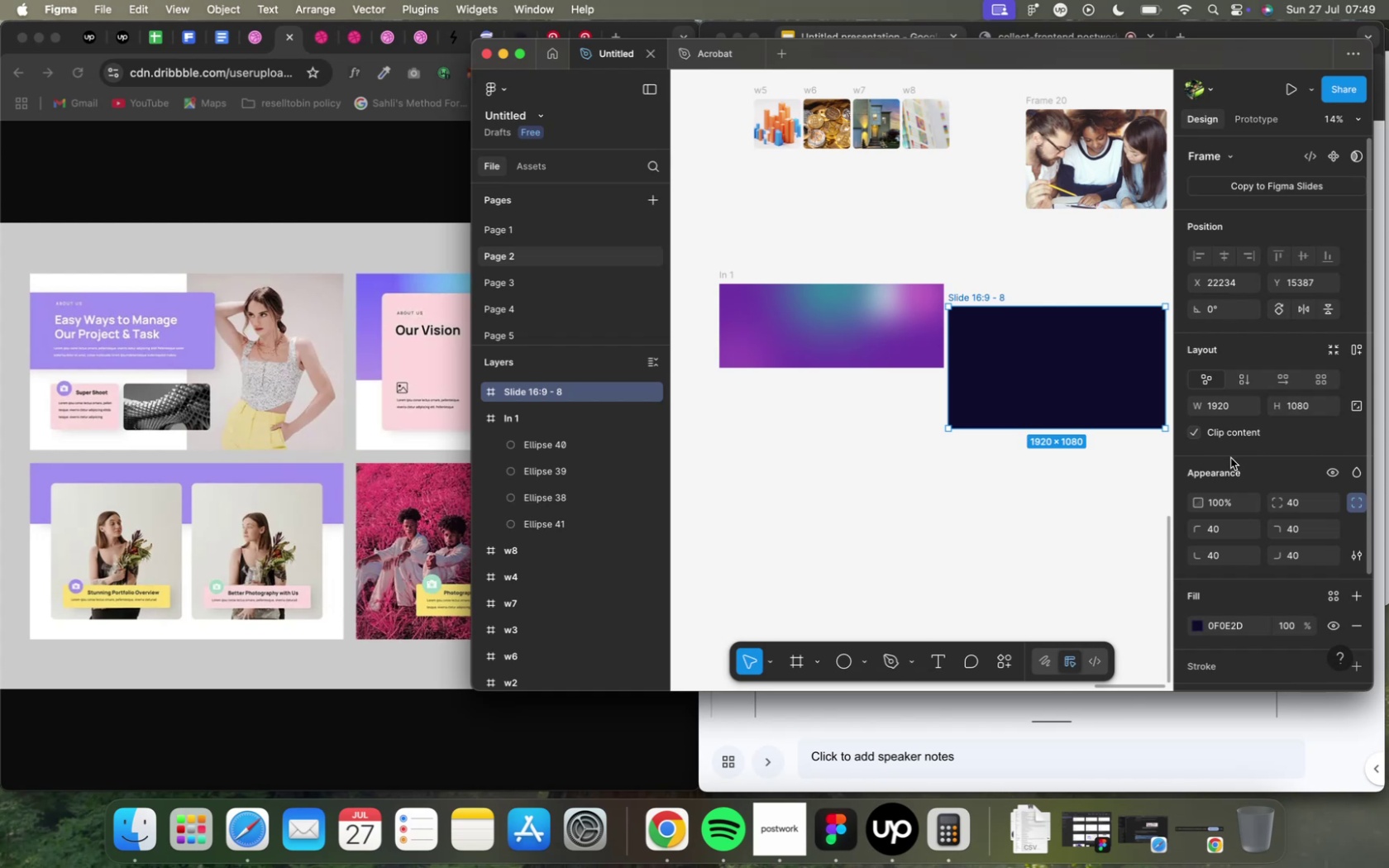 
wait(12.34)
 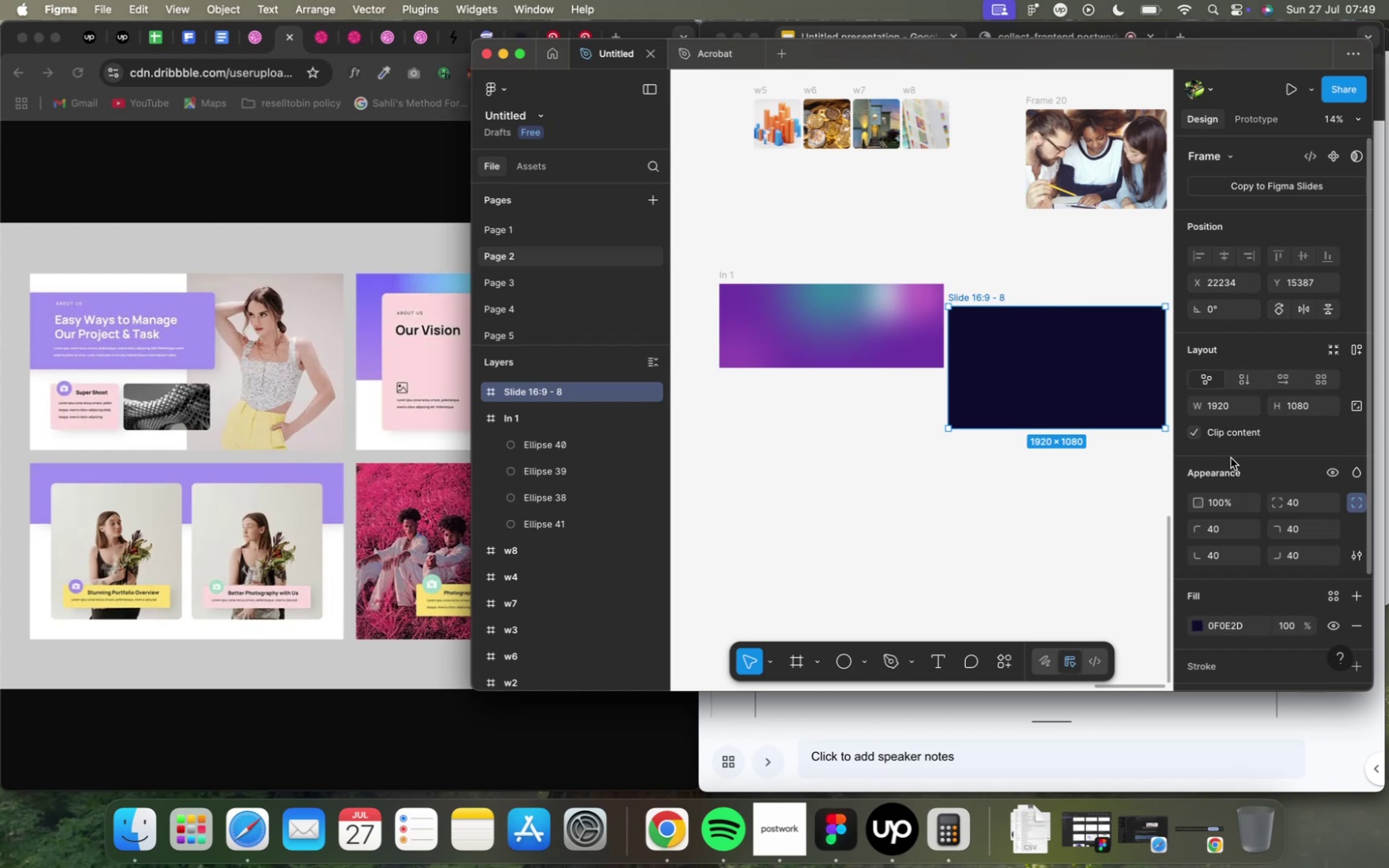 
scroll: coordinate [1227, 629], scroll_direction: down, amount: 13.0
 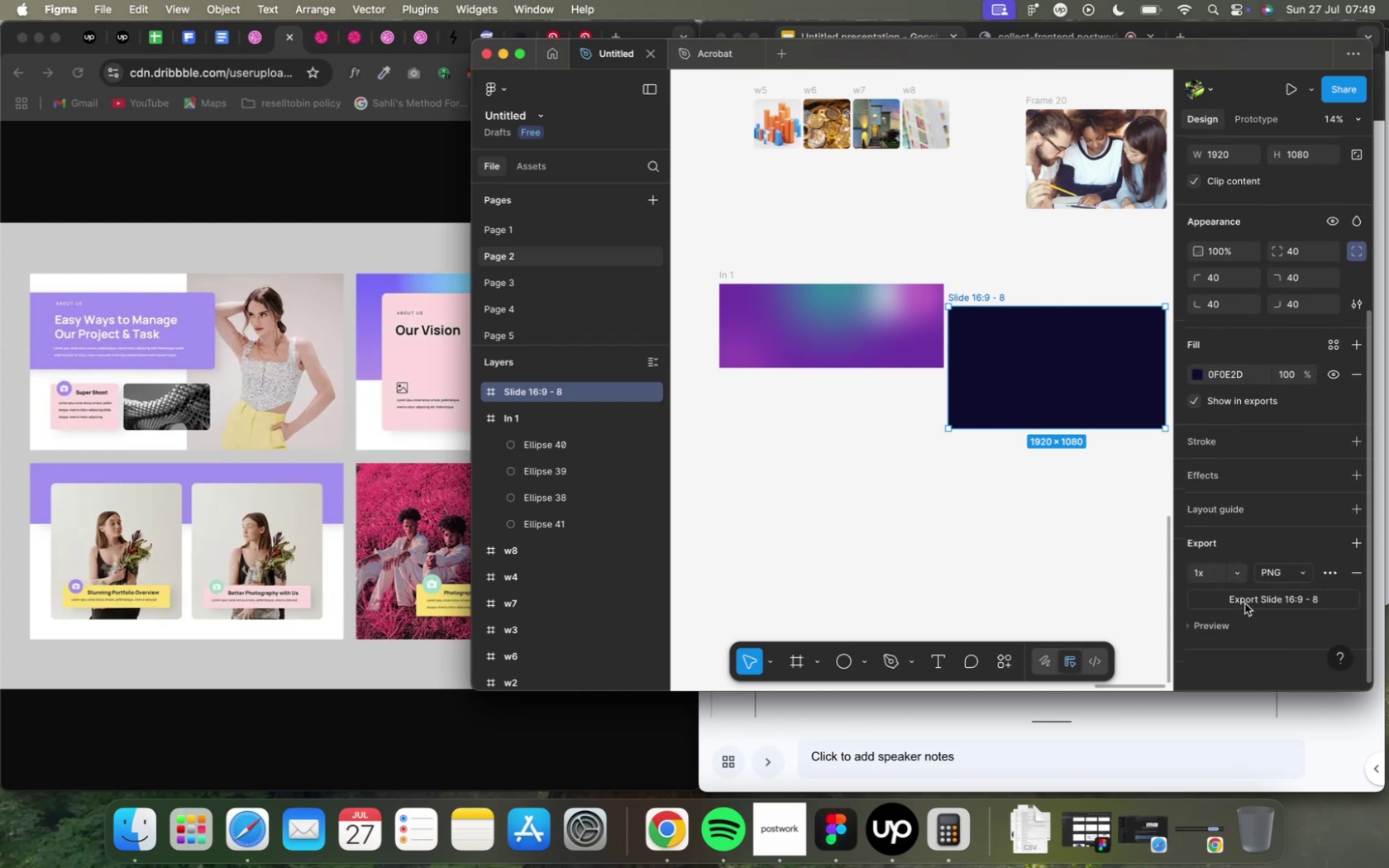 
left_click([1243, 603])
 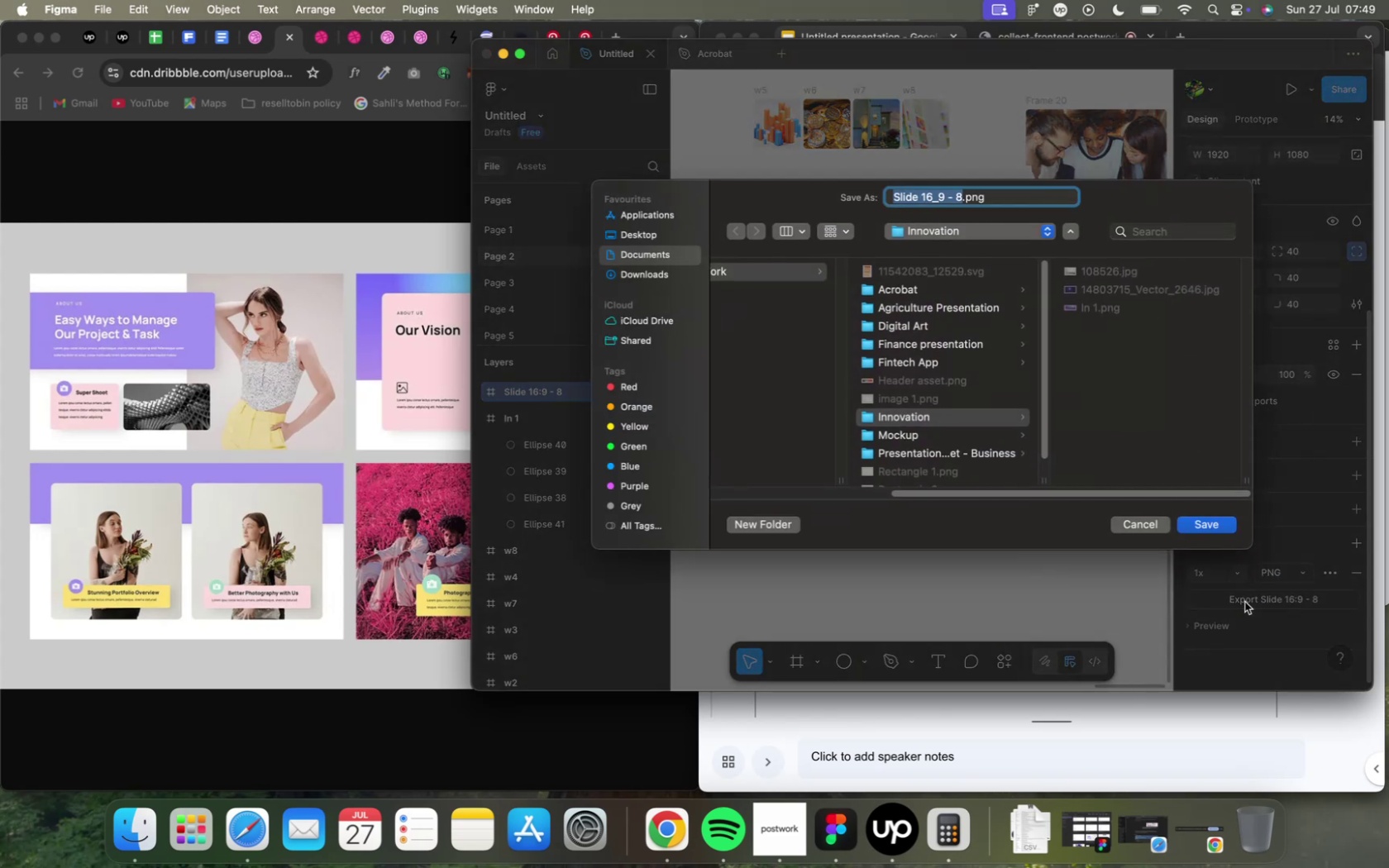 
mouse_move([1207, 529])
 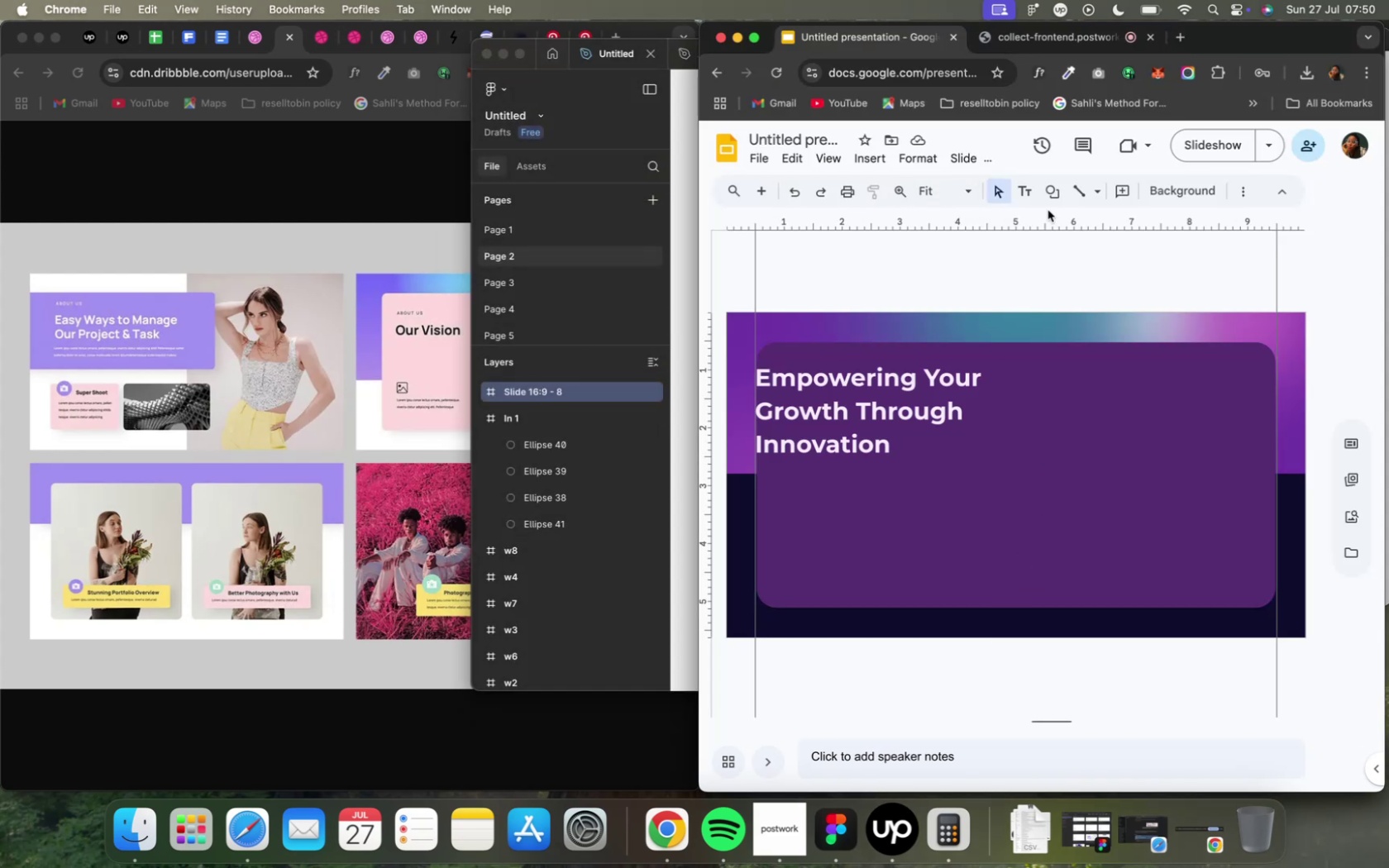 
mouse_move([886, 181])
 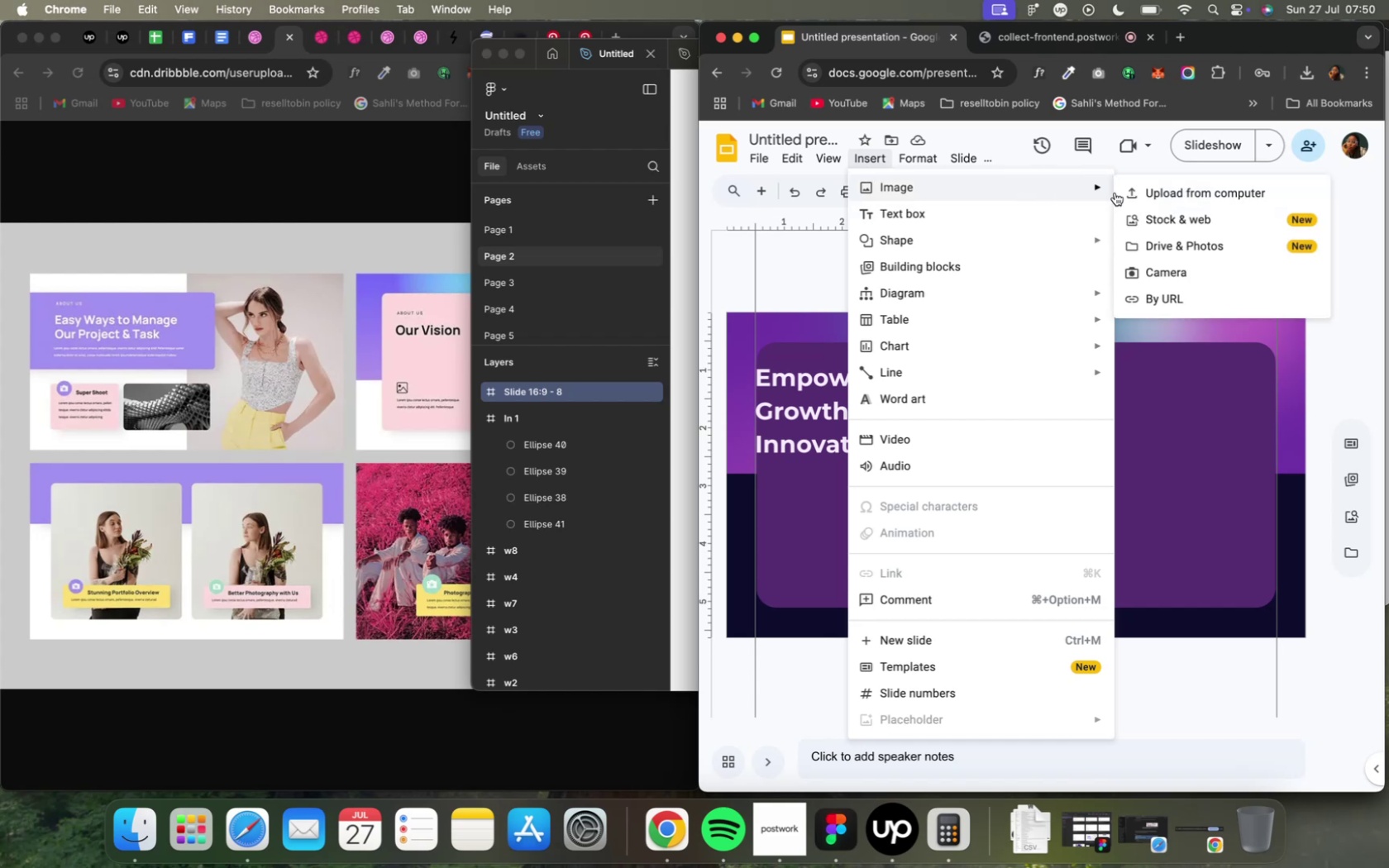 
left_click([1151, 199])
 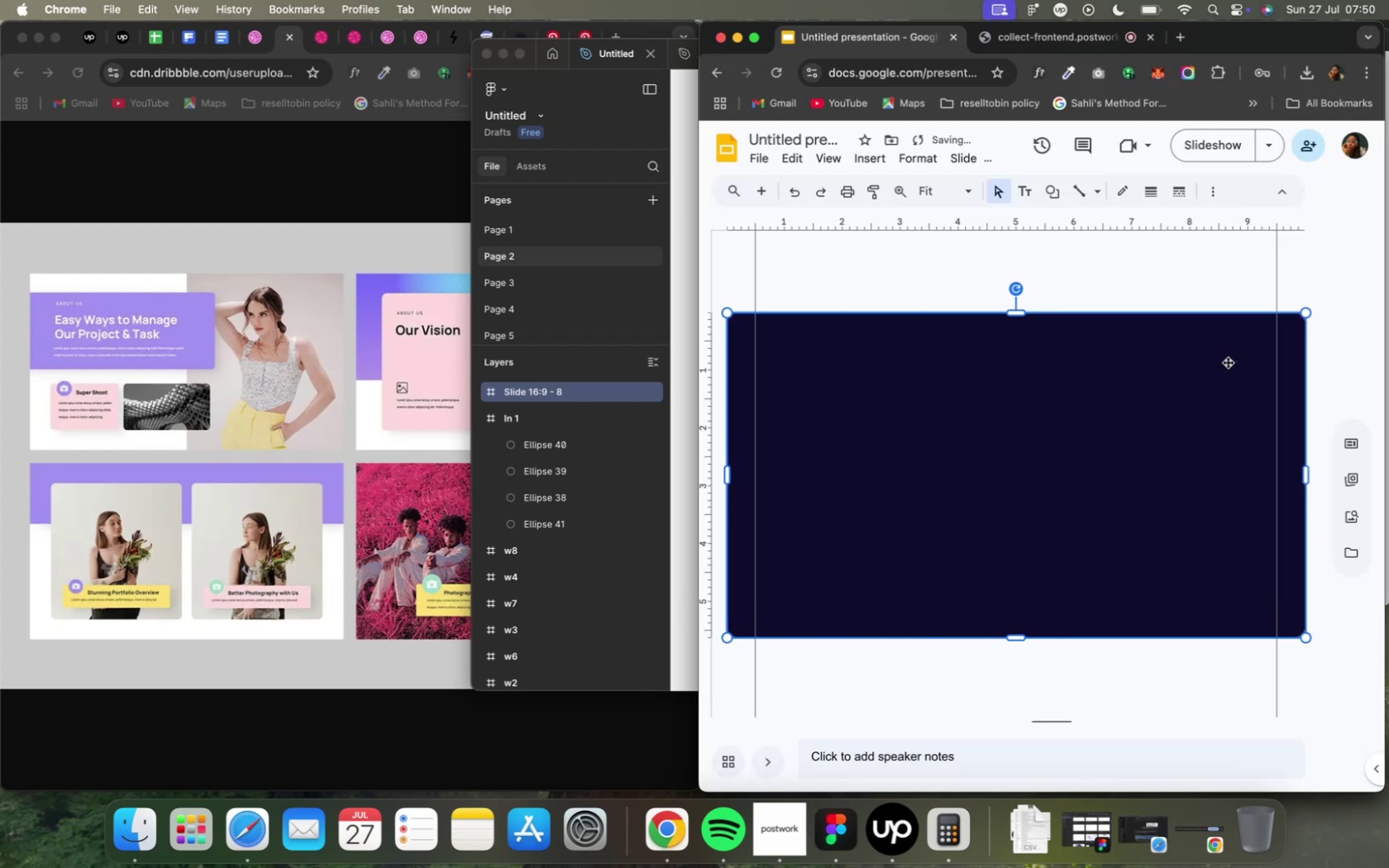 
wait(7.14)
 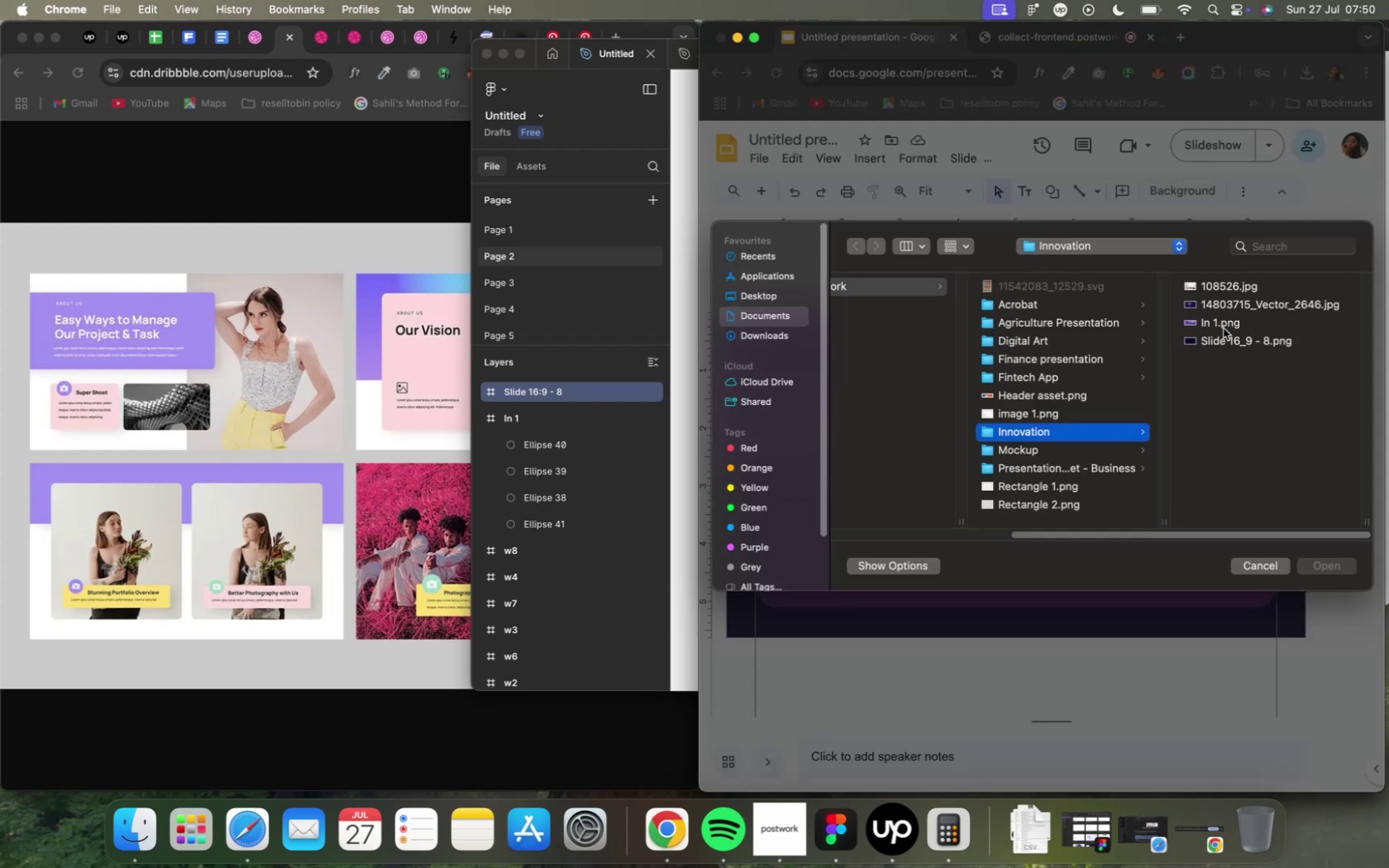 
left_click_drag(start_coordinate=[729, 637], to_coordinate=[927, 532])
 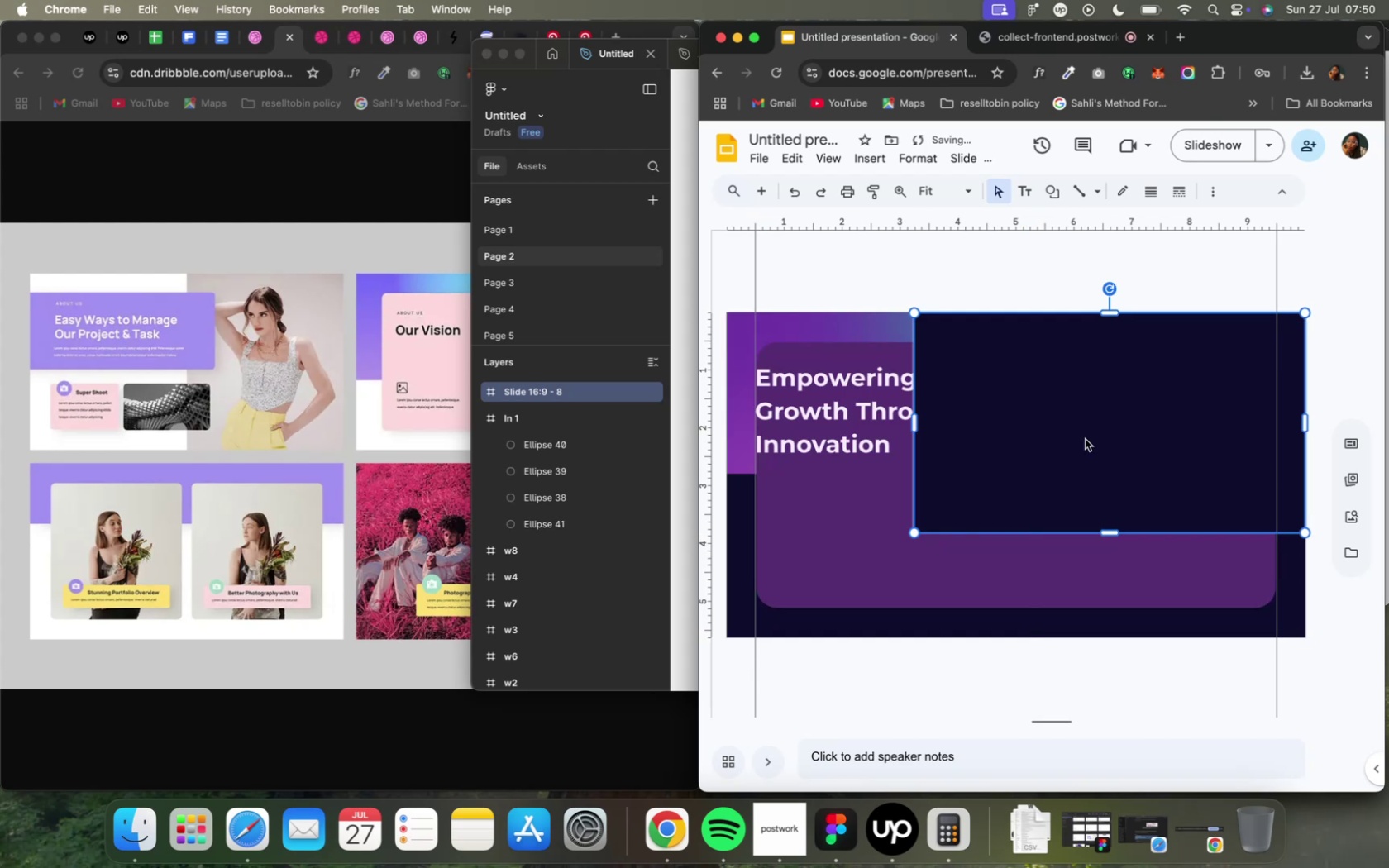 
left_click_drag(start_coordinate=[1120, 408], to_coordinate=[1091, 478])
 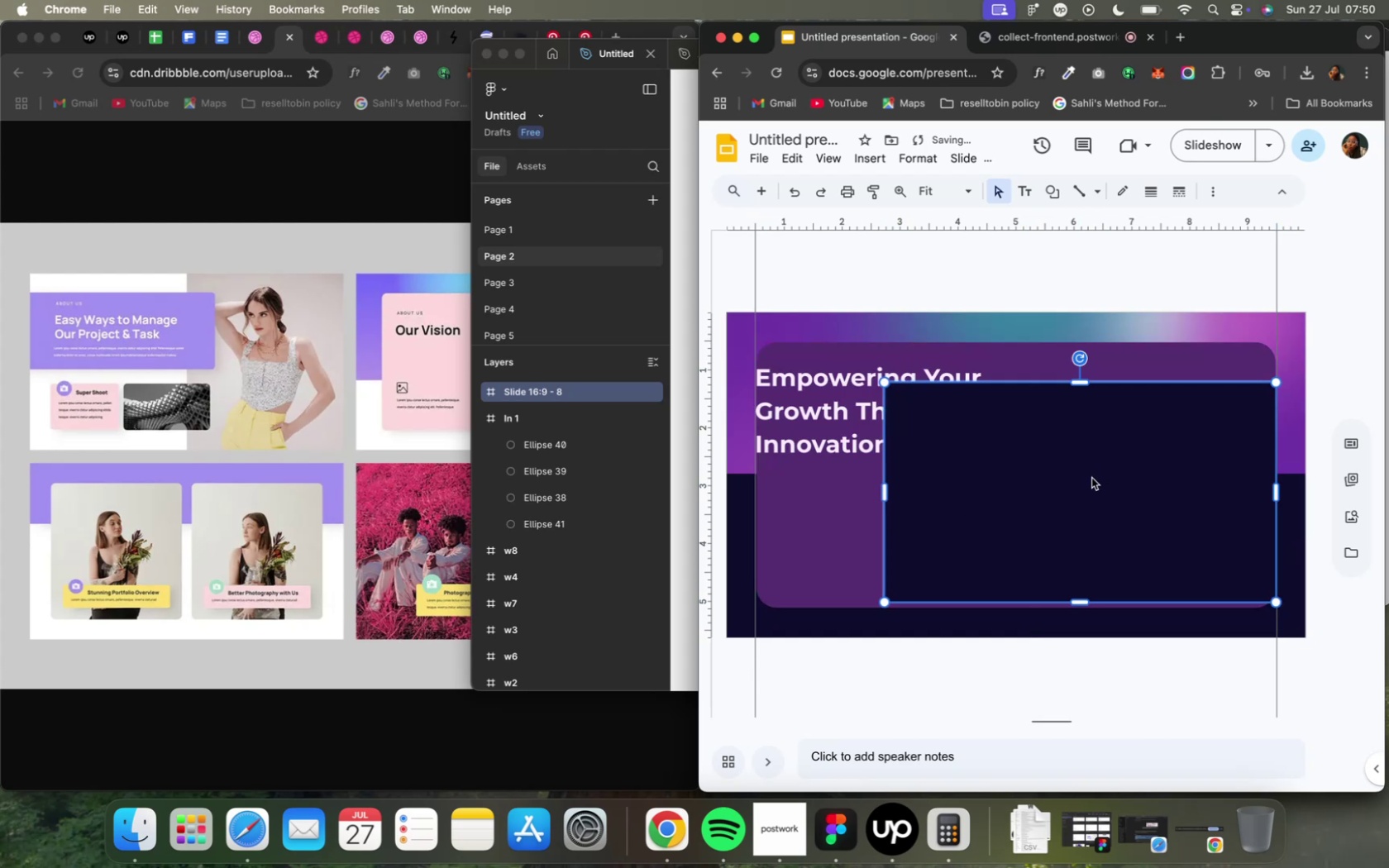 
left_click_drag(start_coordinate=[1091, 478], to_coordinate=[1074, 475])
 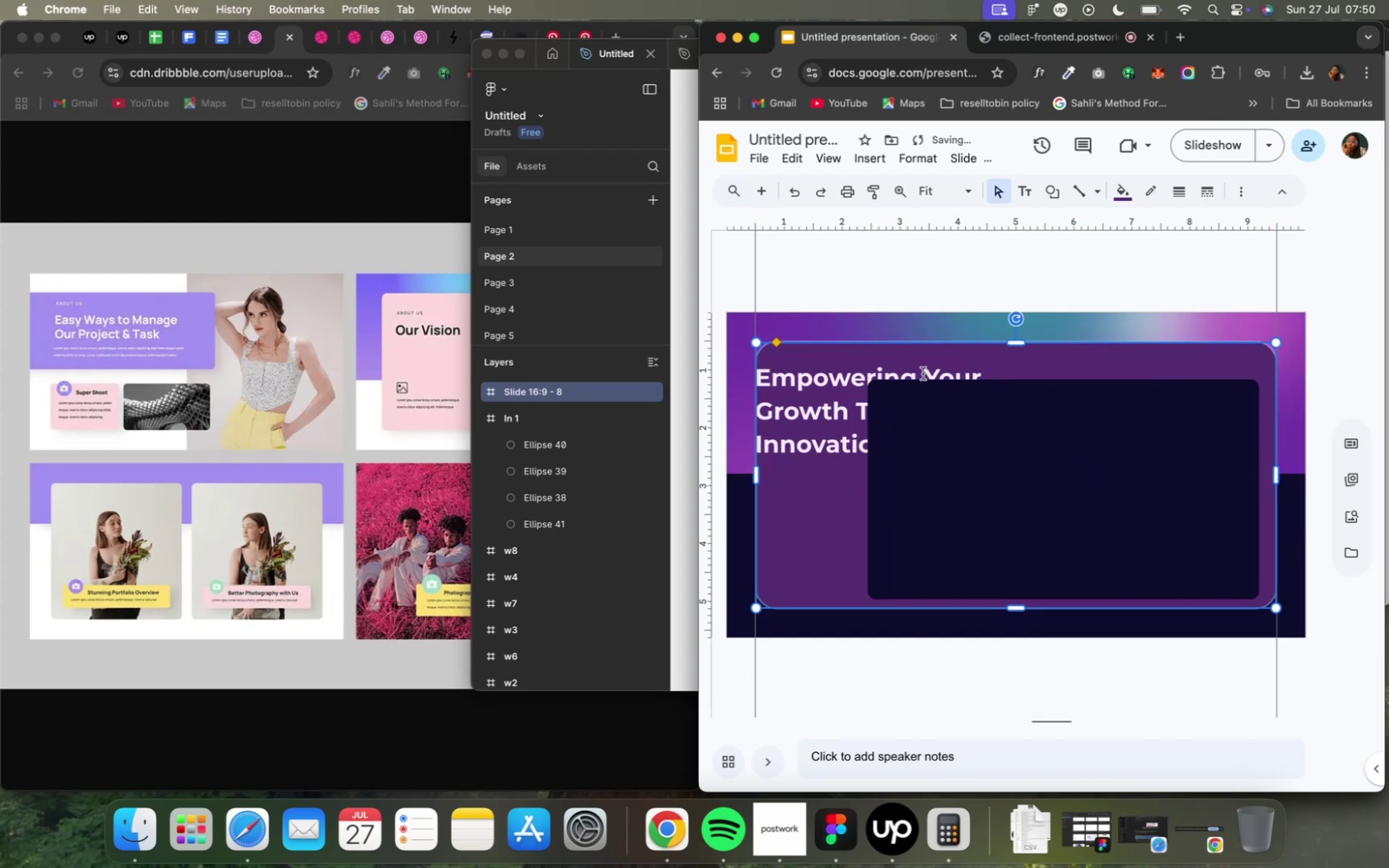 
left_click_drag(start_coordinate=[775, 342], to_coordinate=[765, 343])
 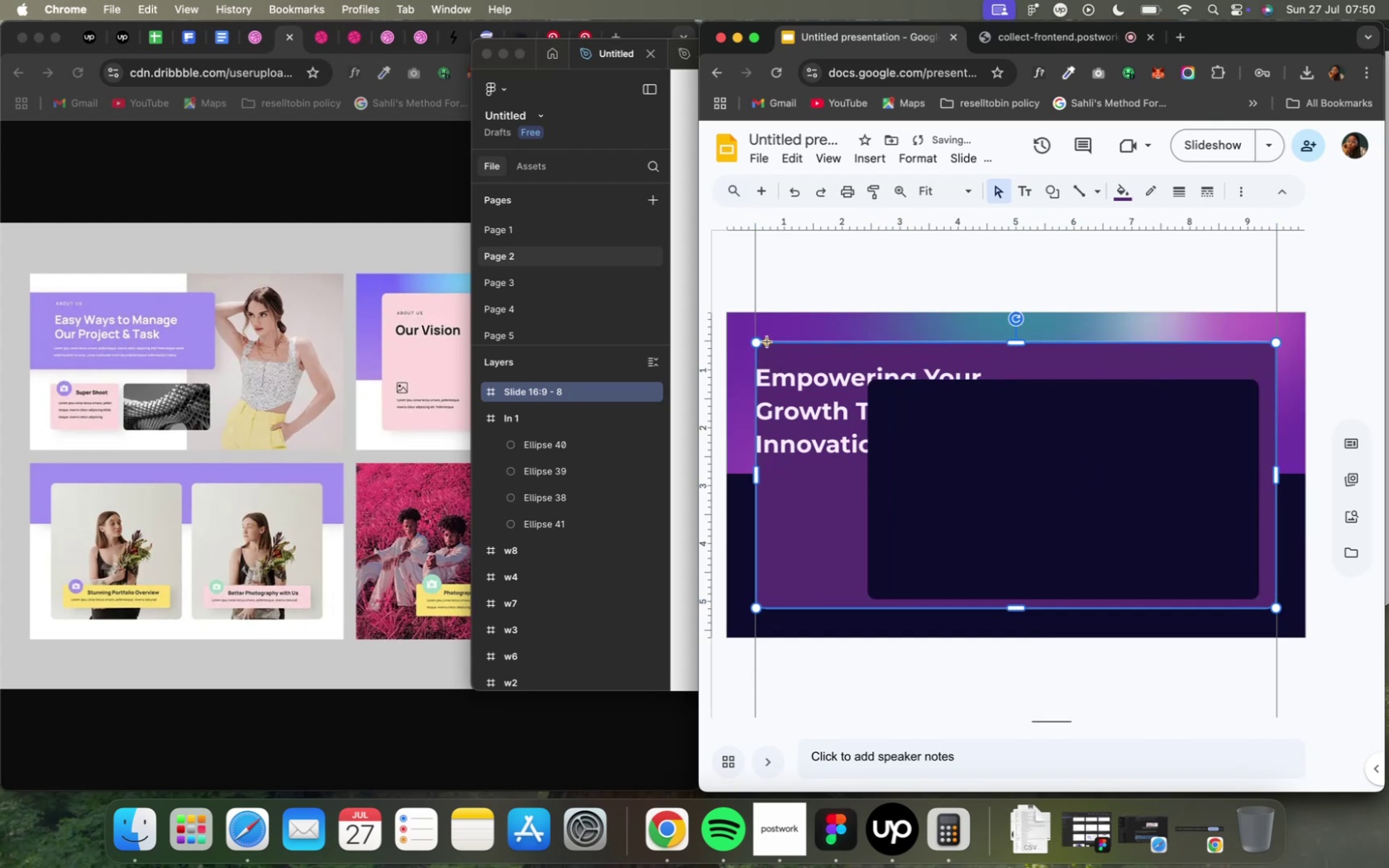 
left_click([799, 321])
 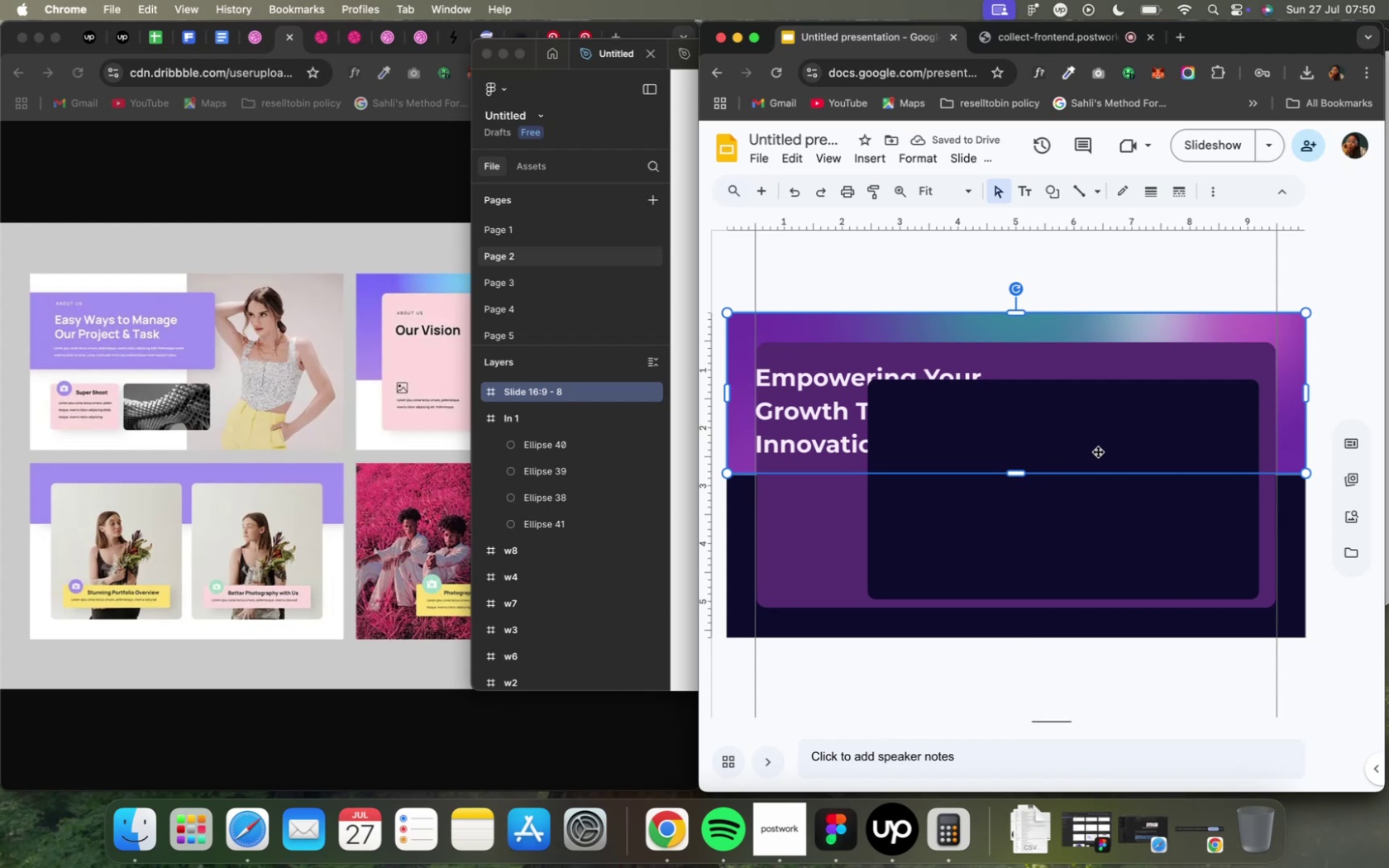 
left_click_drag(start_coordinate=[1160, 431], to_coordinate=[1173, 394])
 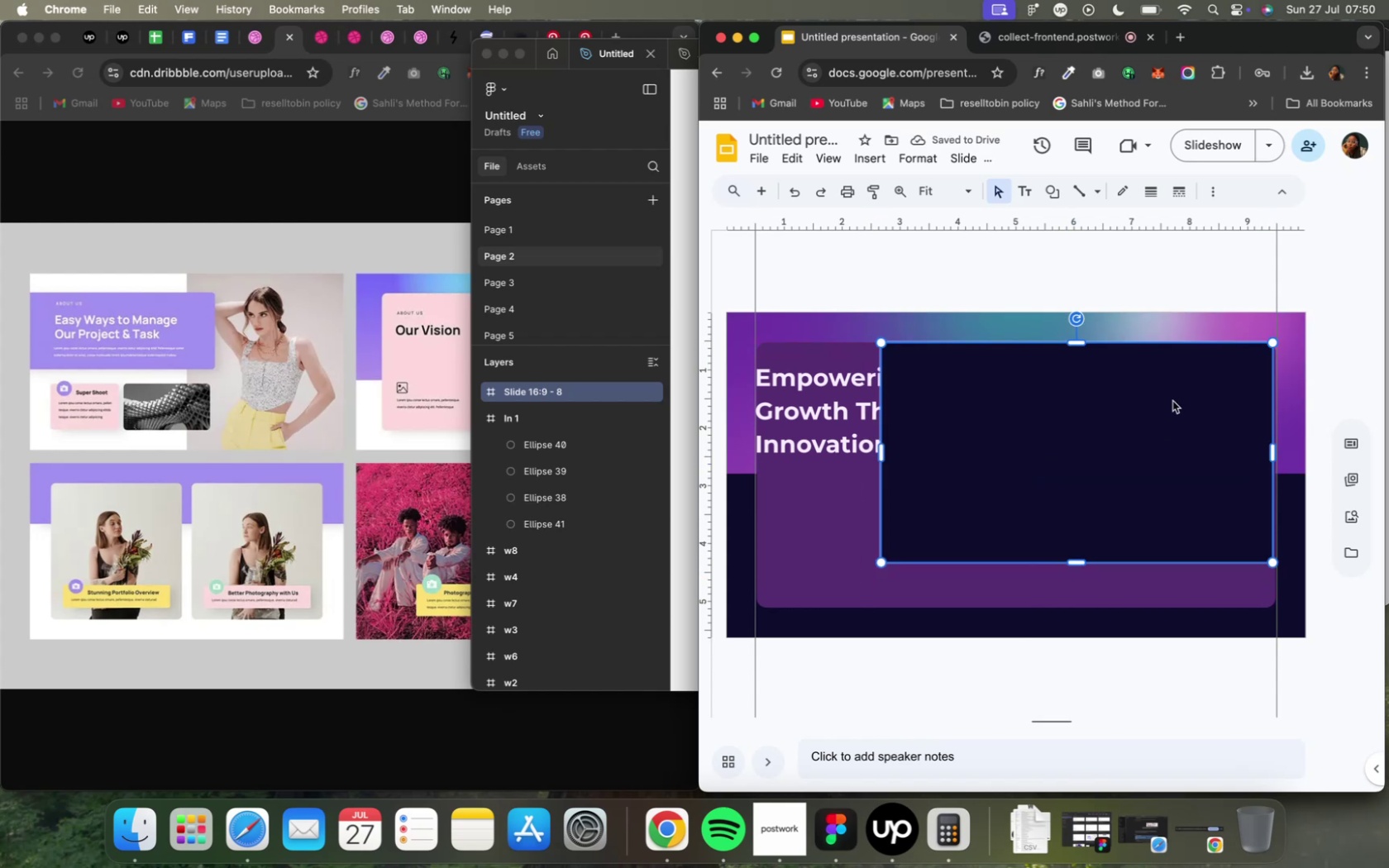 
hold_key(key=CommandLeft, duration=2.49)
scroll: coordinate [1261, 373], scroll_direction: up, amount: 8.0
 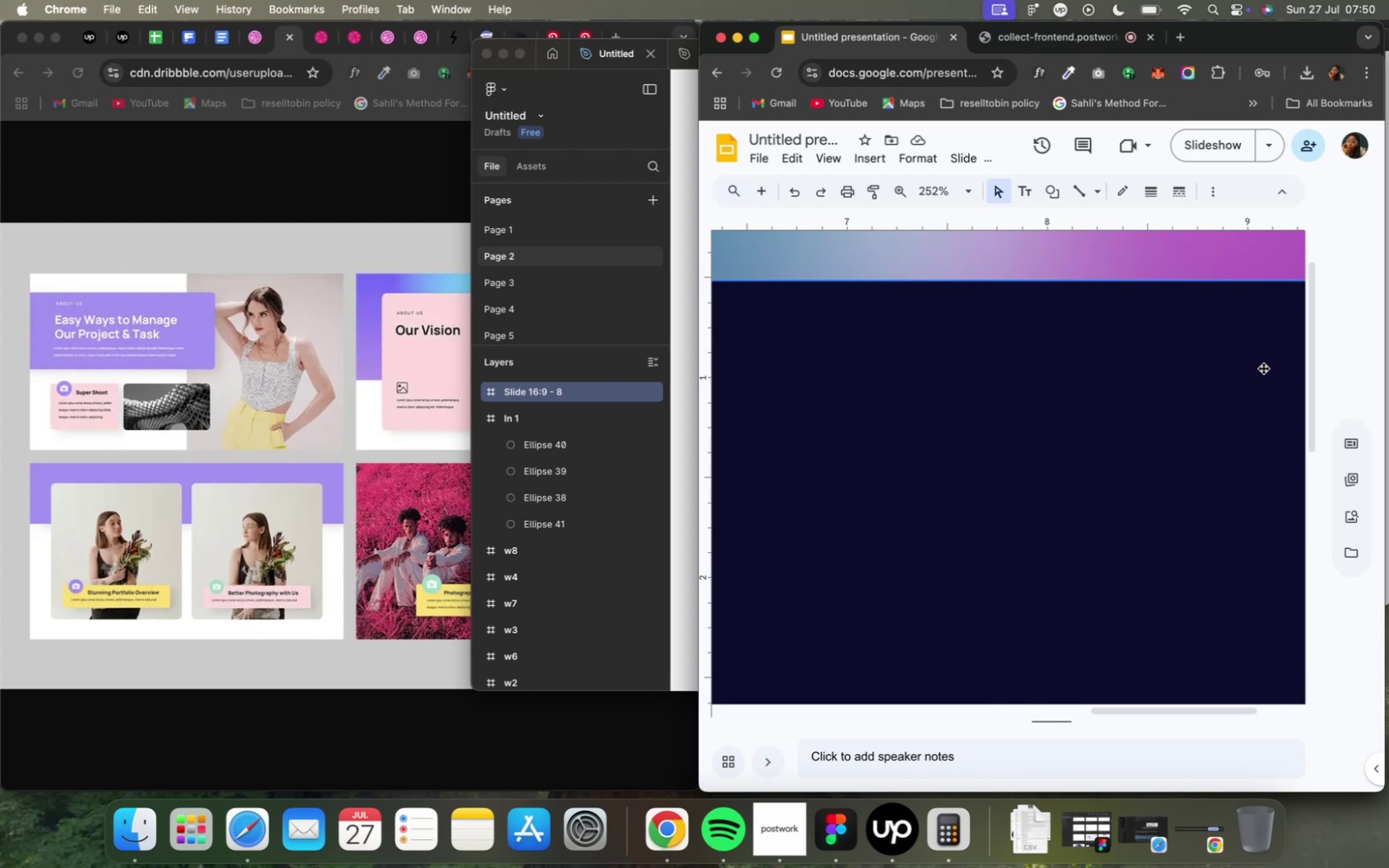 
hold_key(key=ShiftLeft, duration=0.98)
scroll: coordinate [1262, 368], scroll_direction: down, amount: 3.0
 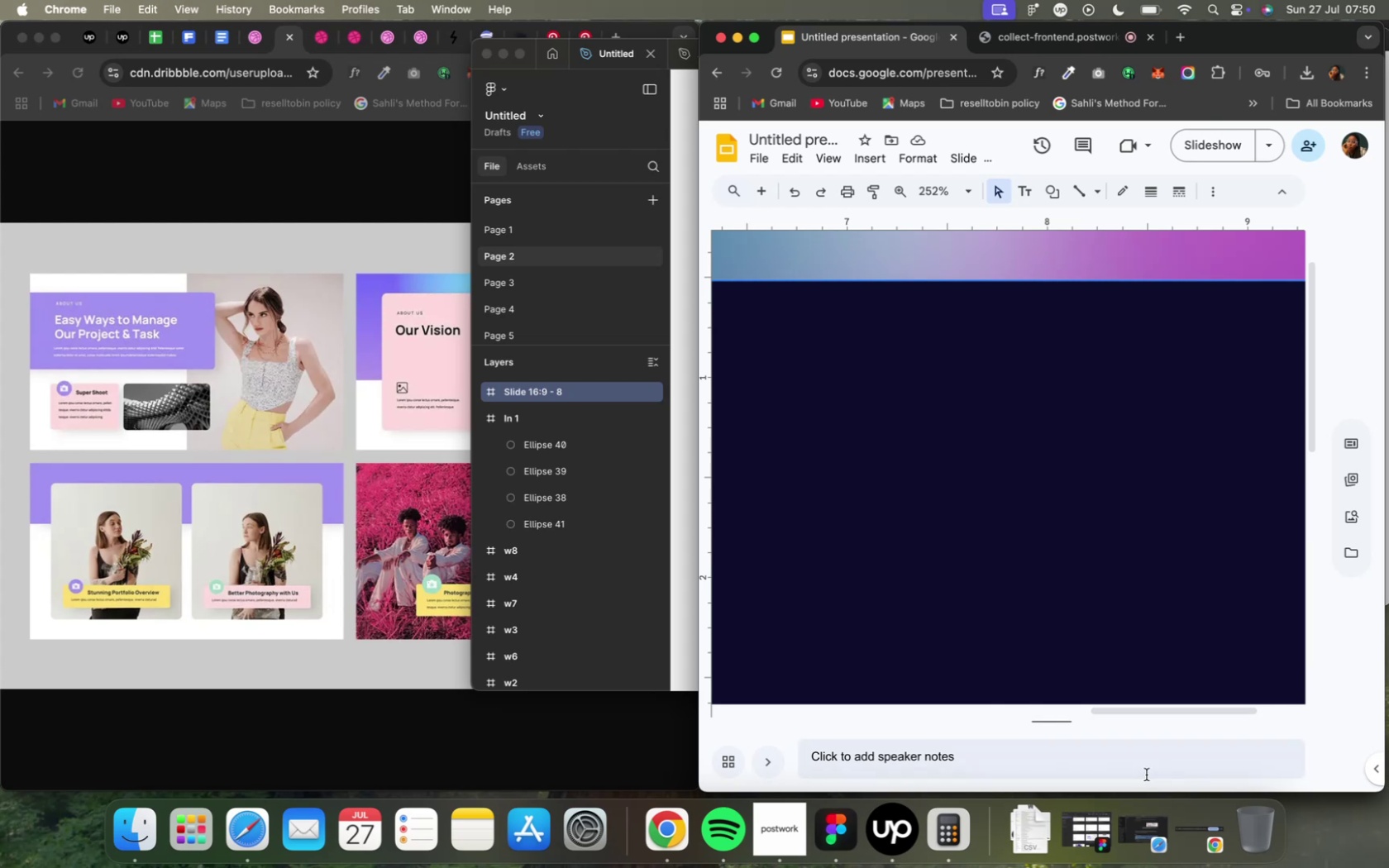 
left_click_drag(start_coordinate=[1143, 710], to_coordinate=[1235, 708])
 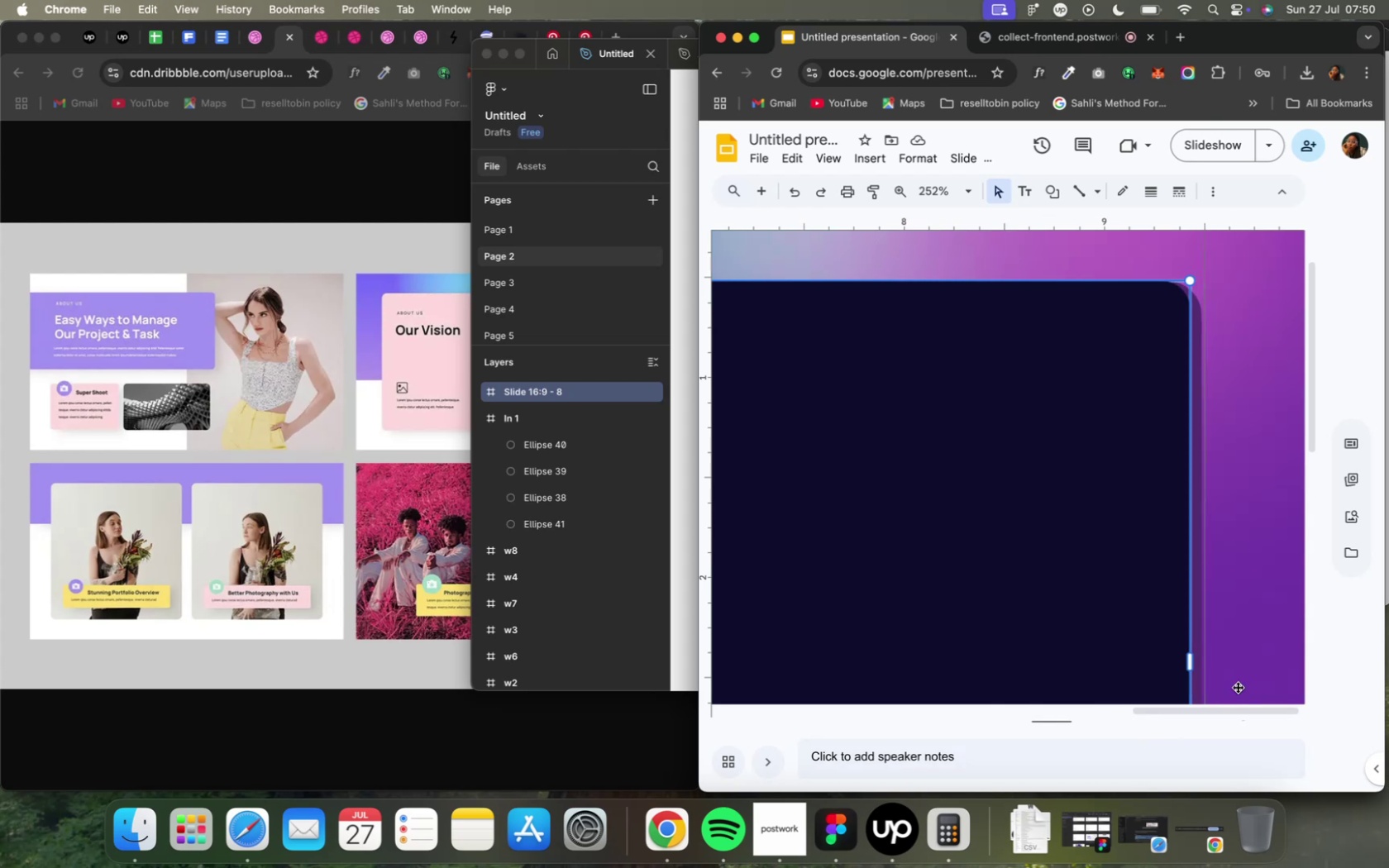 
hold_key(key=ShiftLeft, duration=1.75)
scroll: coordinate [1211, 327], scroll_direction: down, amount: 1.0
 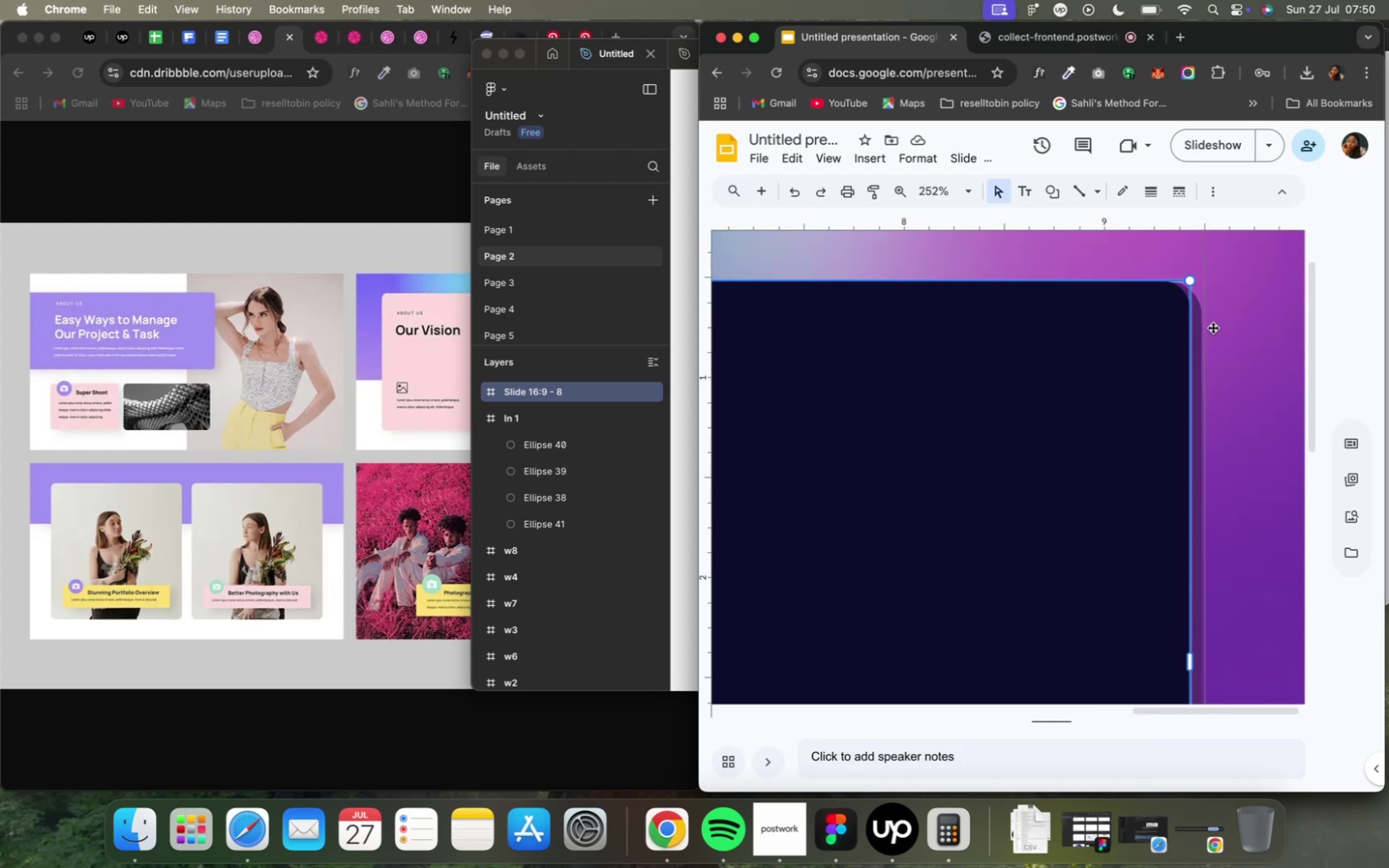 
hold_key(key=CommandLeft, duration=1.25)
scroll: coordinate [1211, 327], scroll_direction: up, amount: 9.0
 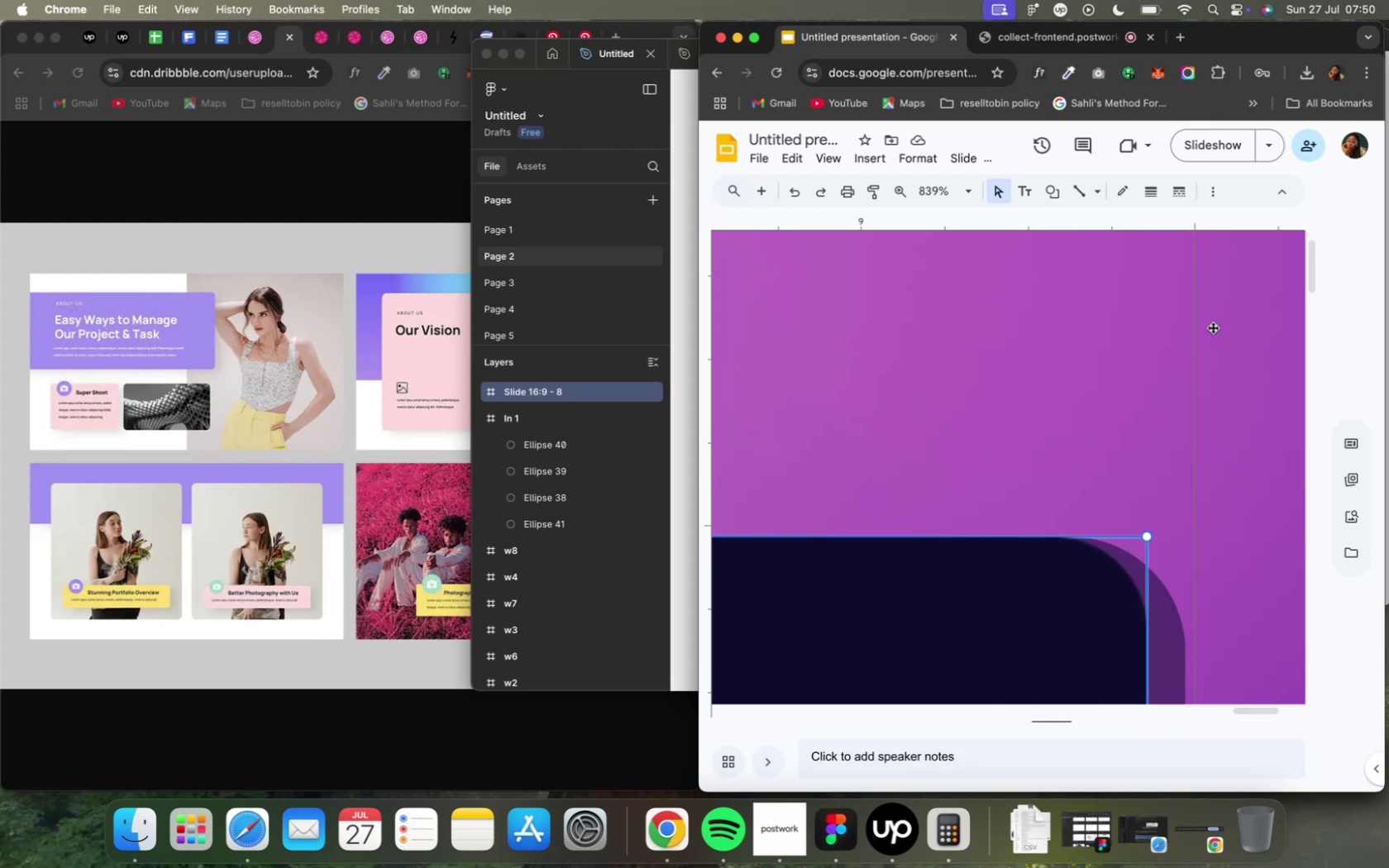 
scroll: coordinate [1211, 327], scroll_direction: down, amount: 3.0
 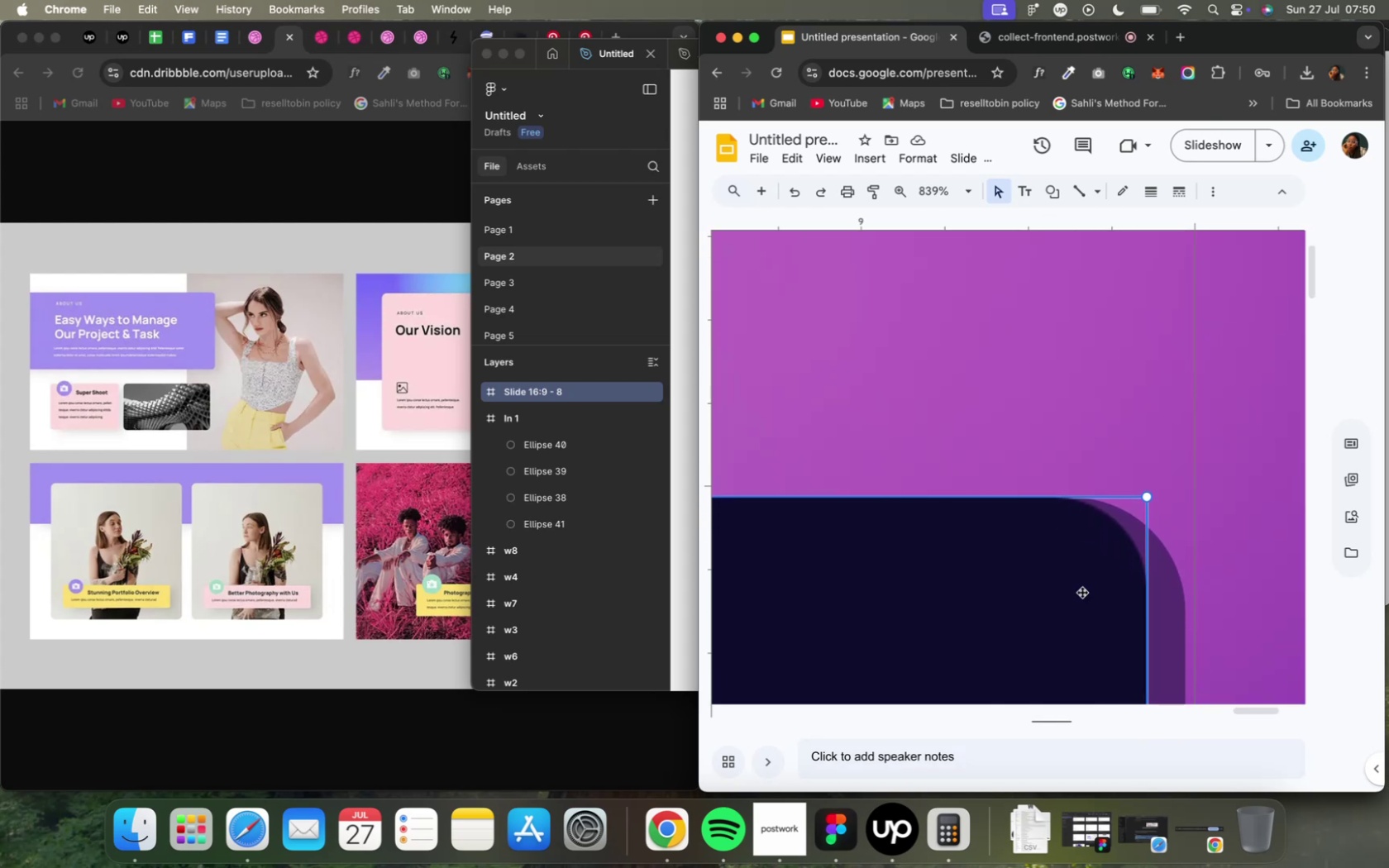 
left_click_drag(start_coordinate=[1047, 600], to_coordinate=[1061, 612])
 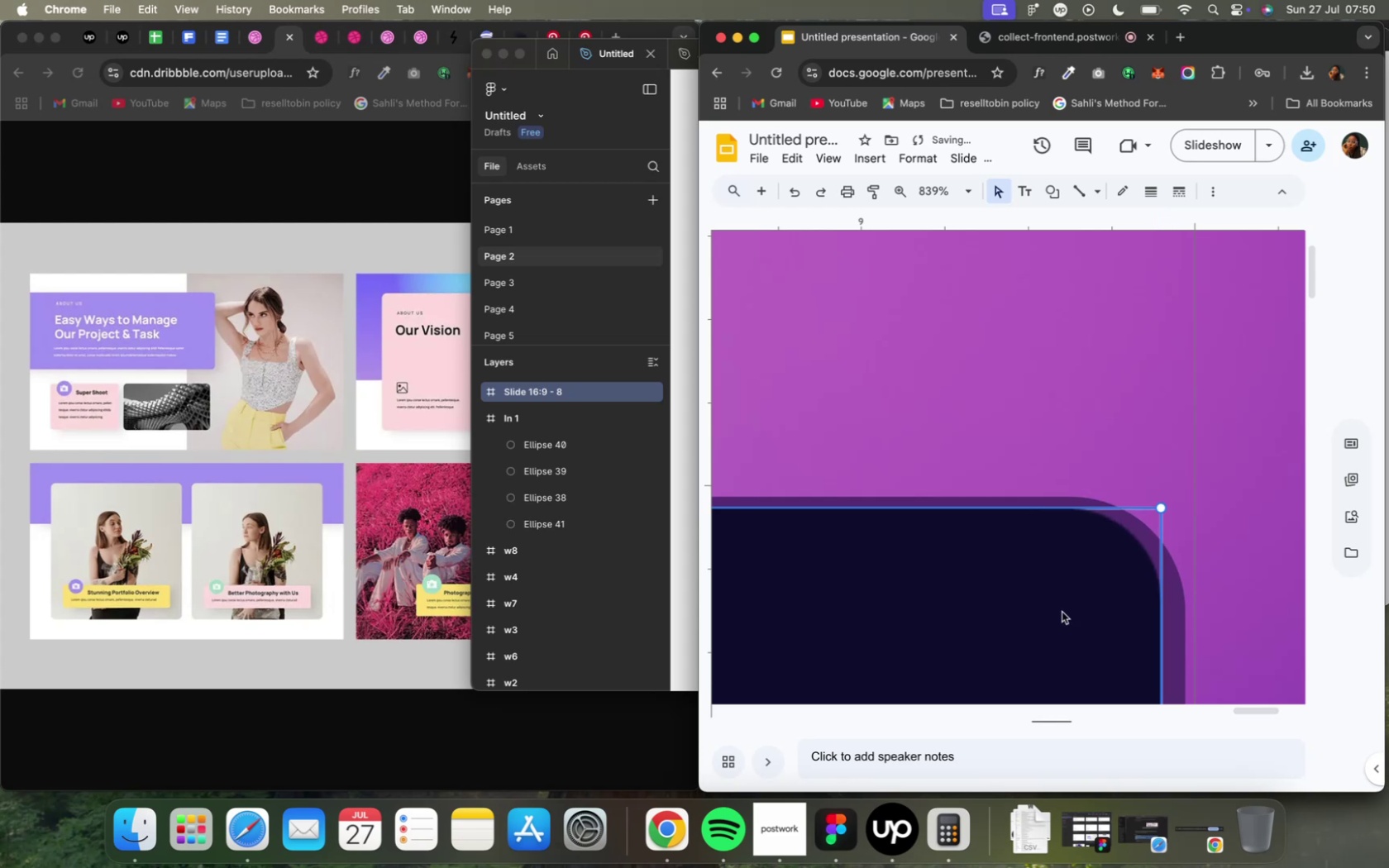 
left_click_drag(start_coordinate=[1061, 612], to_coordinate=[1067, 610])
 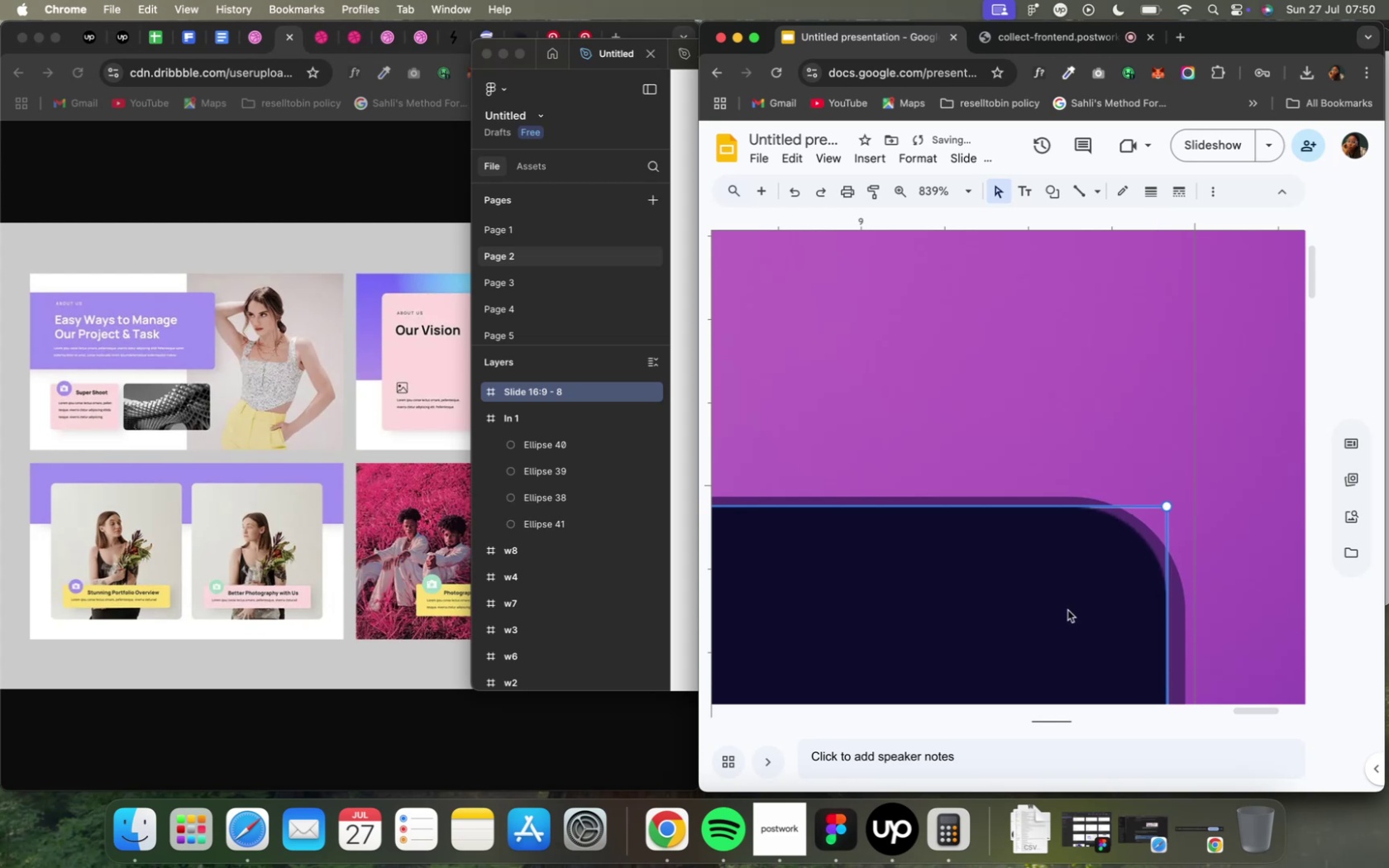 
left_click_drag(start_coordinate=[1062, 603], to_coordinate=[1068, 601])
 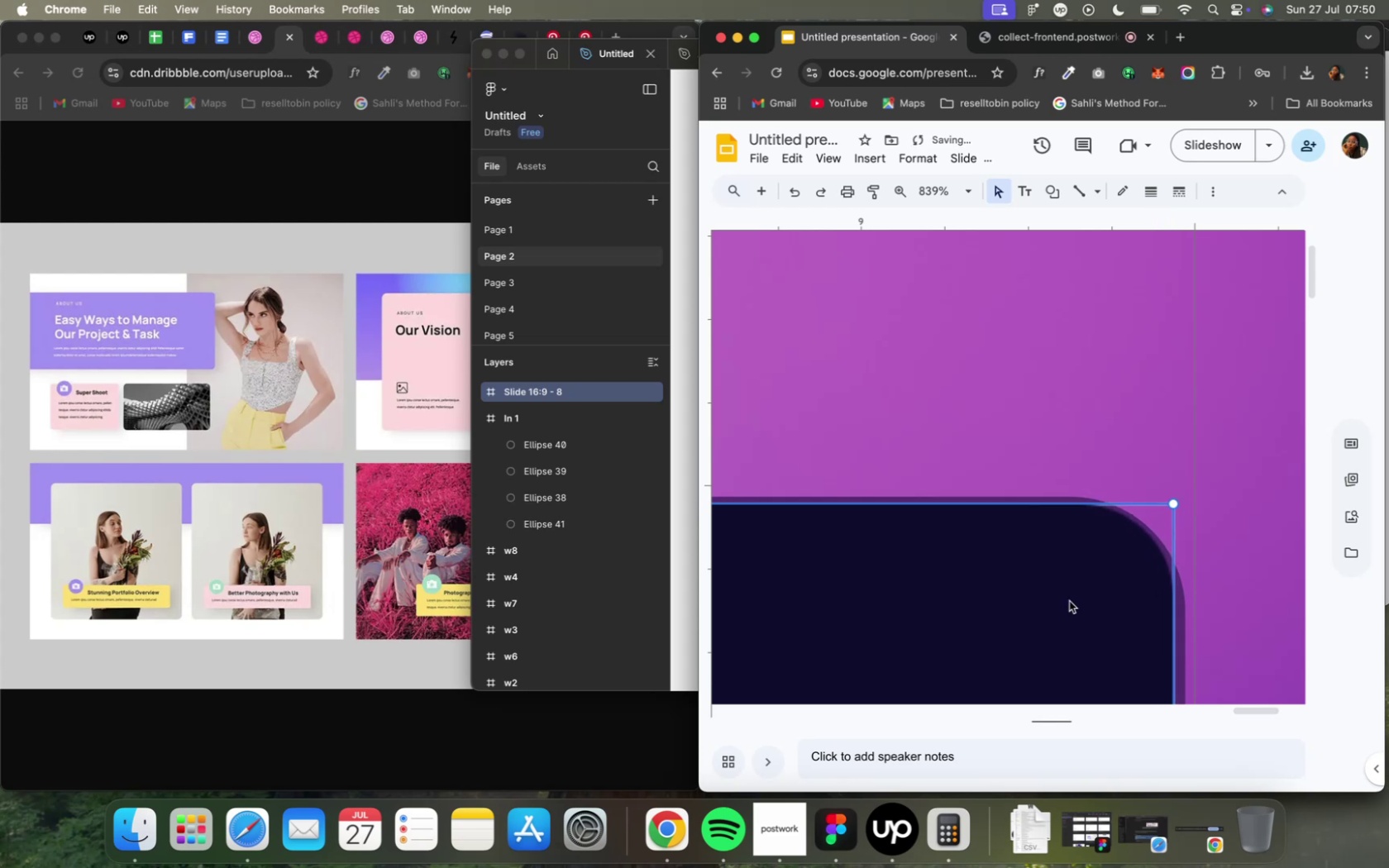 
left_click_drag(start_coordinate=[1067, 598], to_coordinate=[1065, 602])
 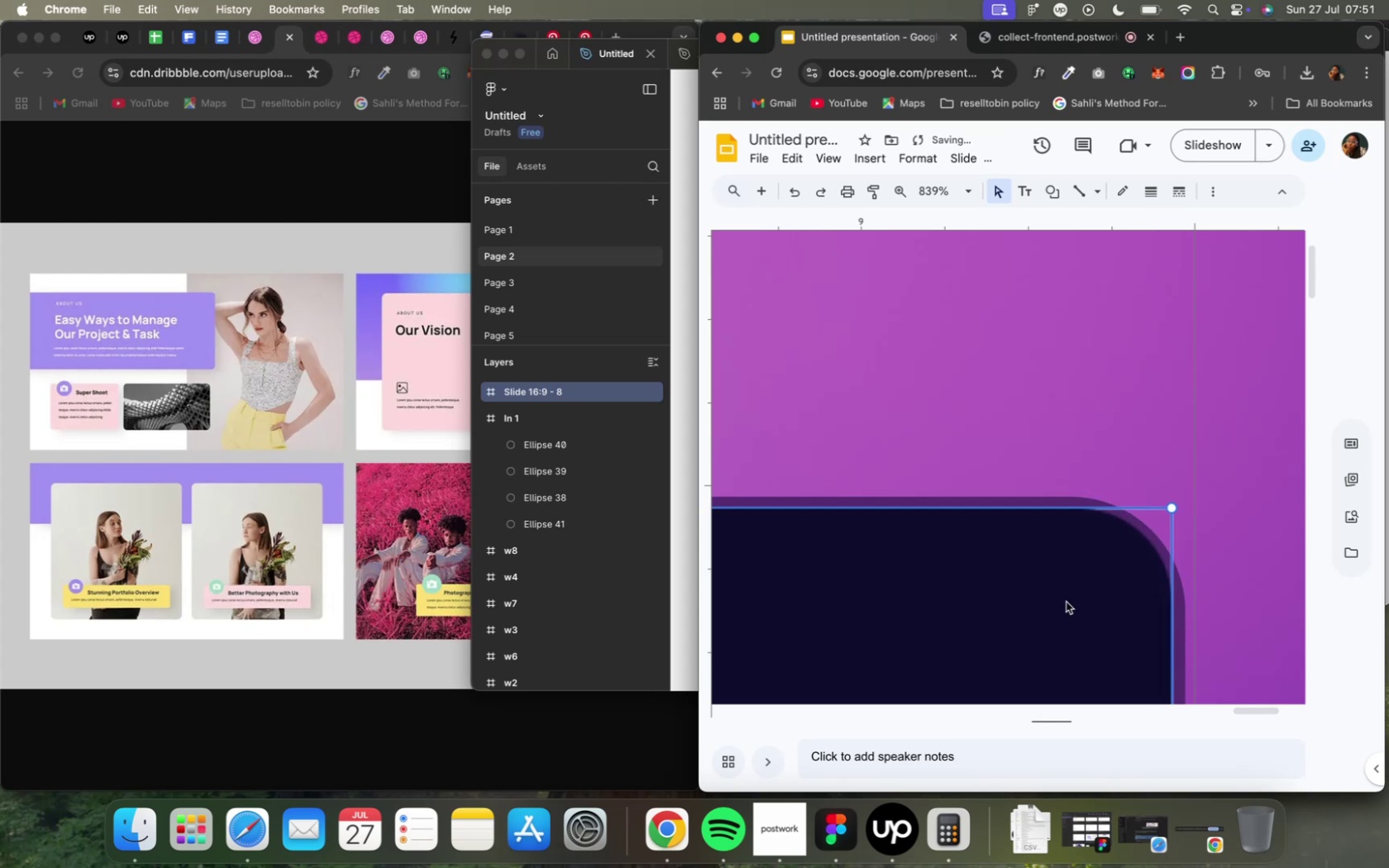 
hold_key(key=ShiftLeft, duration=5.76)
scroll: coordinate [1063, 598], scroll_direction: up, amount: 178.0
 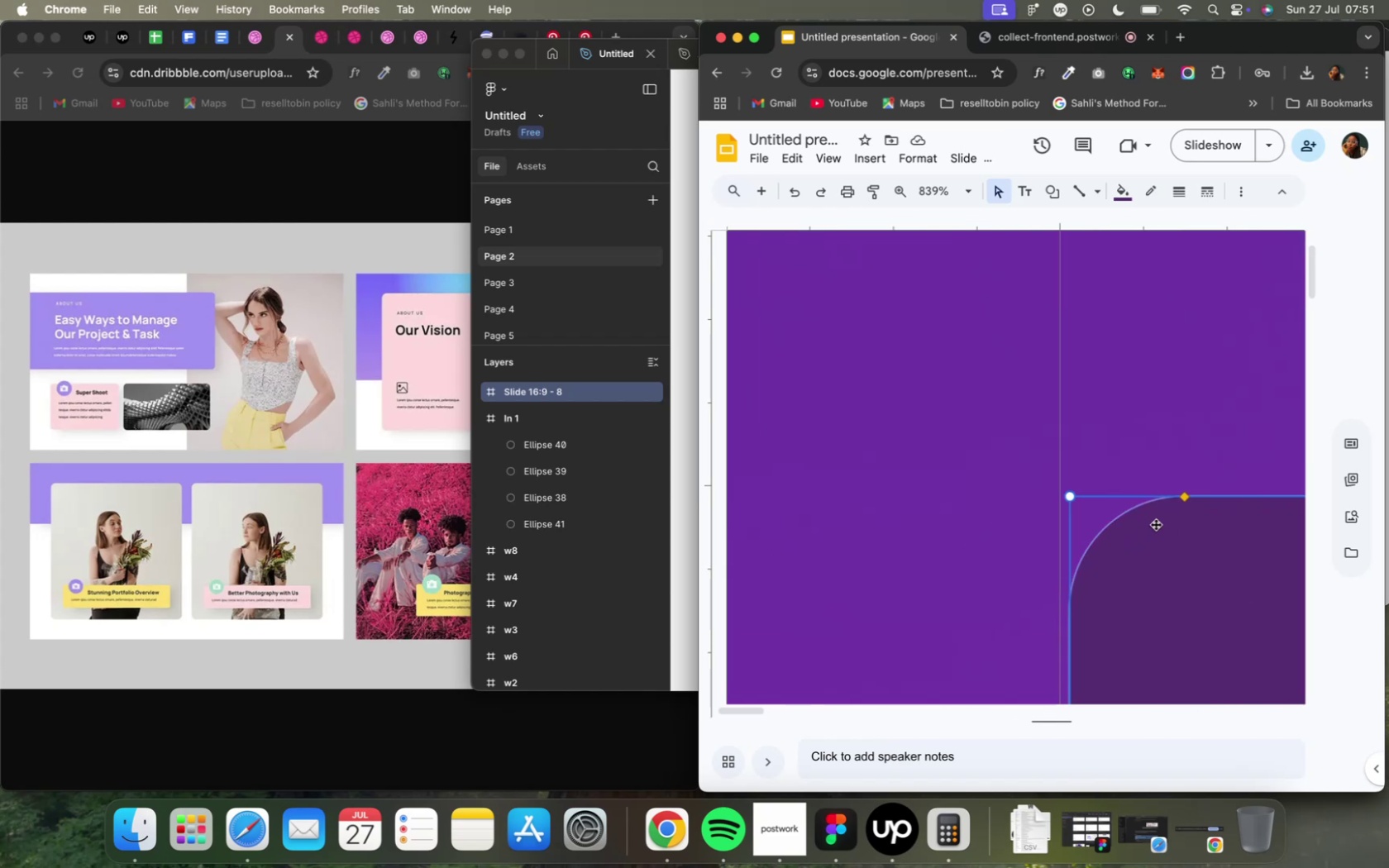 
left_click_drag(start_coordinate=[1184, 494], to_coordinate=[1153, 498])
 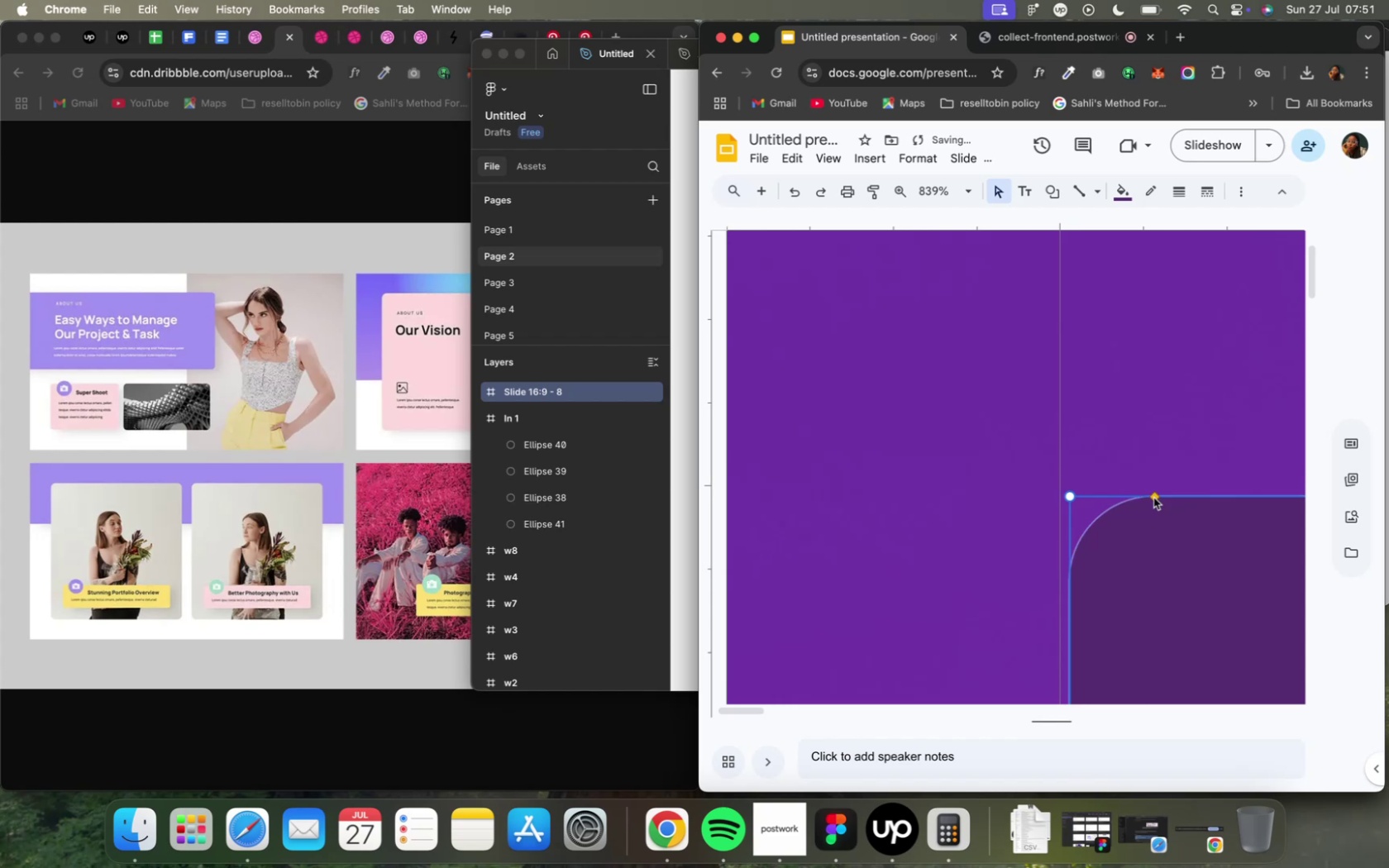 
hold_key(key=ShiftLeft, duration=5.33)
scroll: coordinate [1150, 493], scroll_direction: down, amount: 180.0
 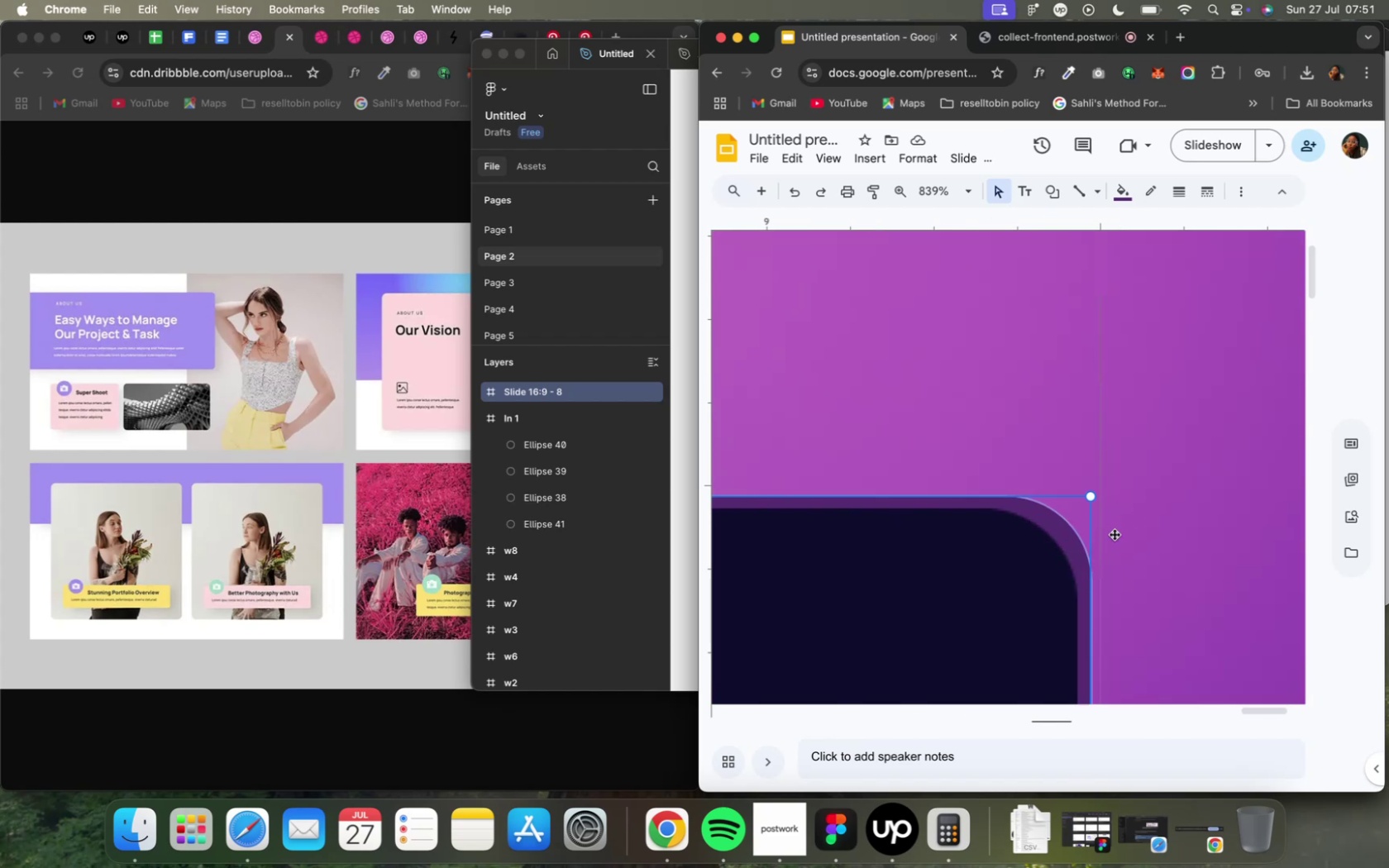 
left_click_drag(start_coordinate=[1020, 592], to_coordinate=[1026, 581])
 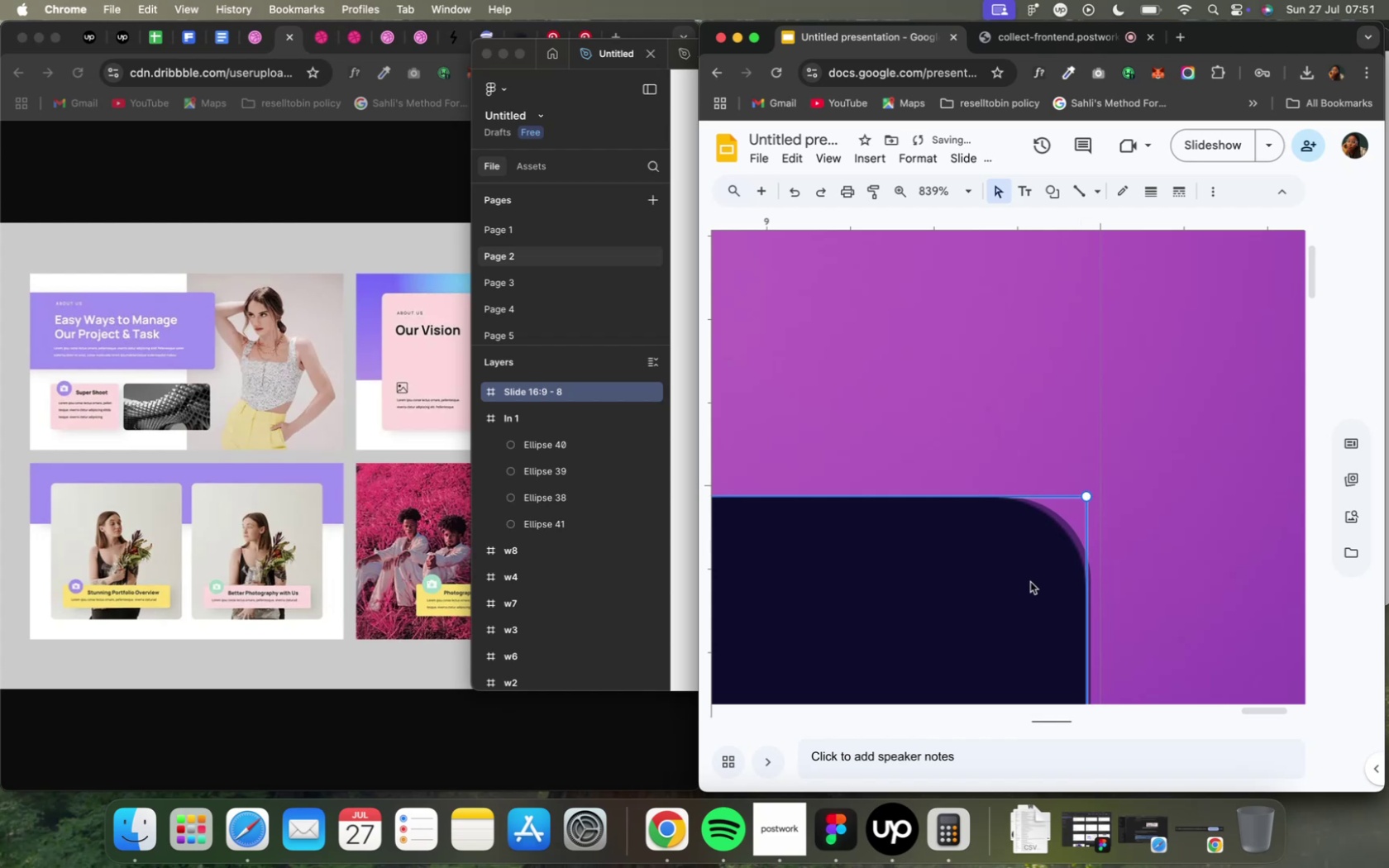 
wait(5.19)
 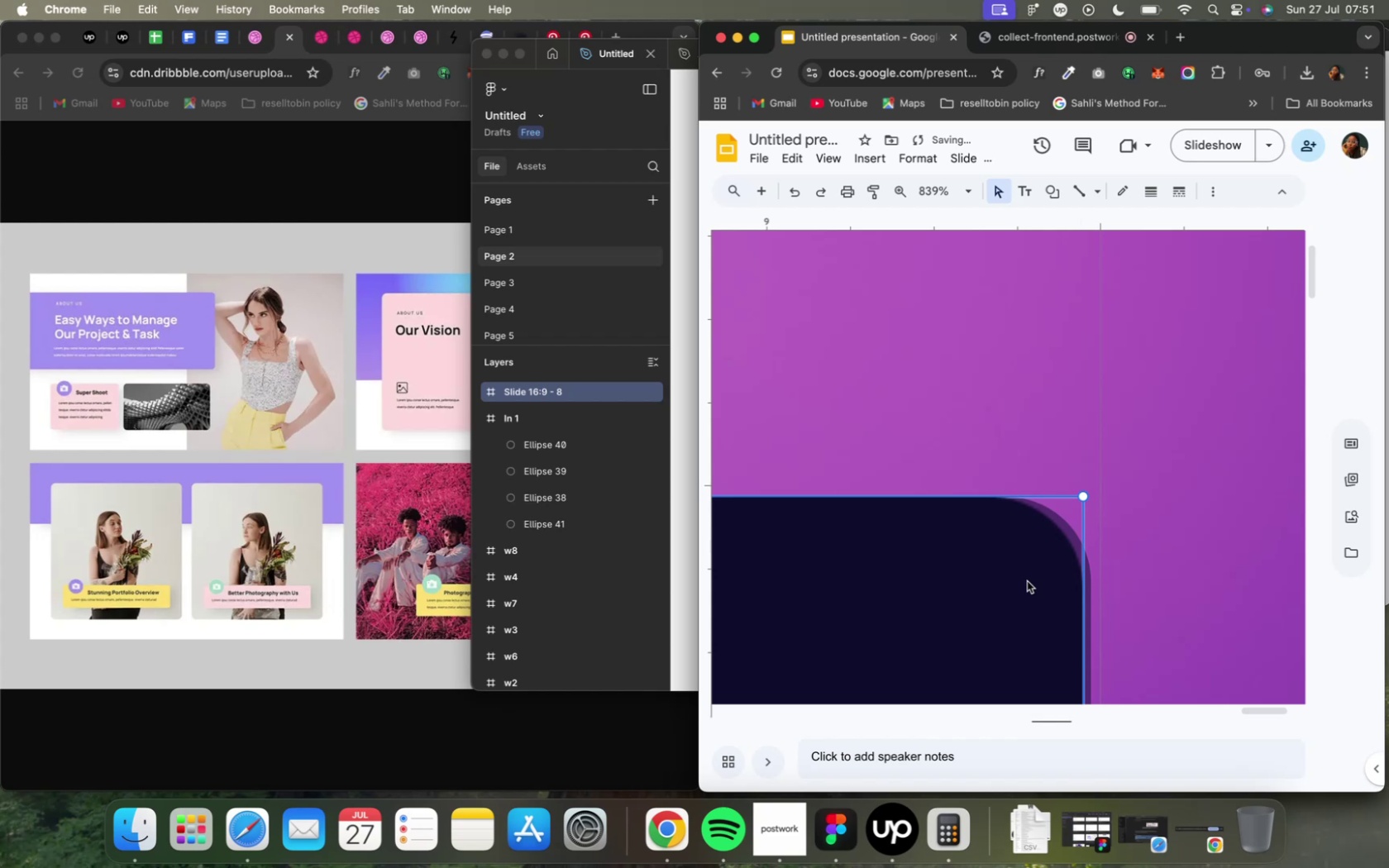 
hold_key(key=ShiftLeft, duration=4.14)
scroll: coordinate [1029, 579], scroll_direction: up, amount: 184.0
 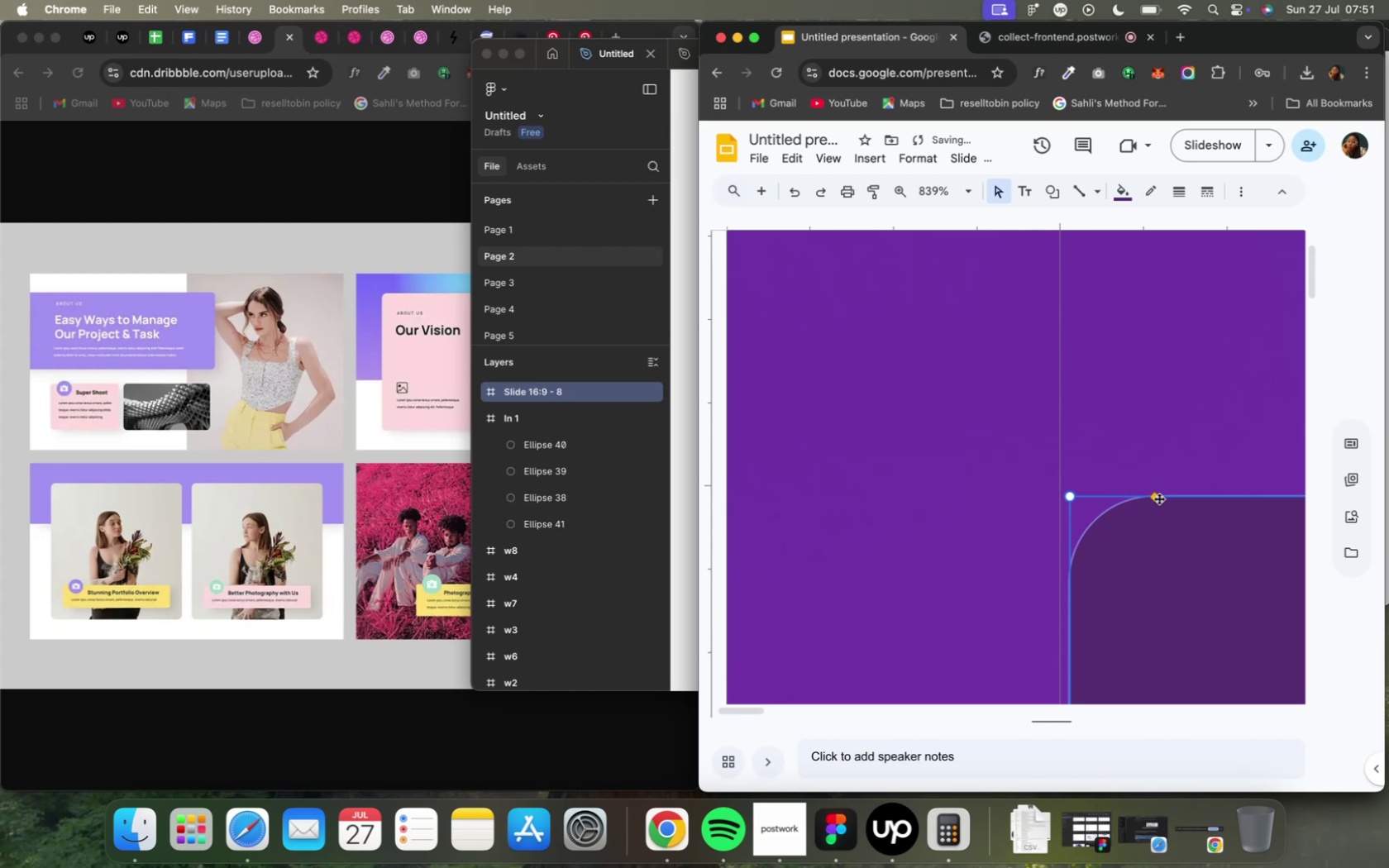 
left_click_drag(start_coordinate=[1153, 497], to_coordinate=[1162, 494])
 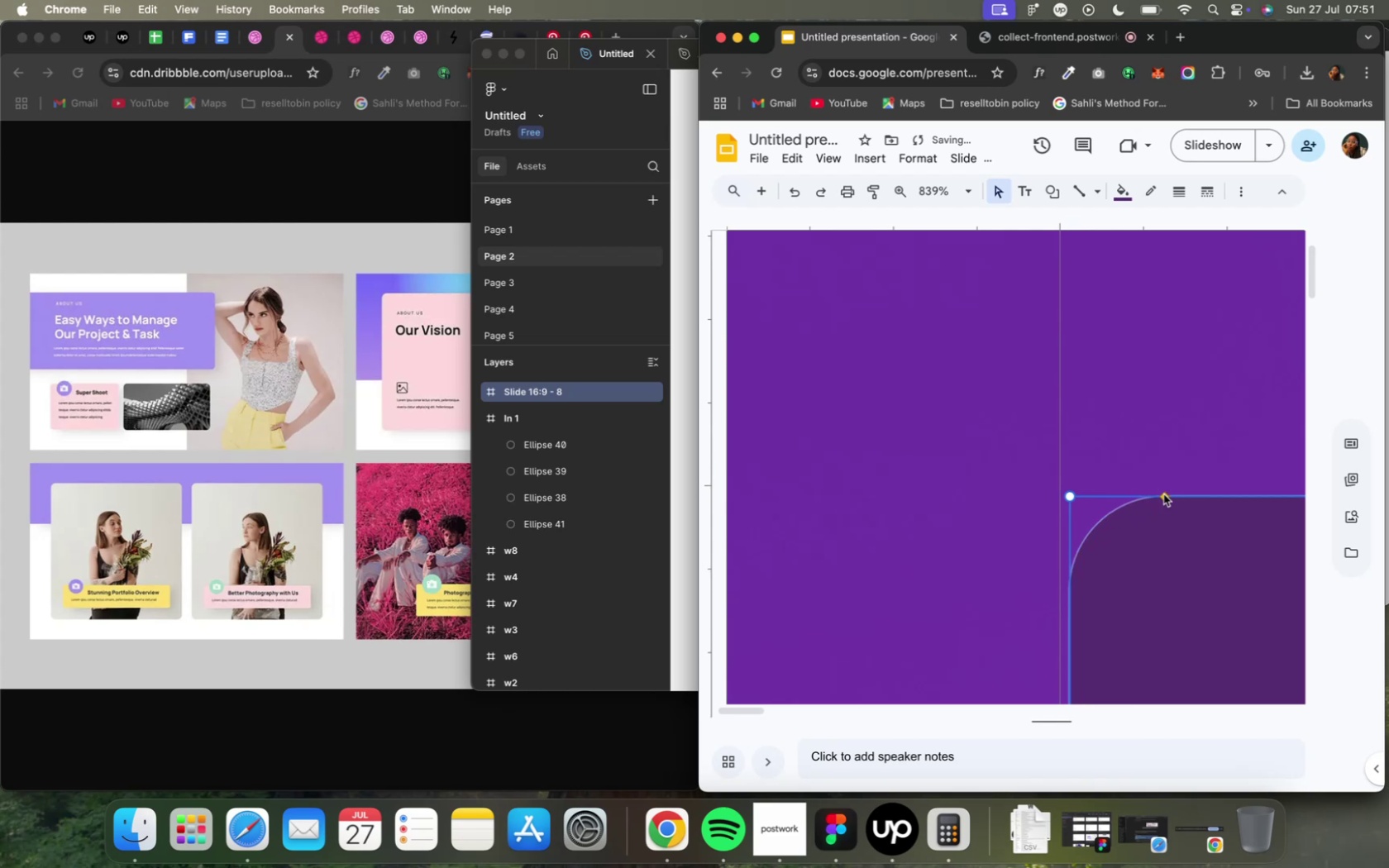 
hold_key(key=ShiftLeft, duration=7.79)
scroll: coordinate [1145, 499], scroll_direction: down, amount: 180.0
 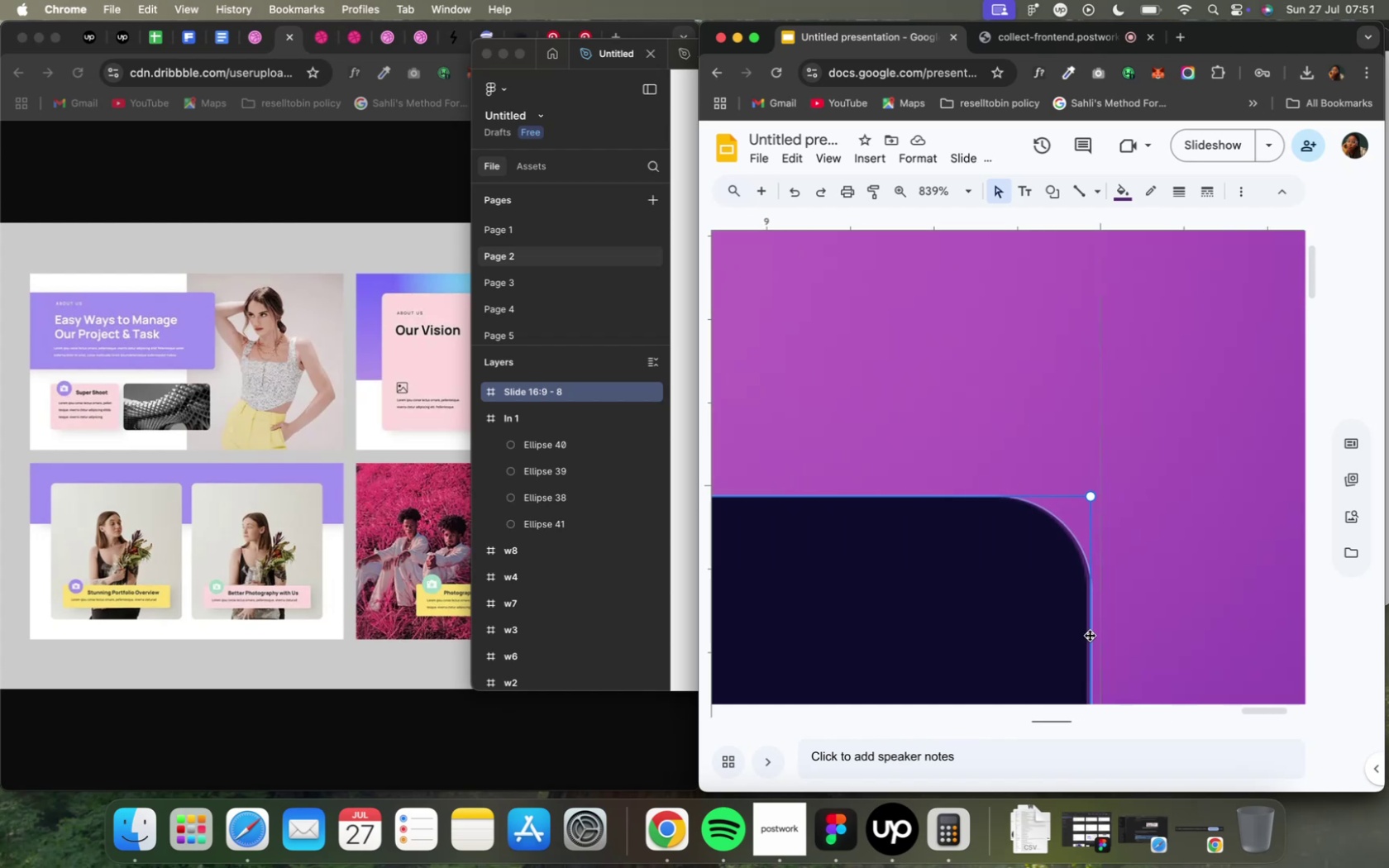 
hold_key(key=CommandLeft, duration=0.99)
scroll: coordinate [1108, 630], scroll_direction: up, amount: 10.0
 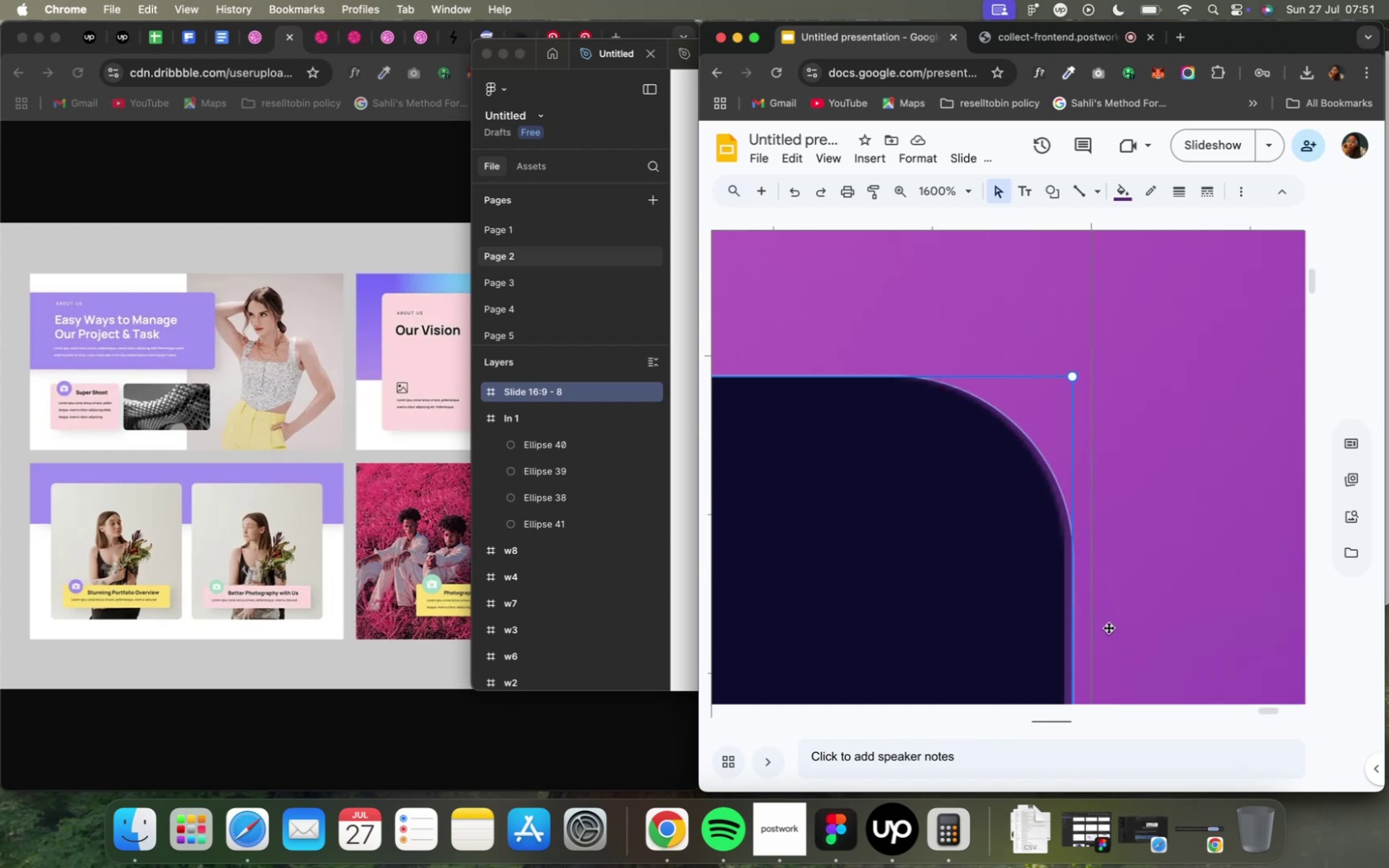 
hold_key(key=CommandLeft, duration=0.38)
scroll: coordinate [1106, 626], scroll_direction: up, amount: 4.0
 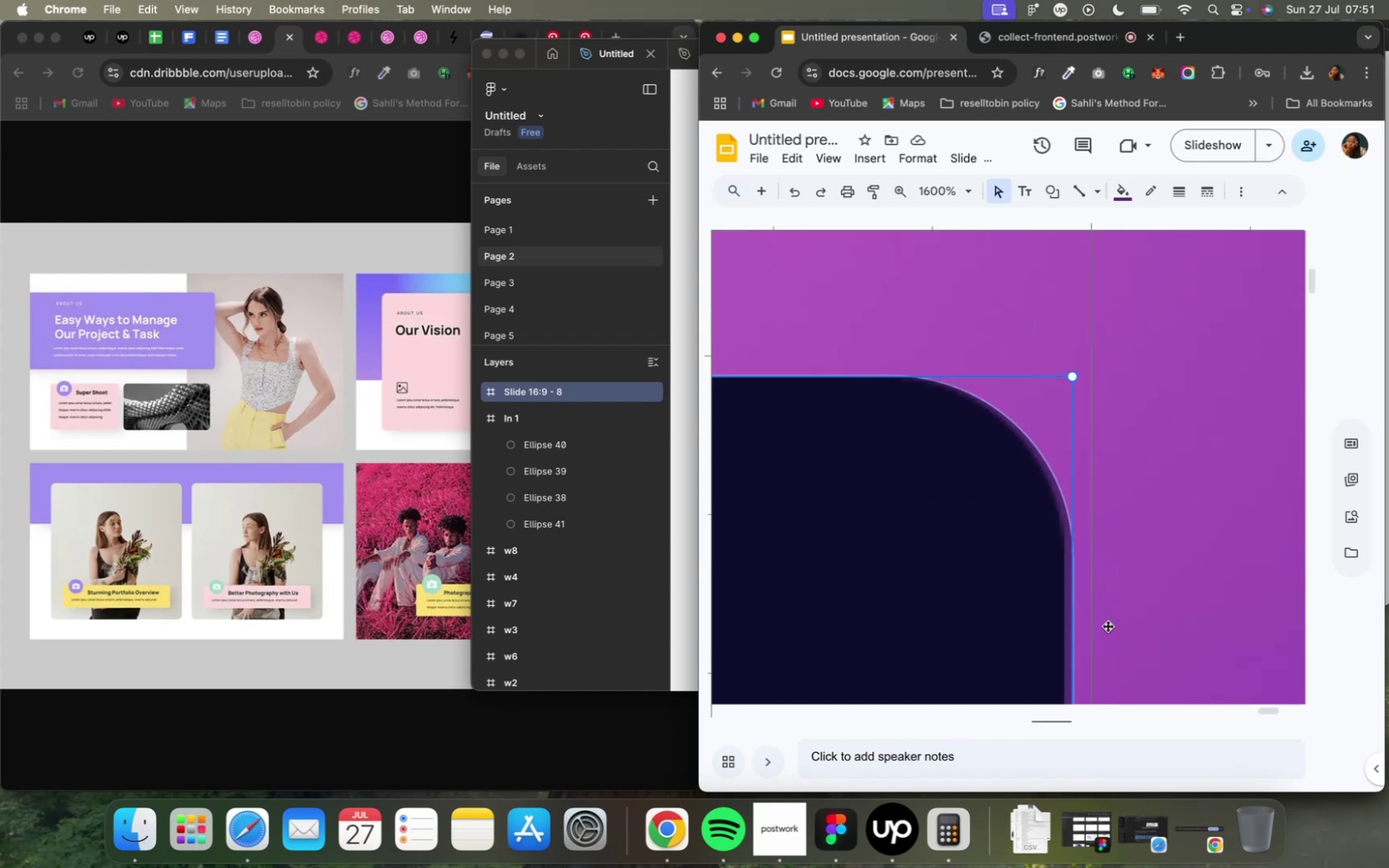 
hold_key(key=CommandLeft, duration=0.62)
scroll: coordinate [1103, 625], scroll_direction: up, amount: 9.0
 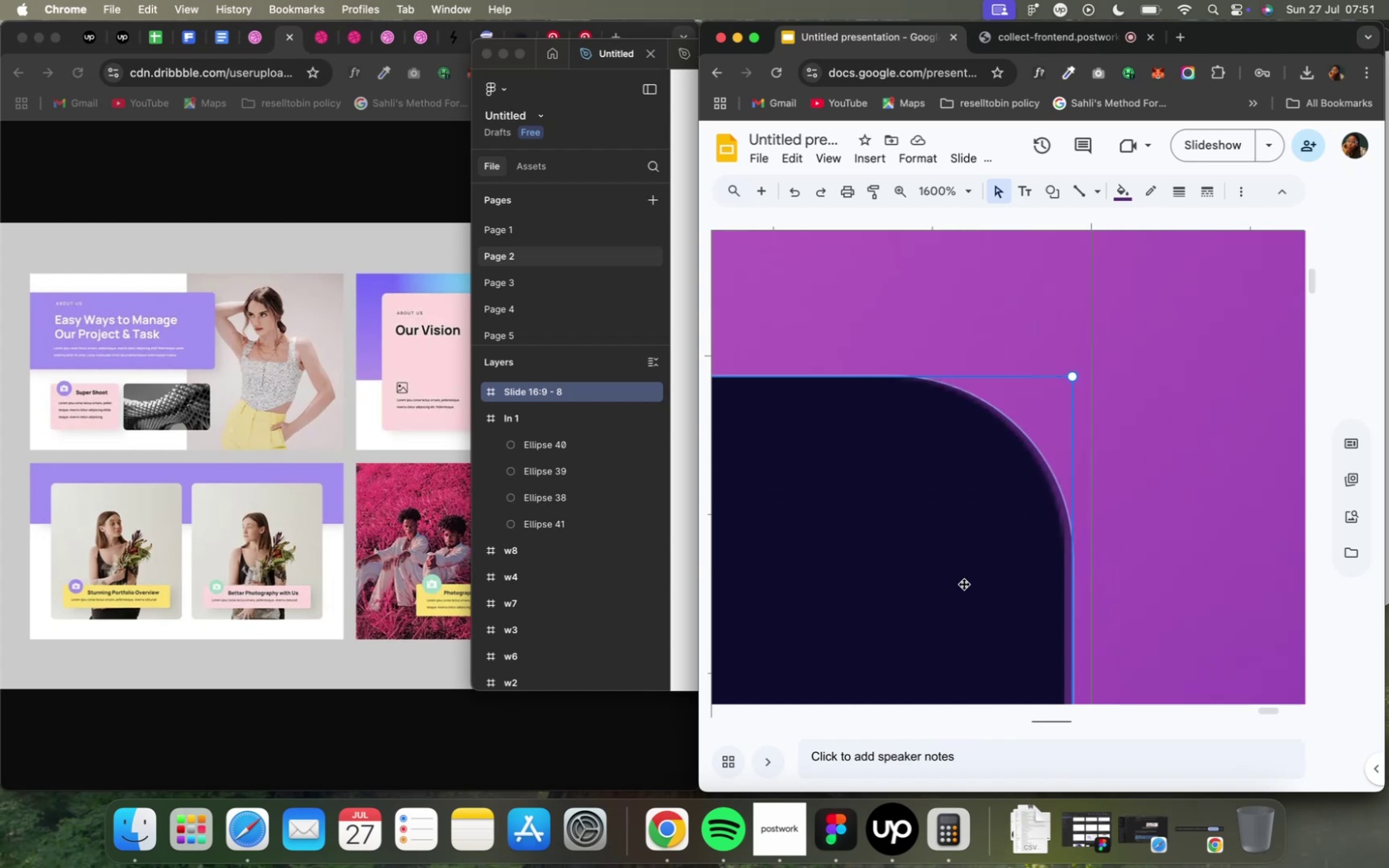 
left_click_drag(start_coordinate=[961, 583], to_coordinate=[968, 585])
 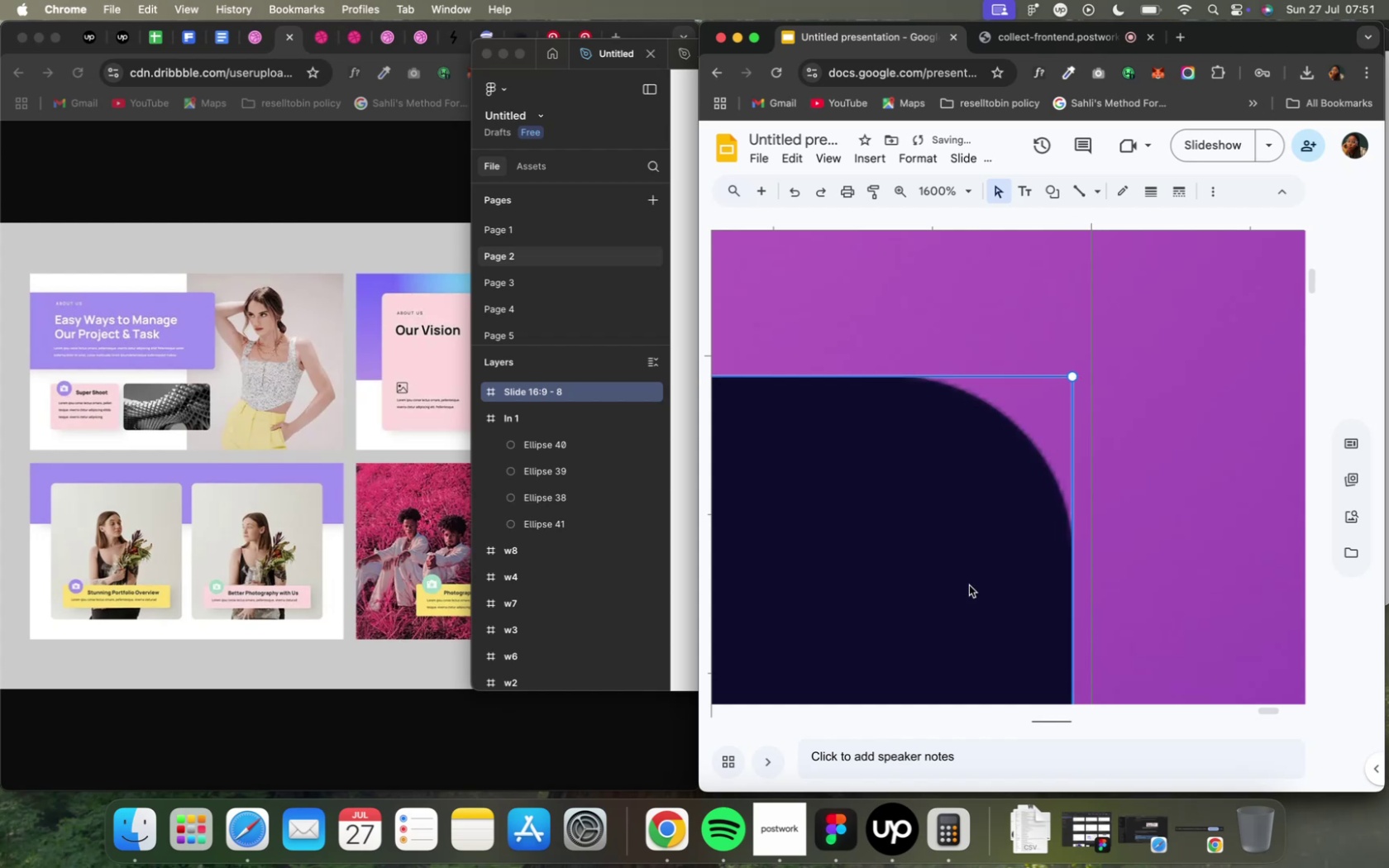 
hold_key(key=ShiftLeft, duration=1.25)
scroll: coordinate [968, 583], scroll_direction: up, amount: 9.0
 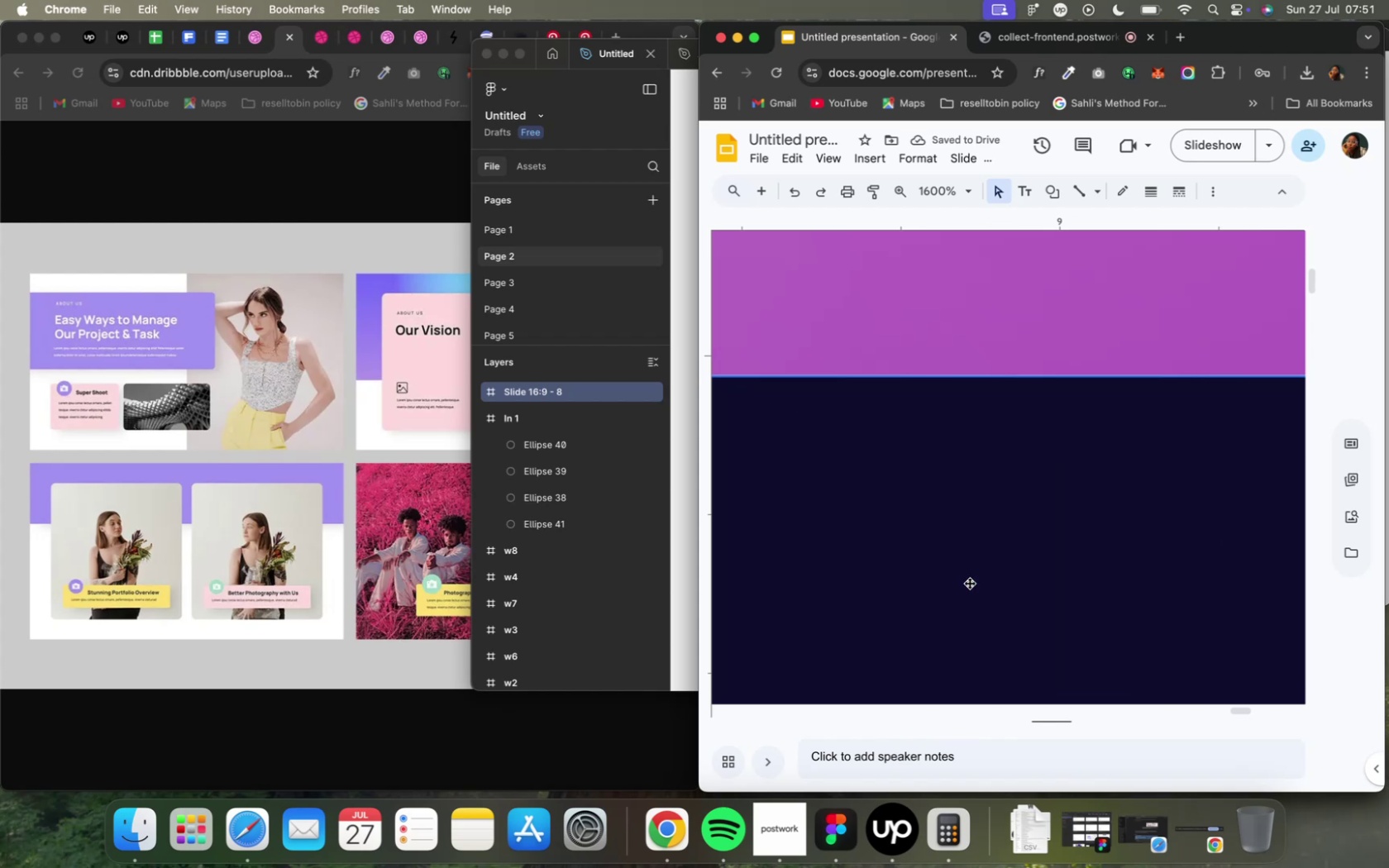 
hold_key(key=CommandLeft, duration=1.06)
scroll: coordinate [967, 582], scroll_direction: down, amount: 39.0
 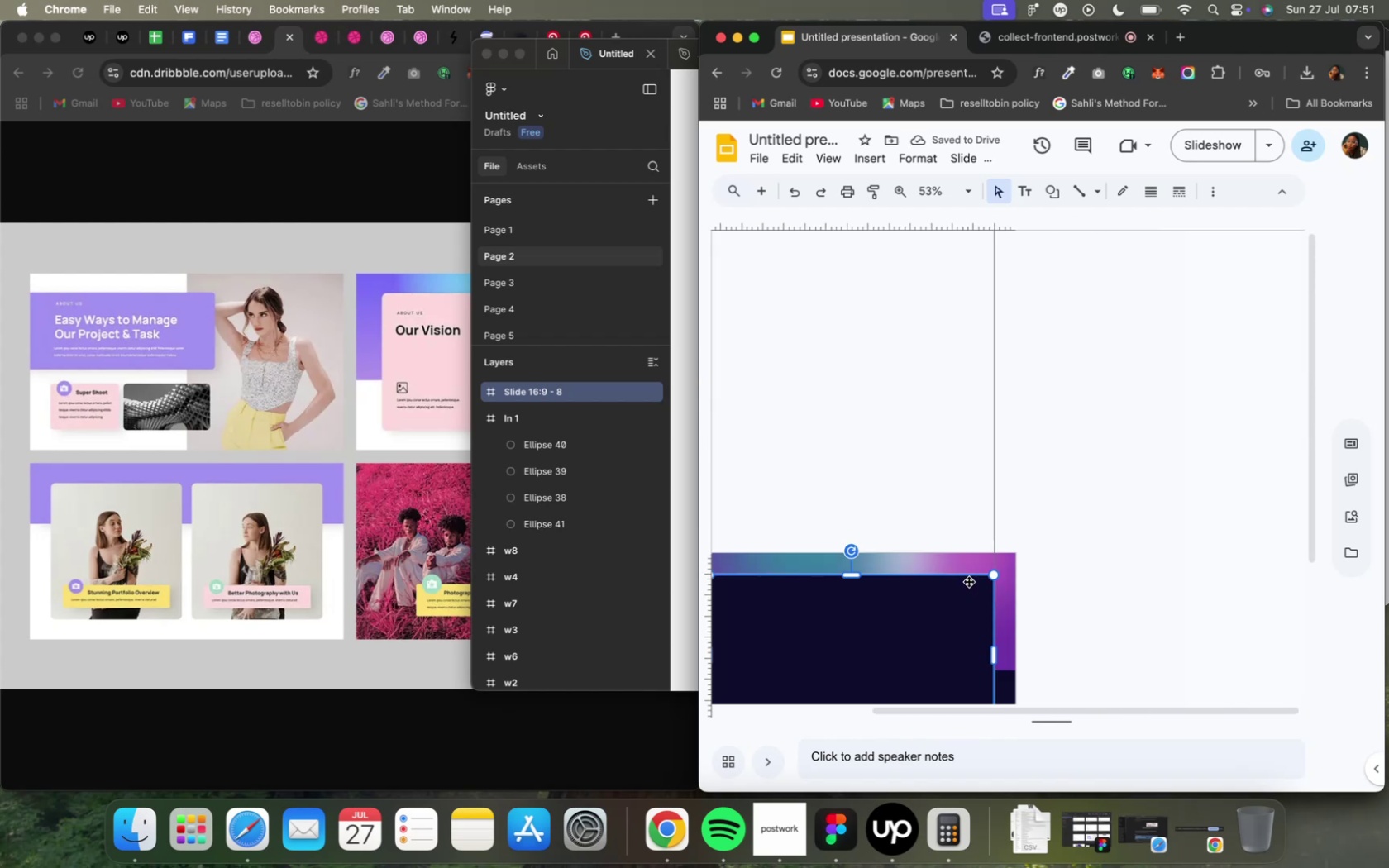 
scroll: coordinate [967, 581], scroll_direction: up, amount: 14.0
 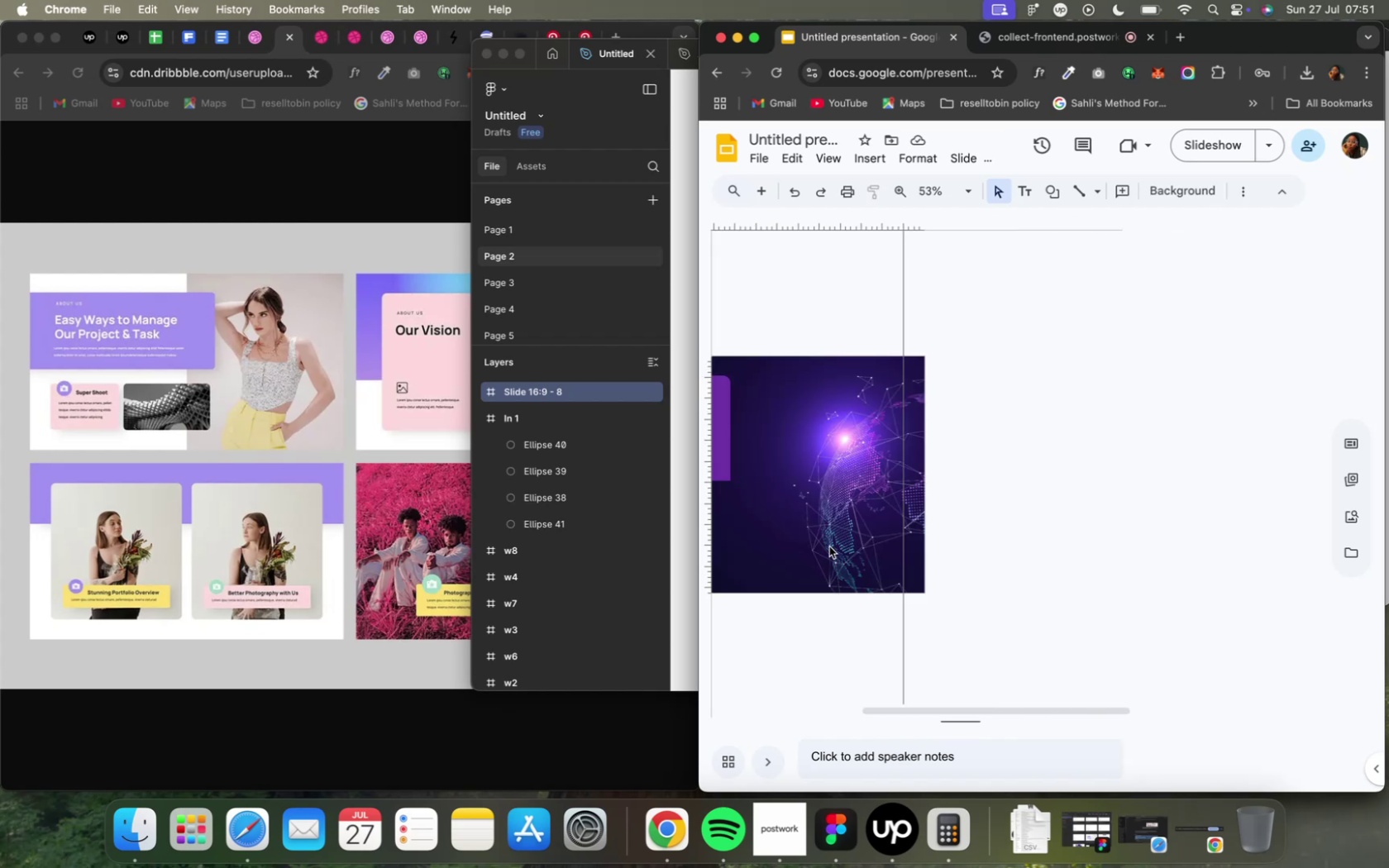 
scroll: coordinate [828, 543], scroll_direction: down, amount: 24.0
 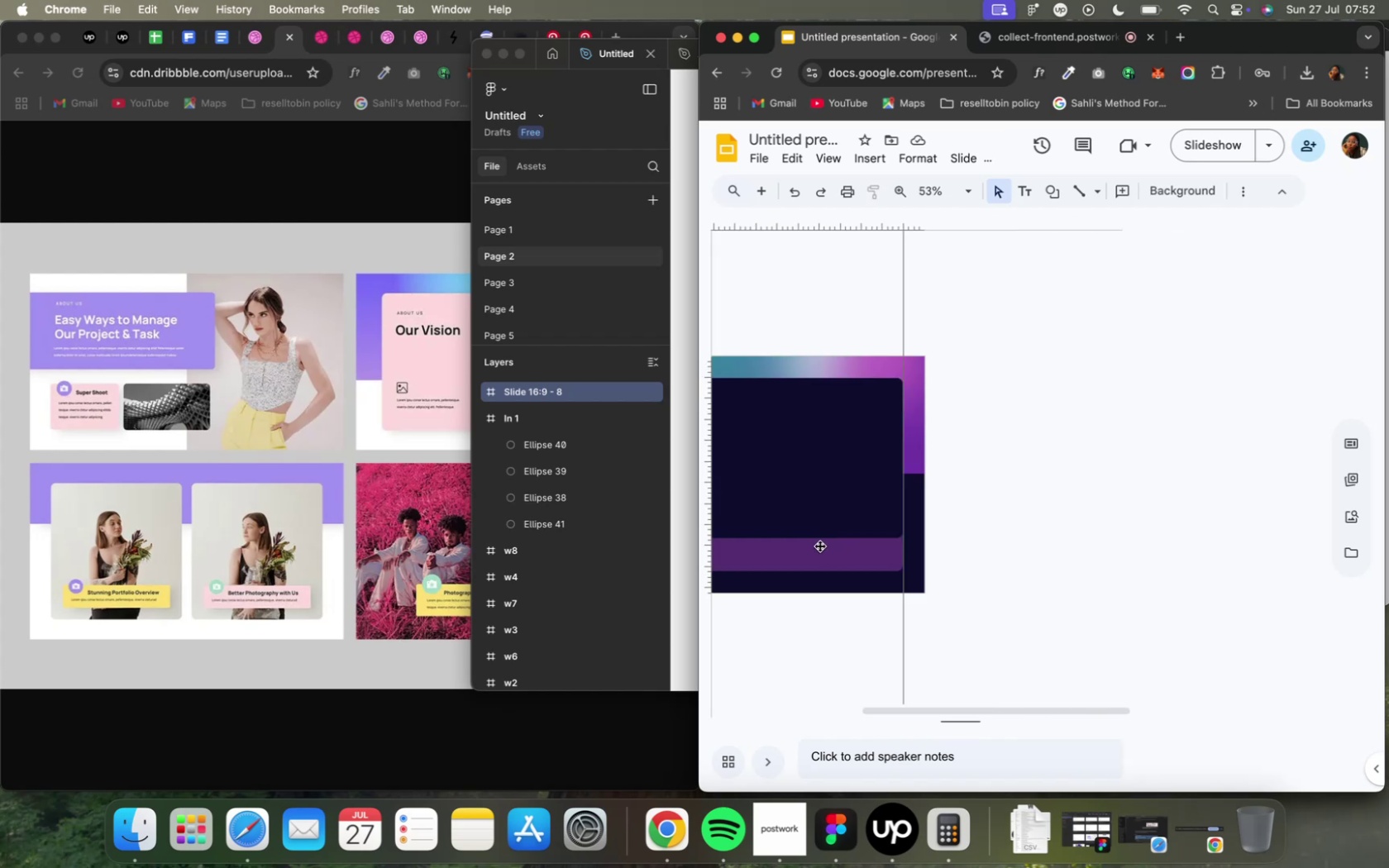 
key(Shift+ShiftLeft)
 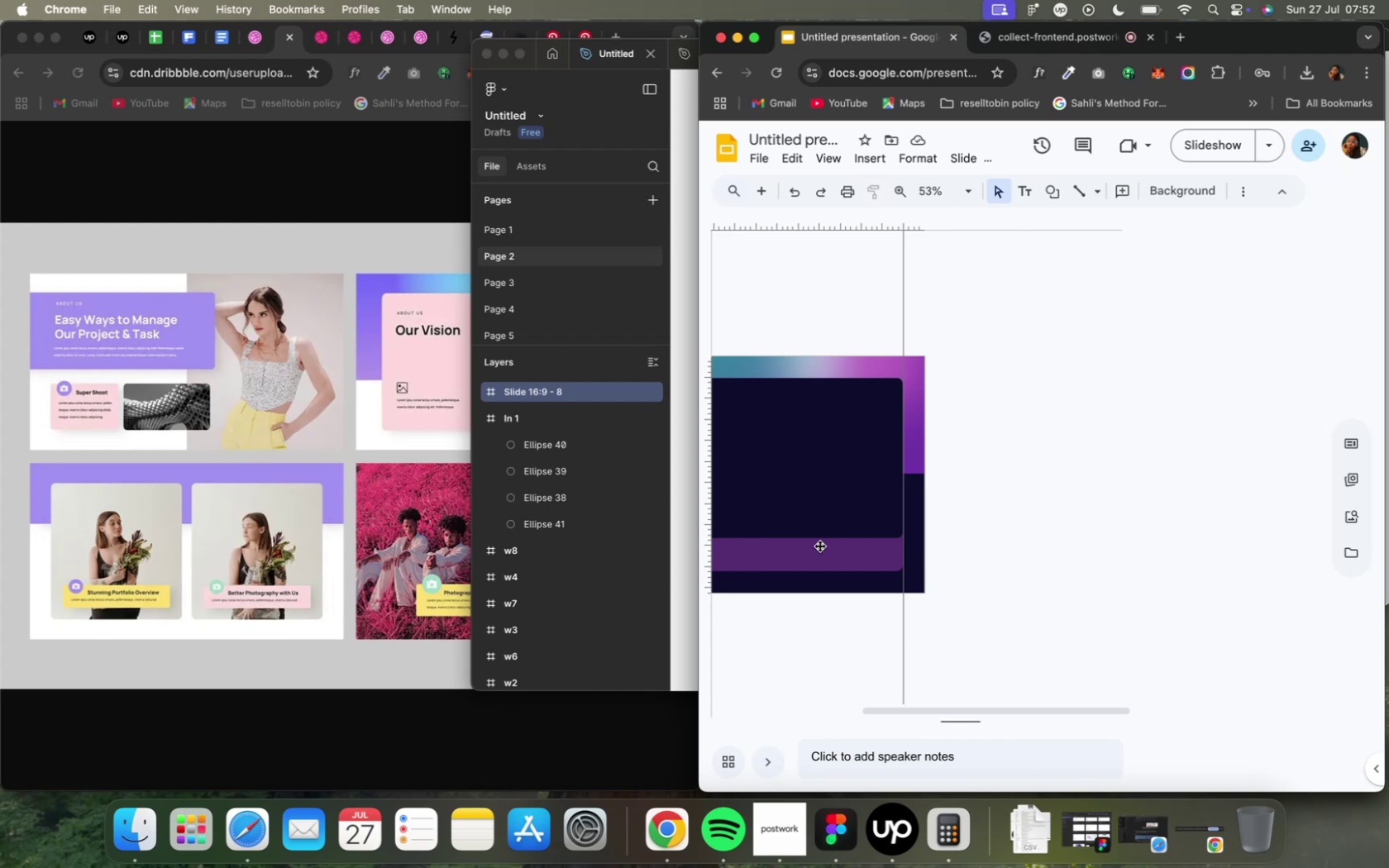 
scroll: coordinate [819, 546], scroll_direction: down, amount: 1.0
 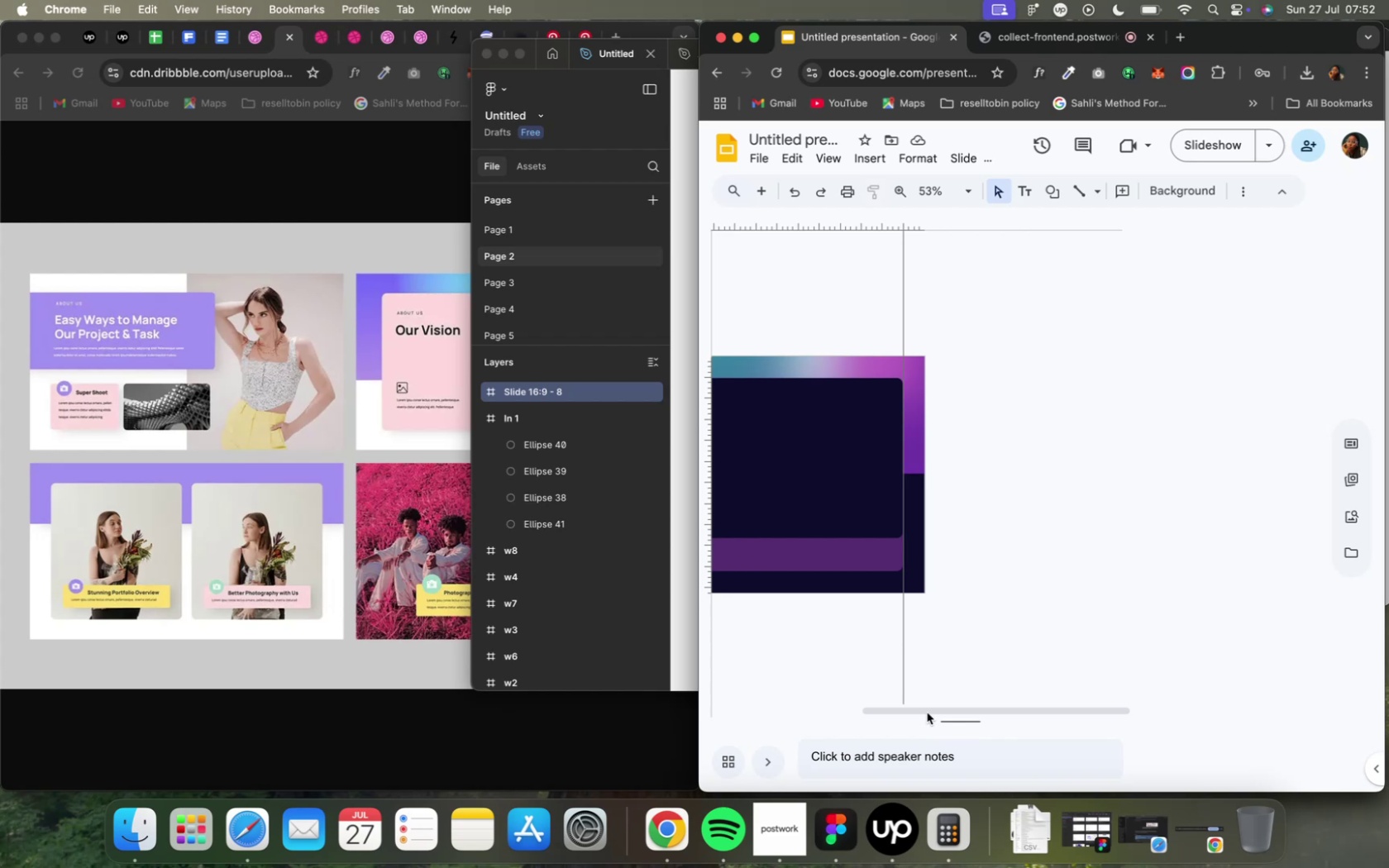 
left_click_drag(start_coordinate=[924, 708], to_coordinate=[759, 696])
 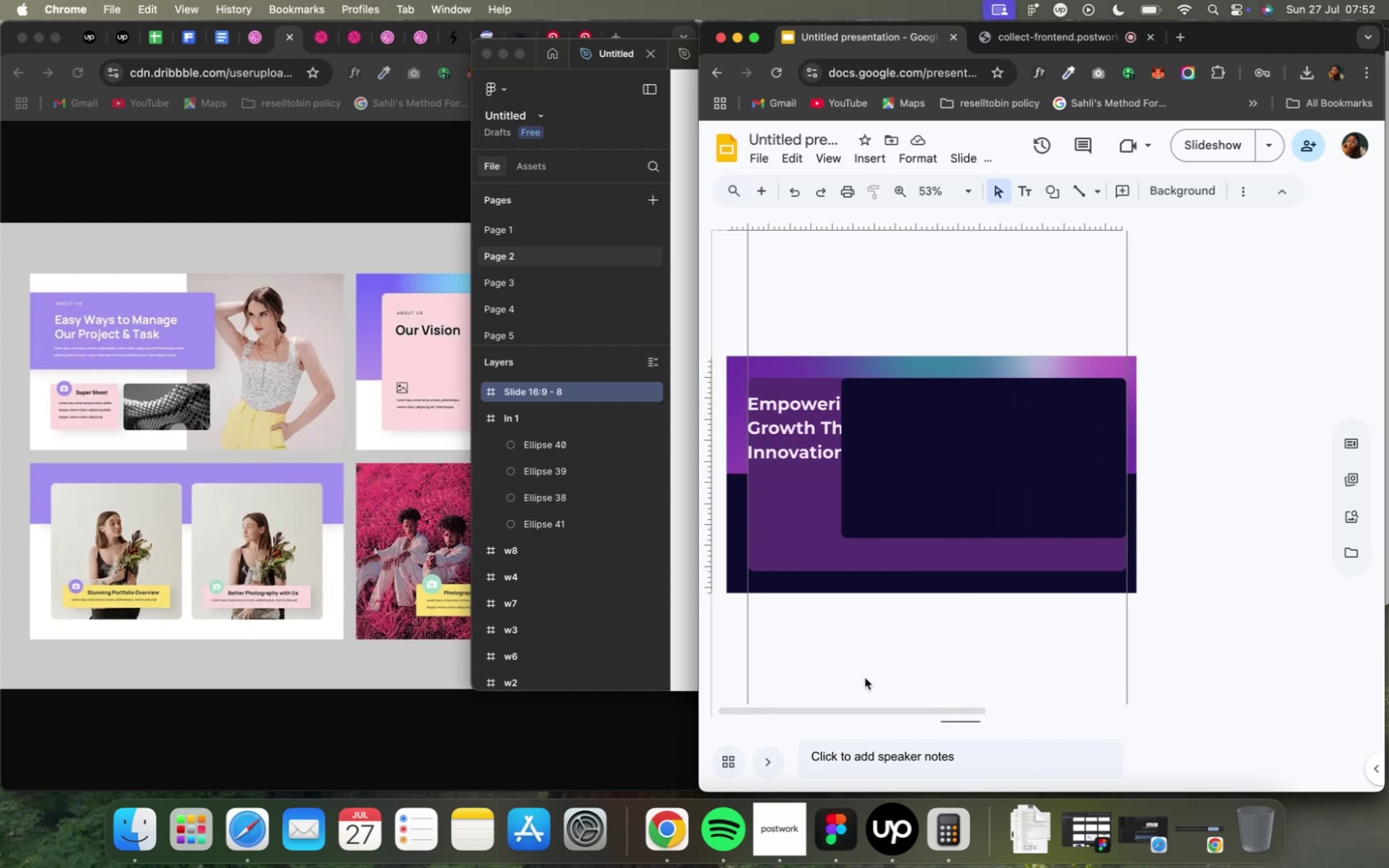 
hold_key(key=CommandLeft, duration=1.36)
scroll: coordinate [924, 641], scroll_direction: up, amount: 1.0
 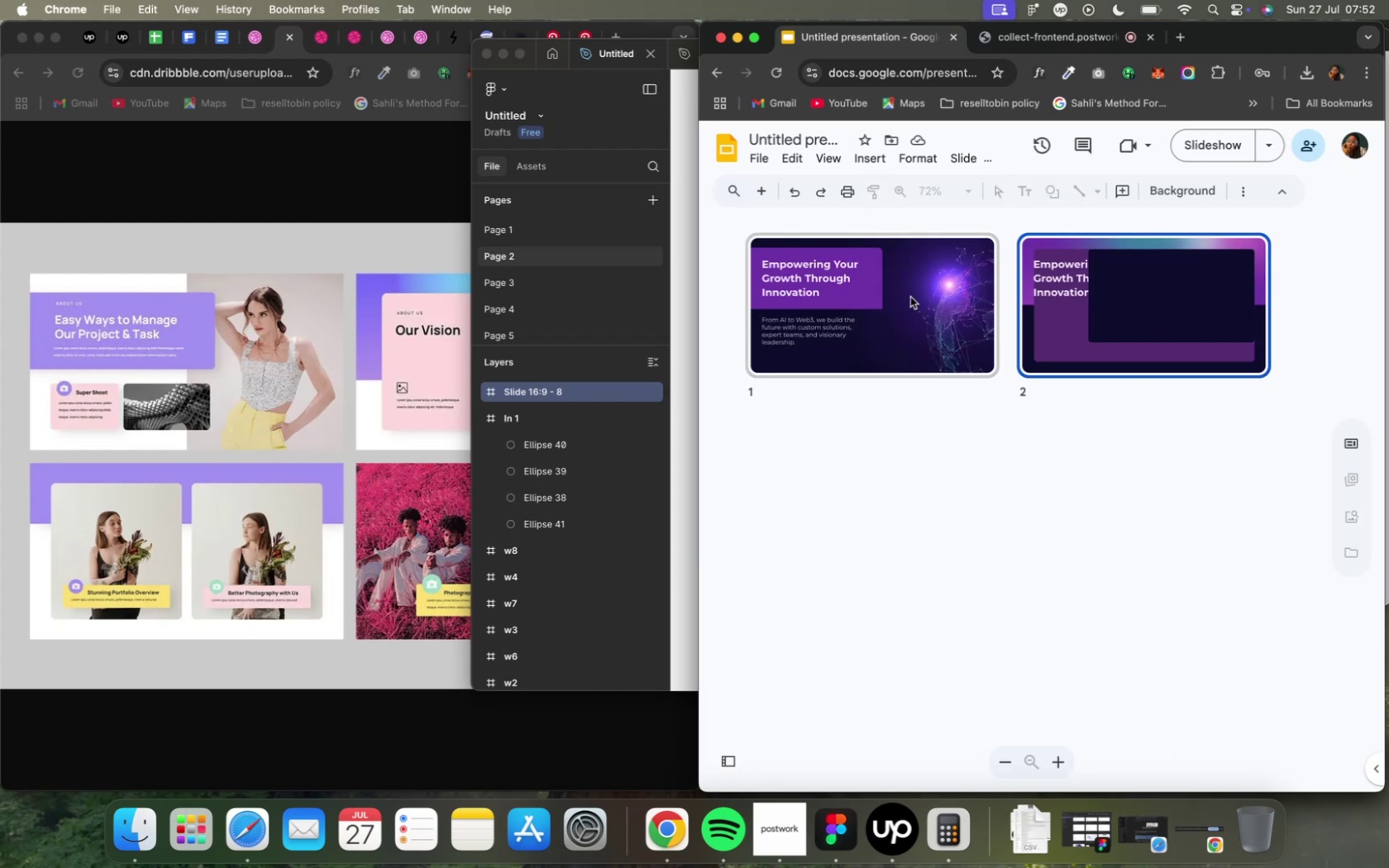 
wait(7.97)
 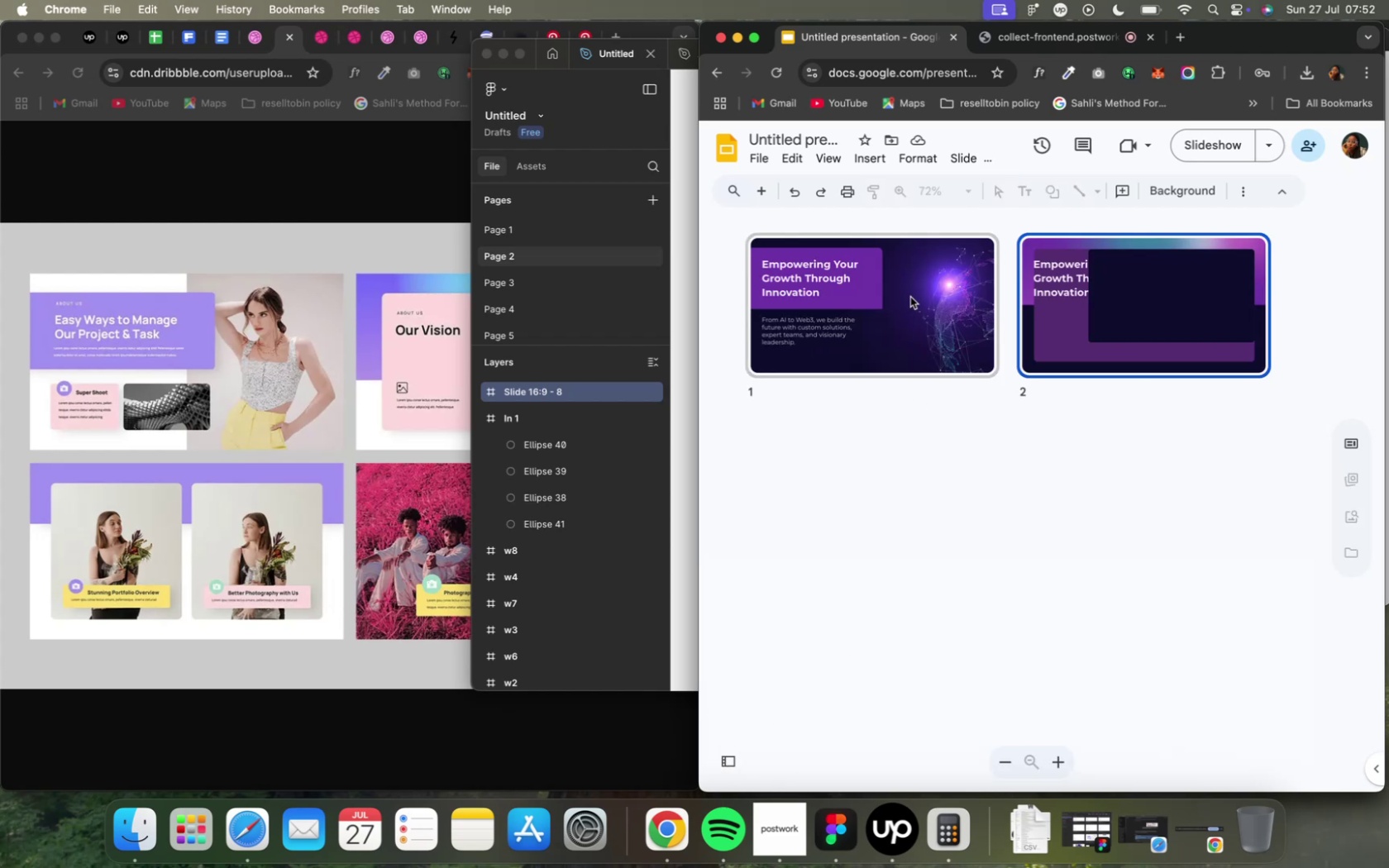 
left_click_drag(start_coordinate=[901, 498], to_coordinate=[815, 546])
 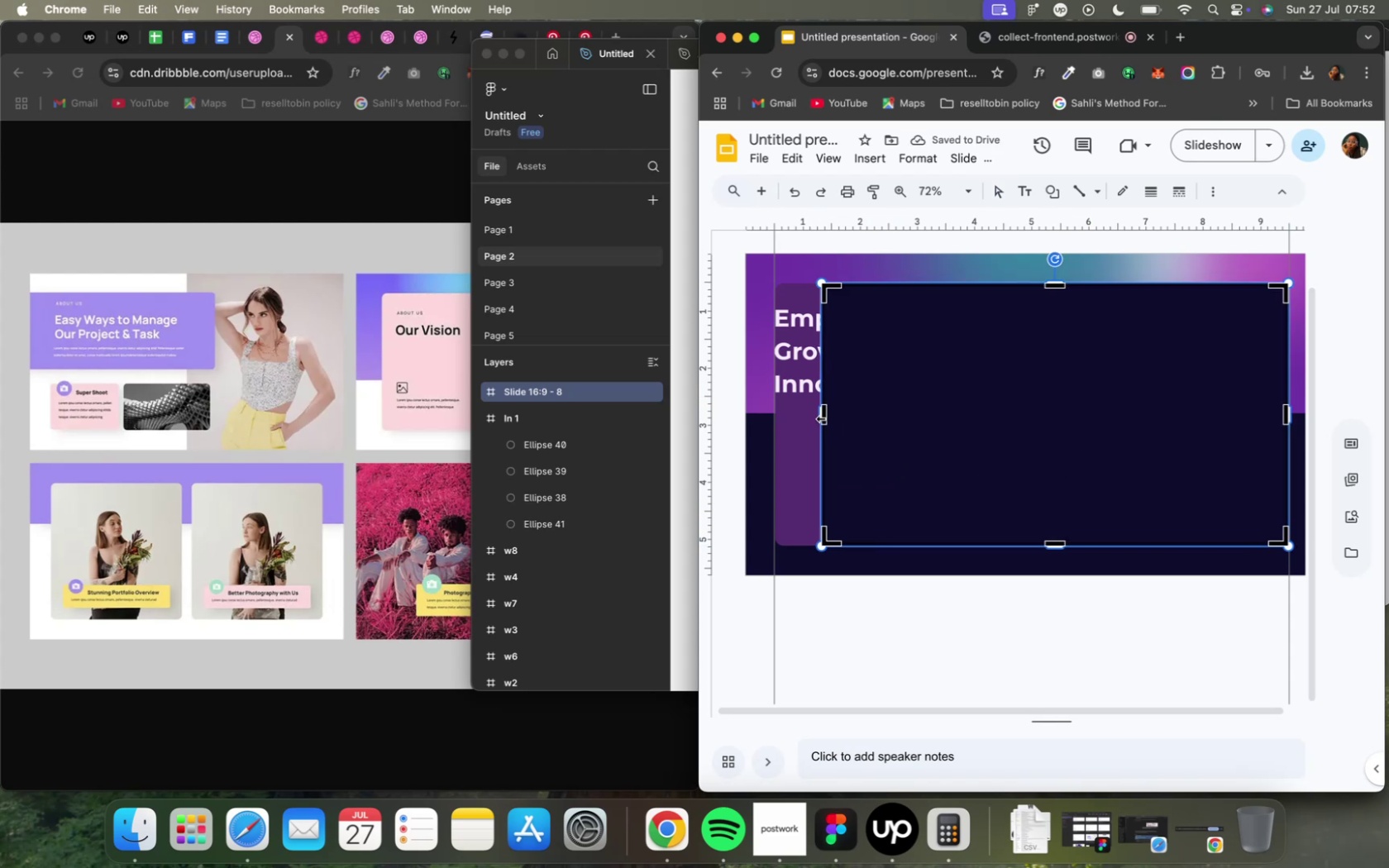 
wait(5.52)
 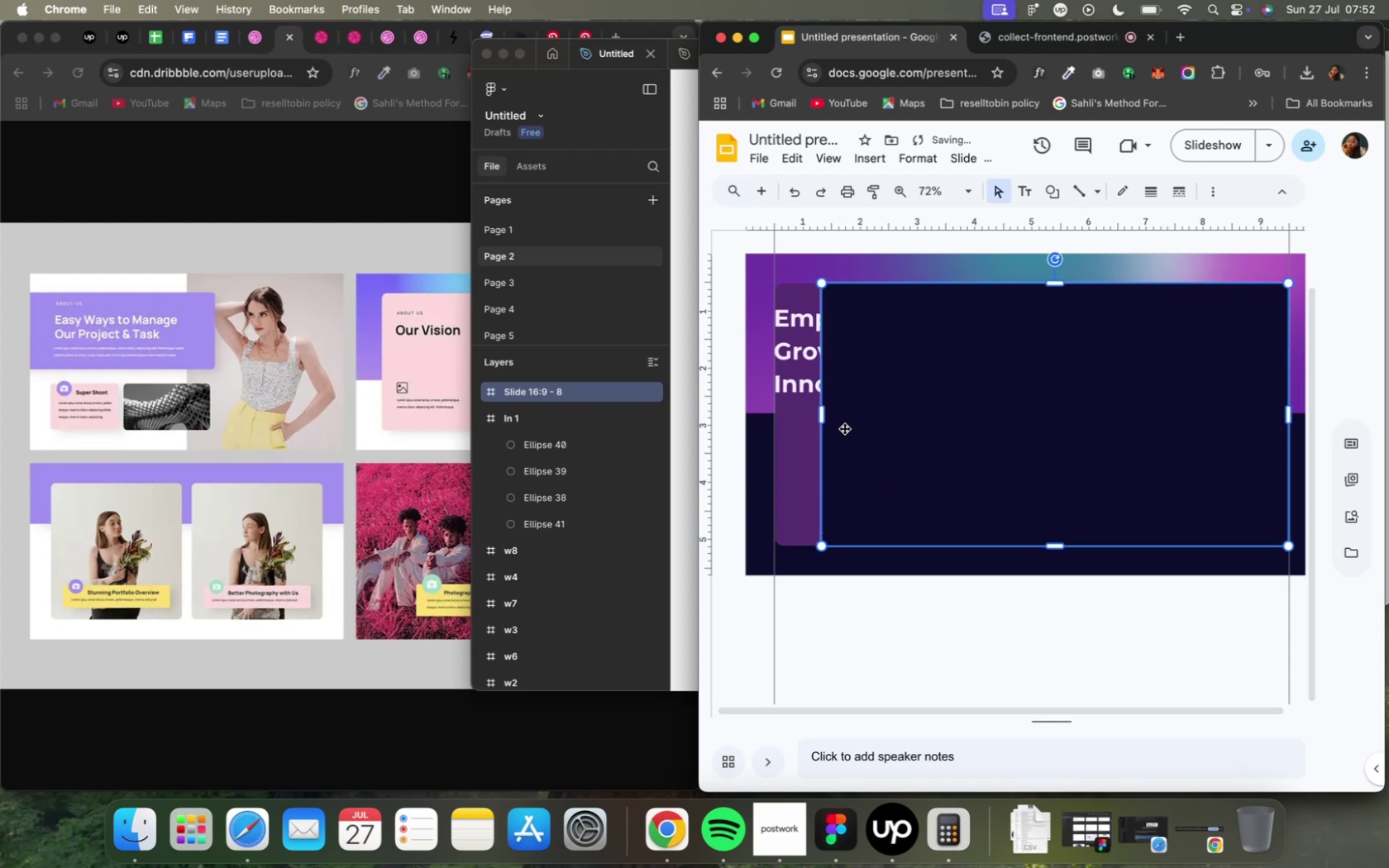 
left_click_drag(start_coordinate=[824, 416], to_coordinate=[985, 445])
 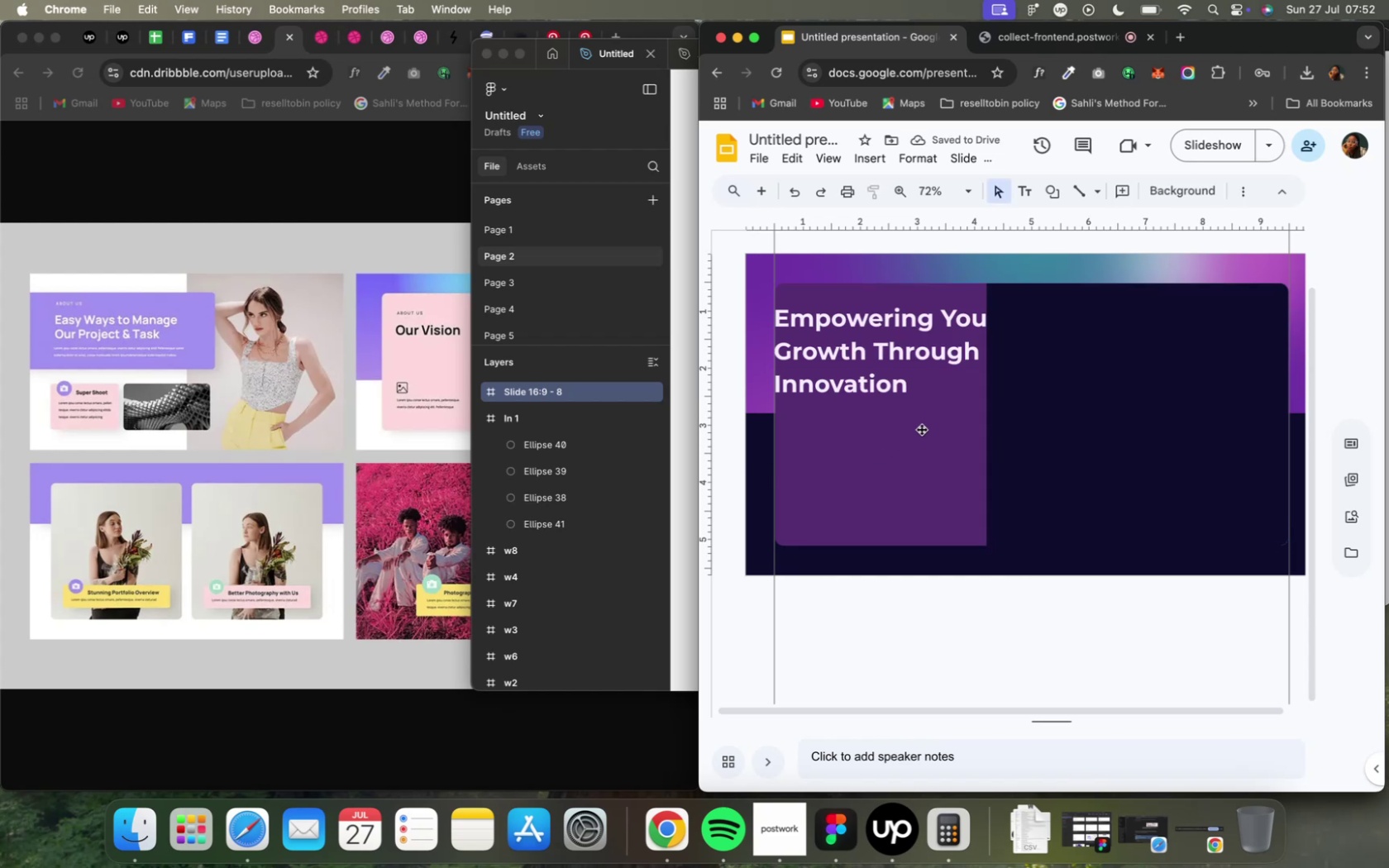 
wait(6.76)
 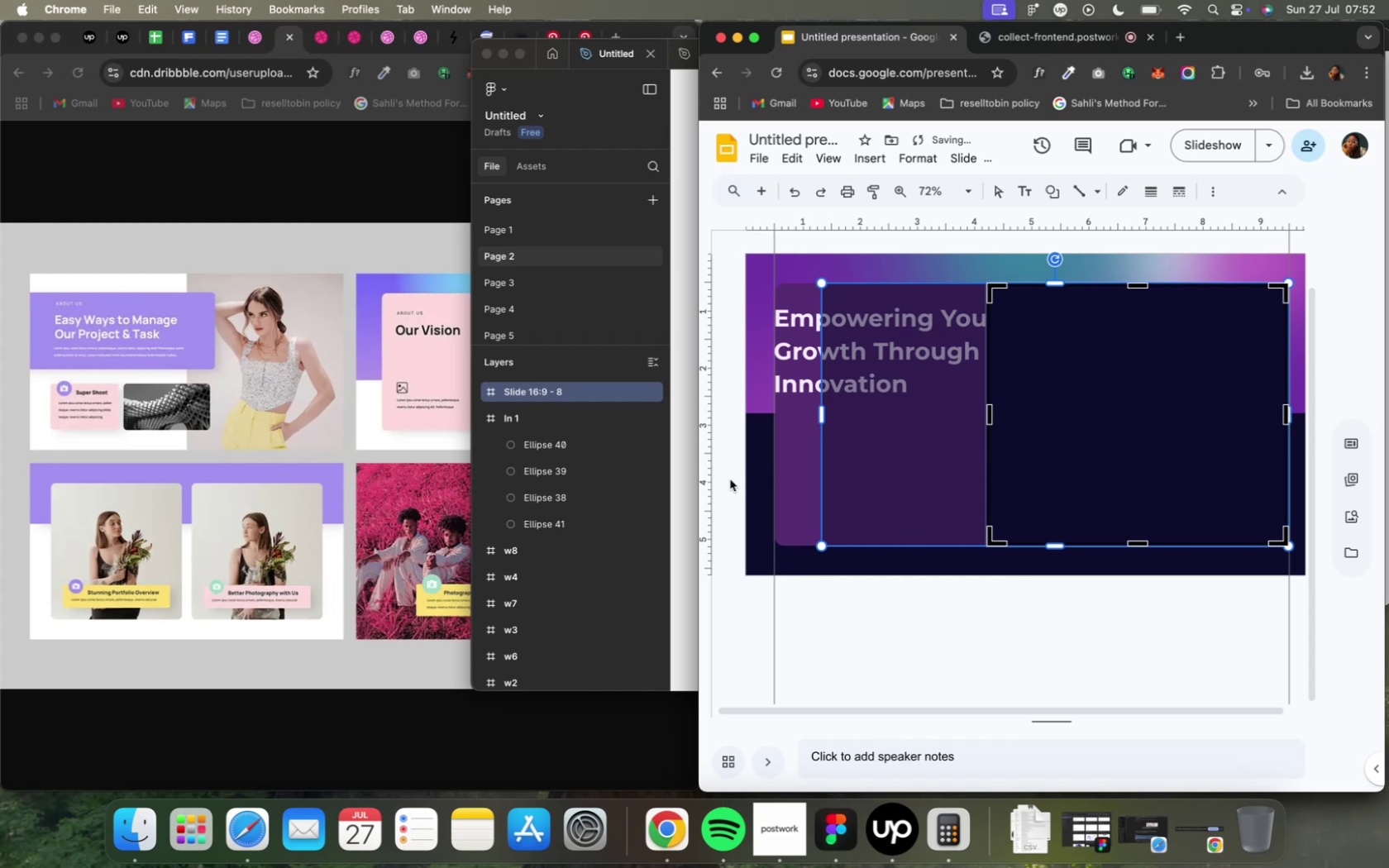 
left_click([892, 403])
 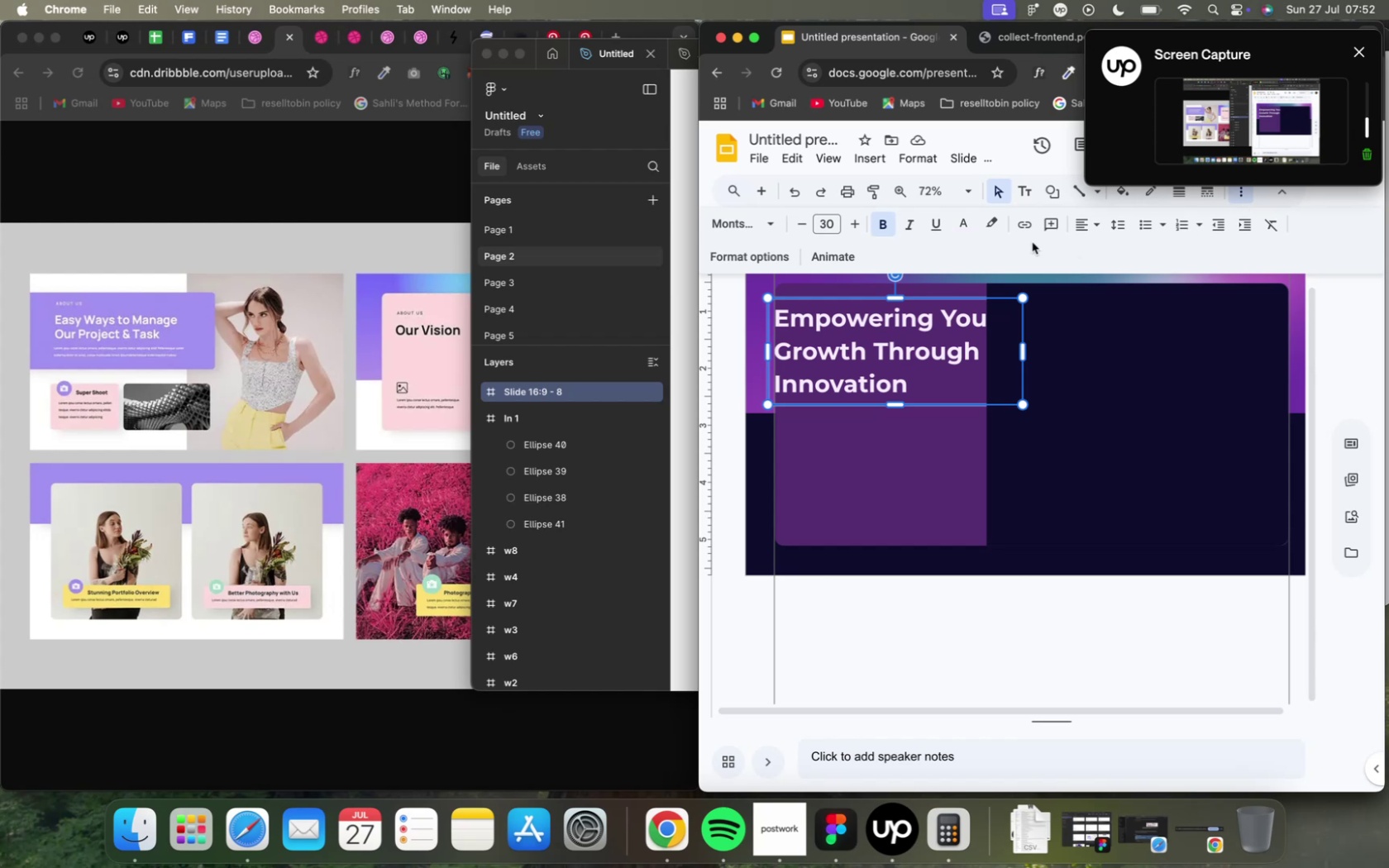 
wait(5.67)
 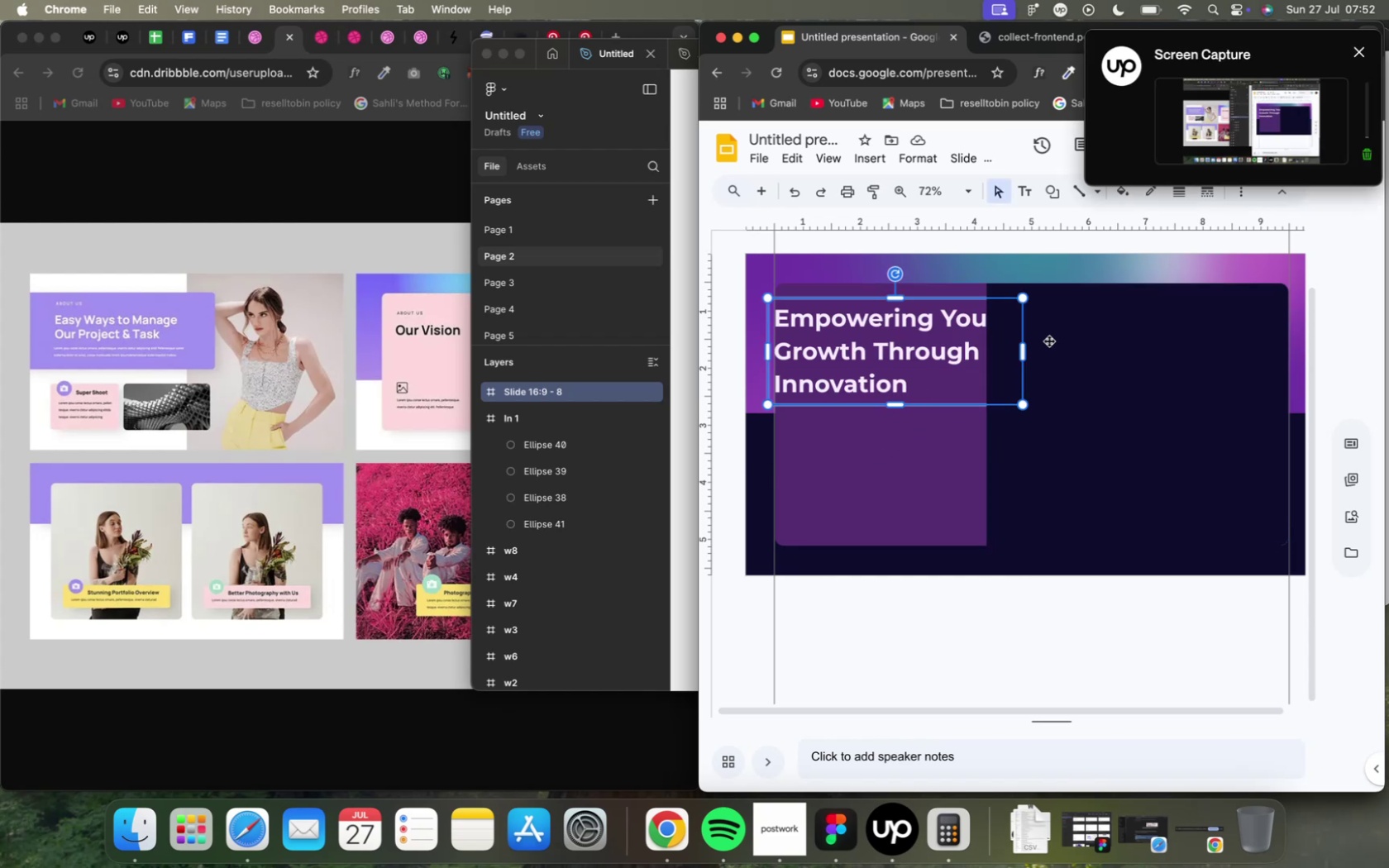 
left_click([833, 228])
 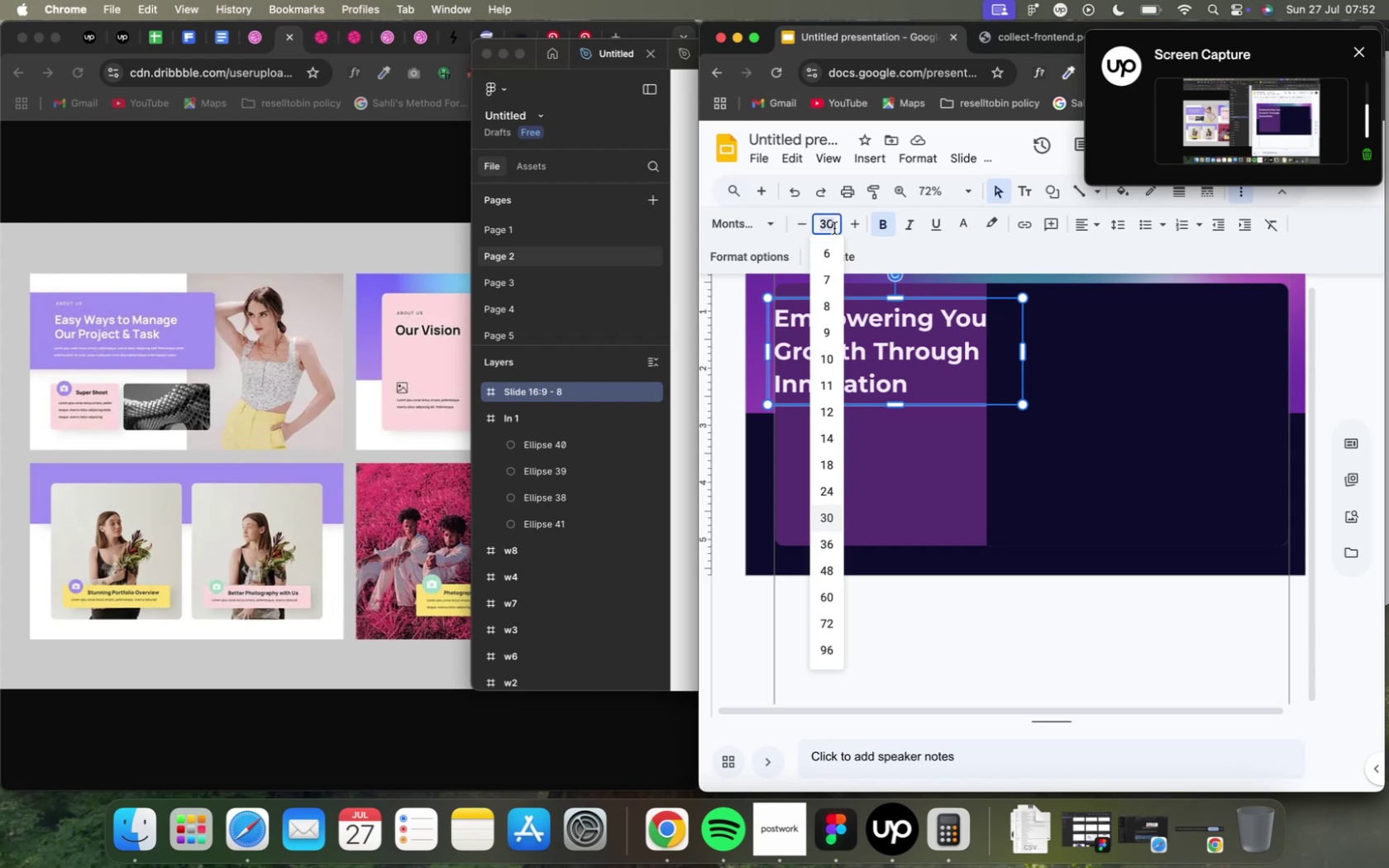 
left_click_drag(start_coordinate=[824, 331], to_coordinate=[824, 352])
 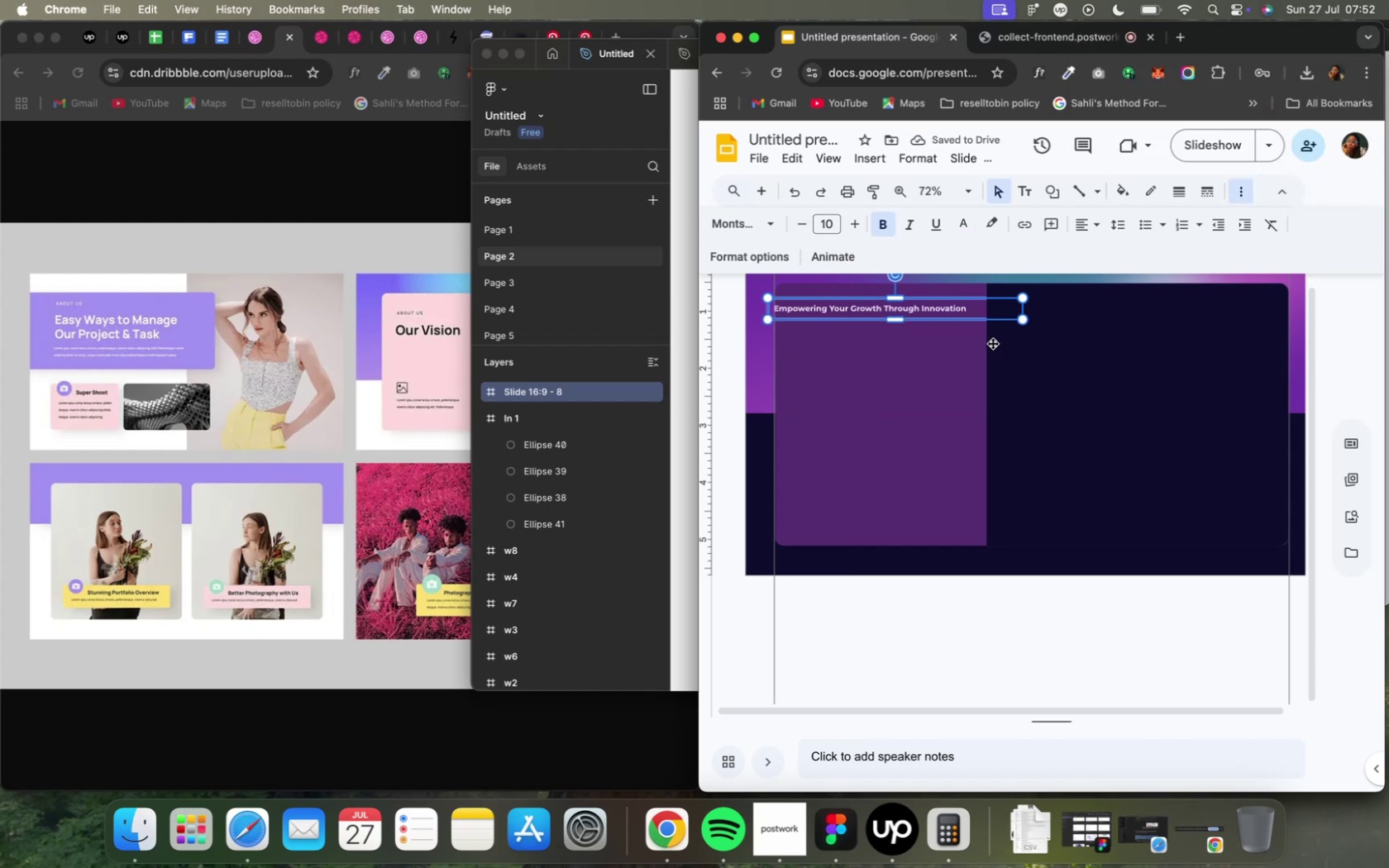 
left_click_drag(start_coordinate=[857, 322], to_coordinate=[880, 355])
 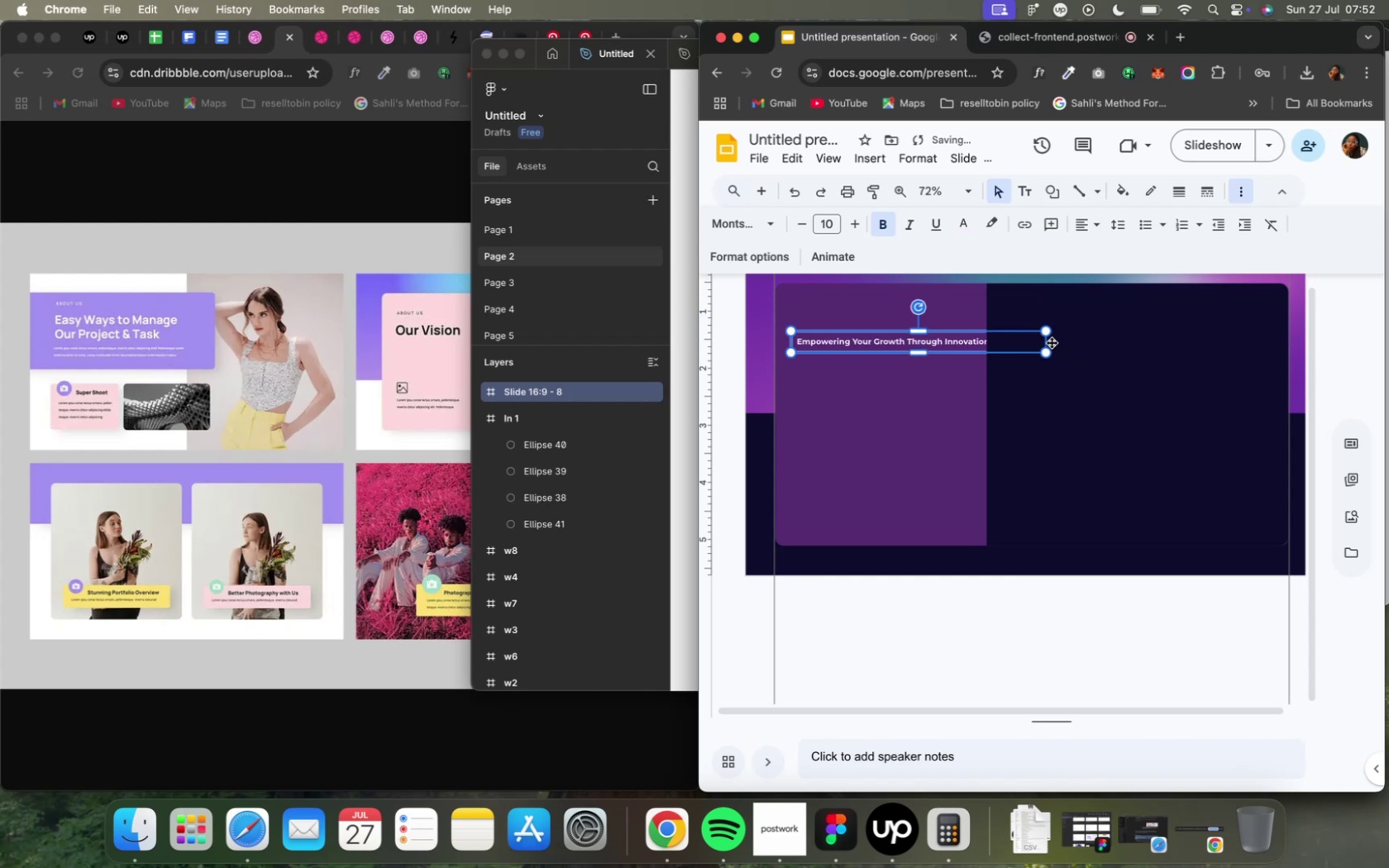 
left_click_drag(start_coordinate=[1047, 341], to_coordinate=[966, 355])
 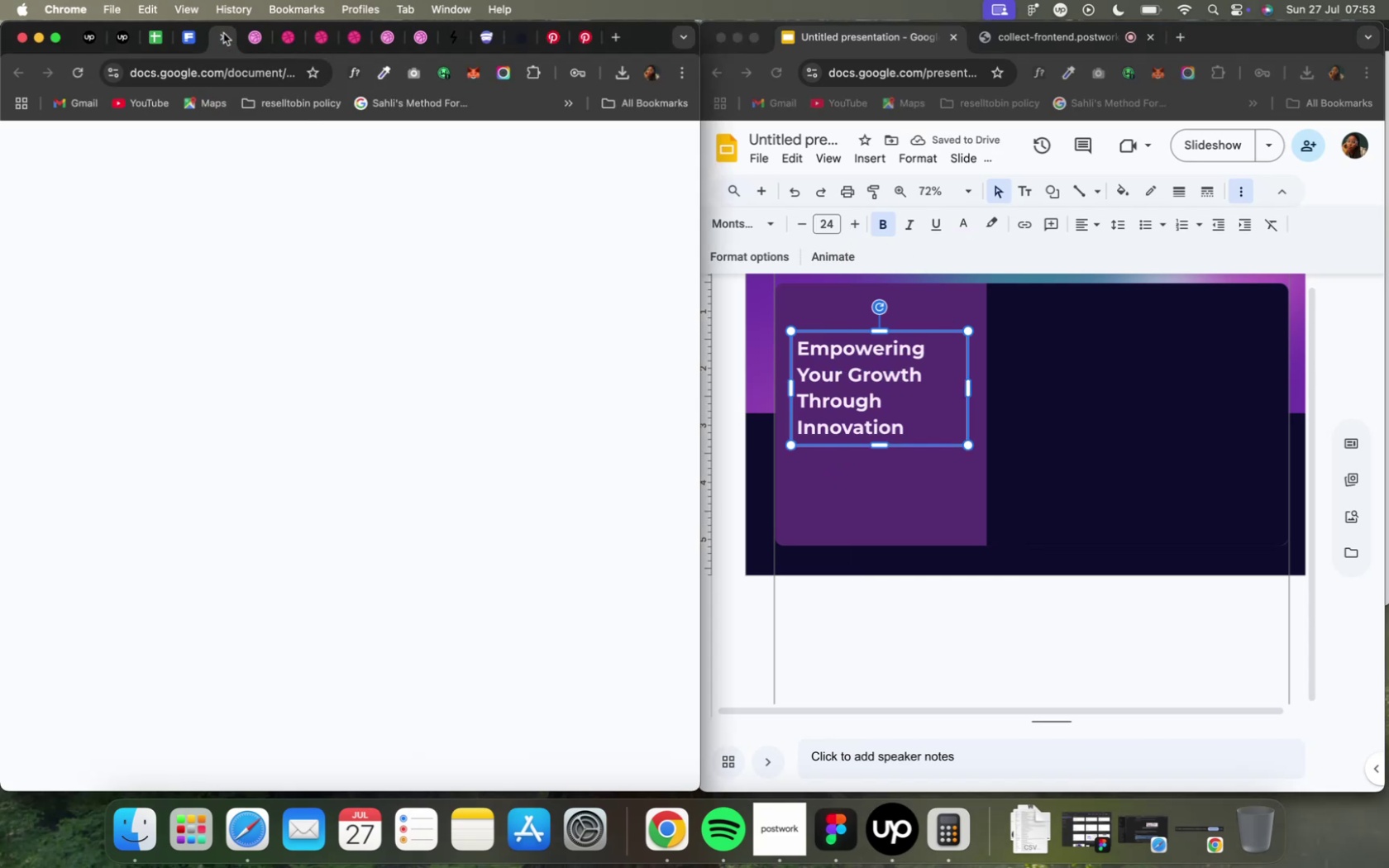 
wait(15.59)
 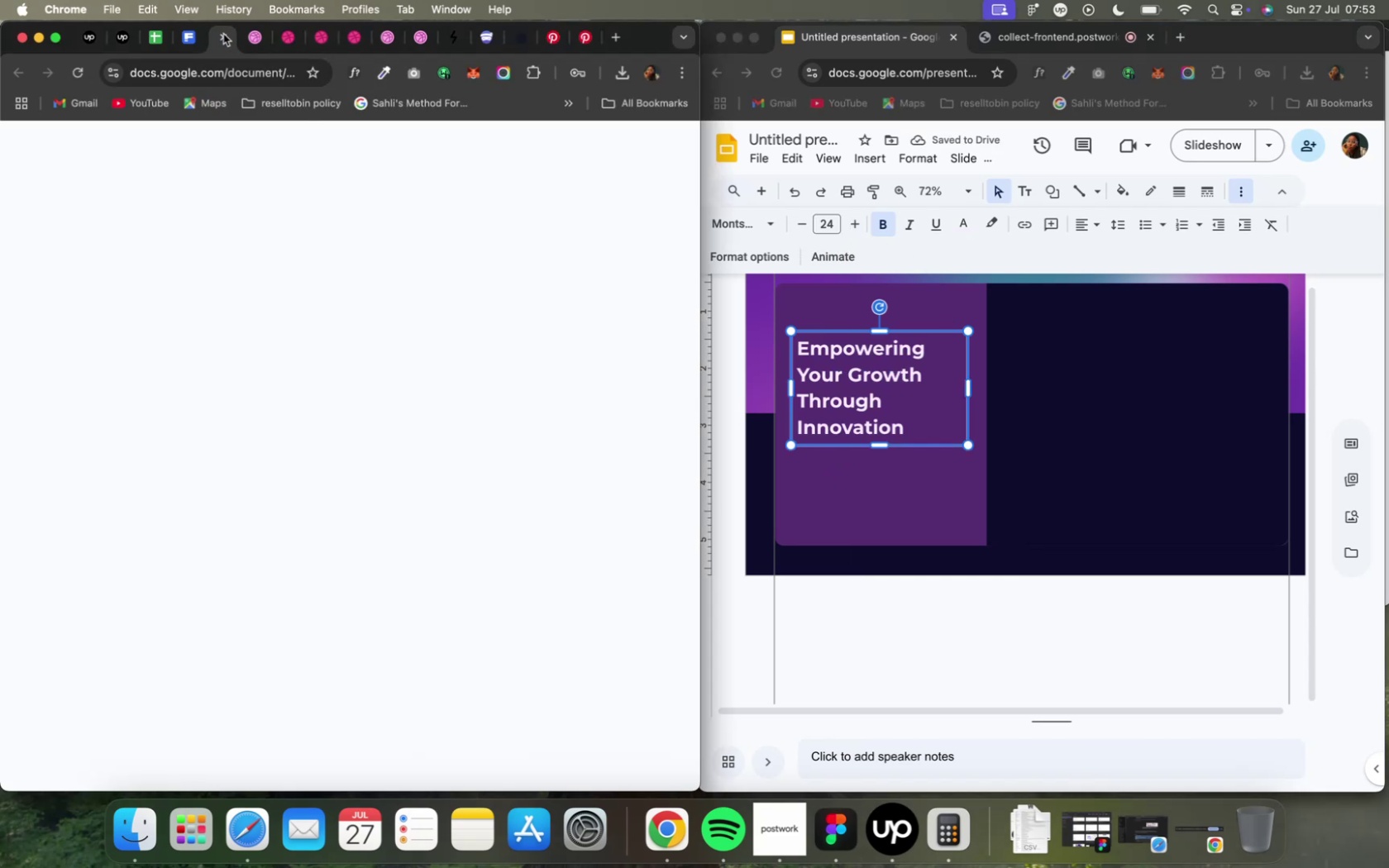 
key(Meta+C)
 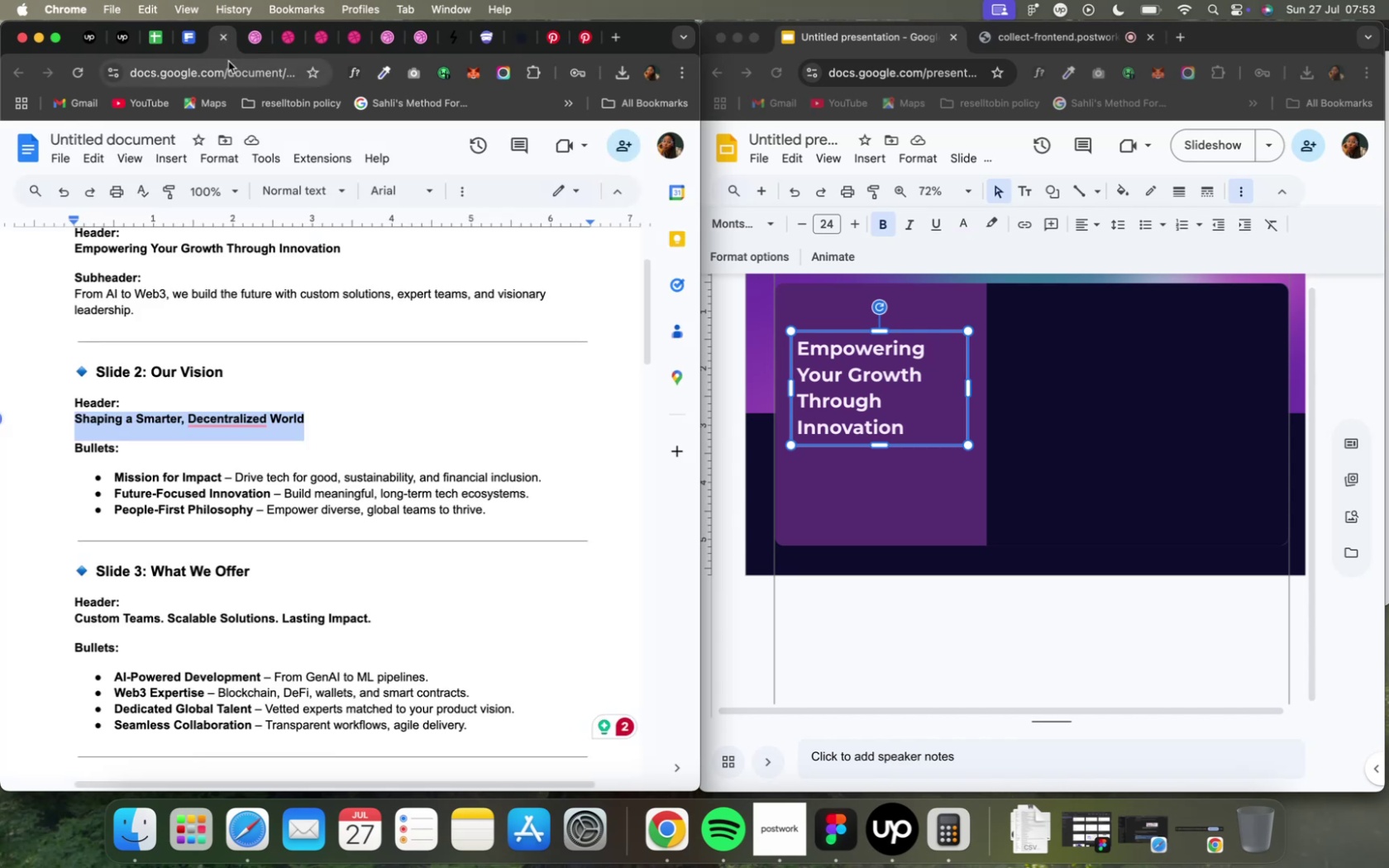 
key(Meta+C)
 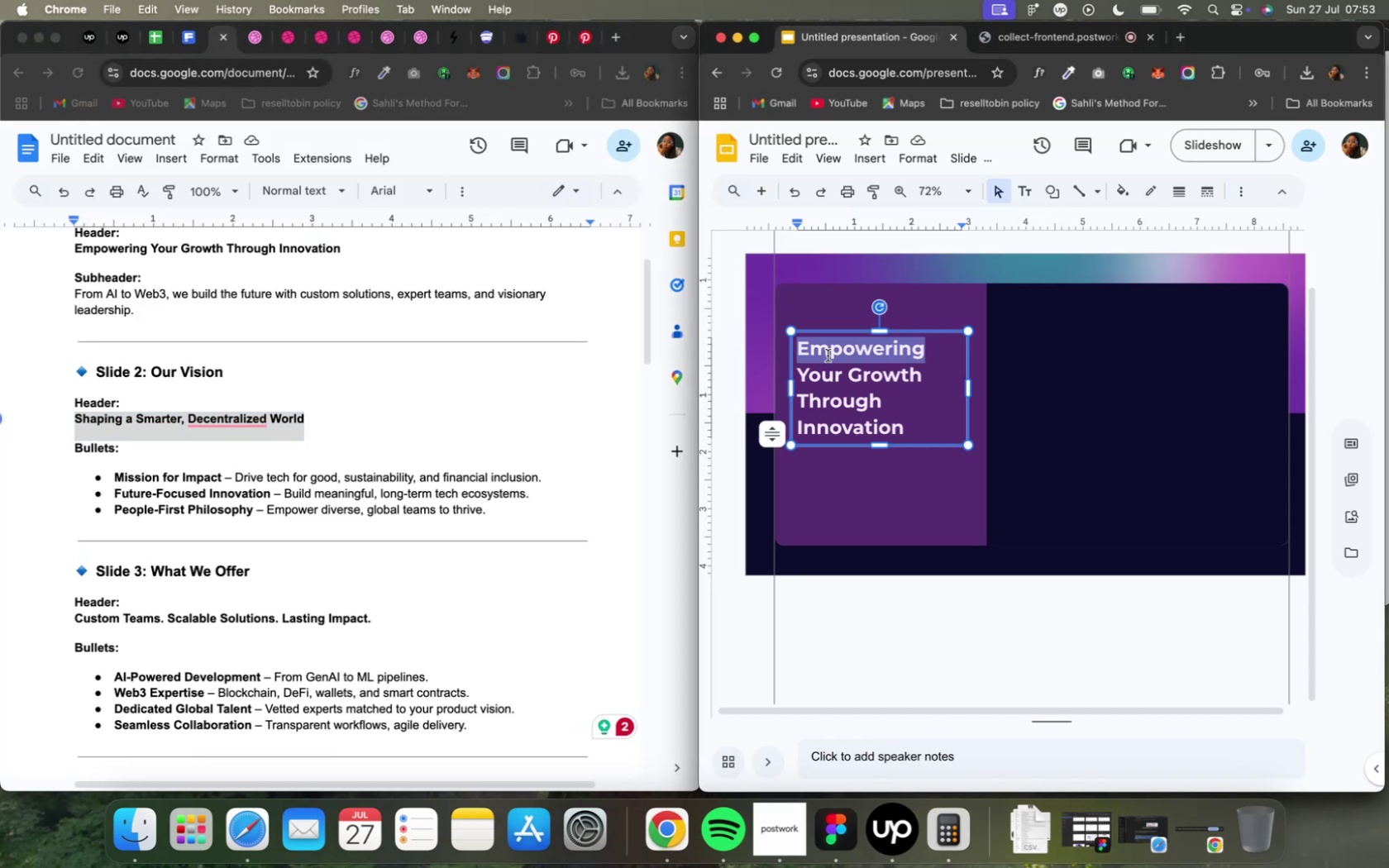 
key(Meta+CommandLeft)
 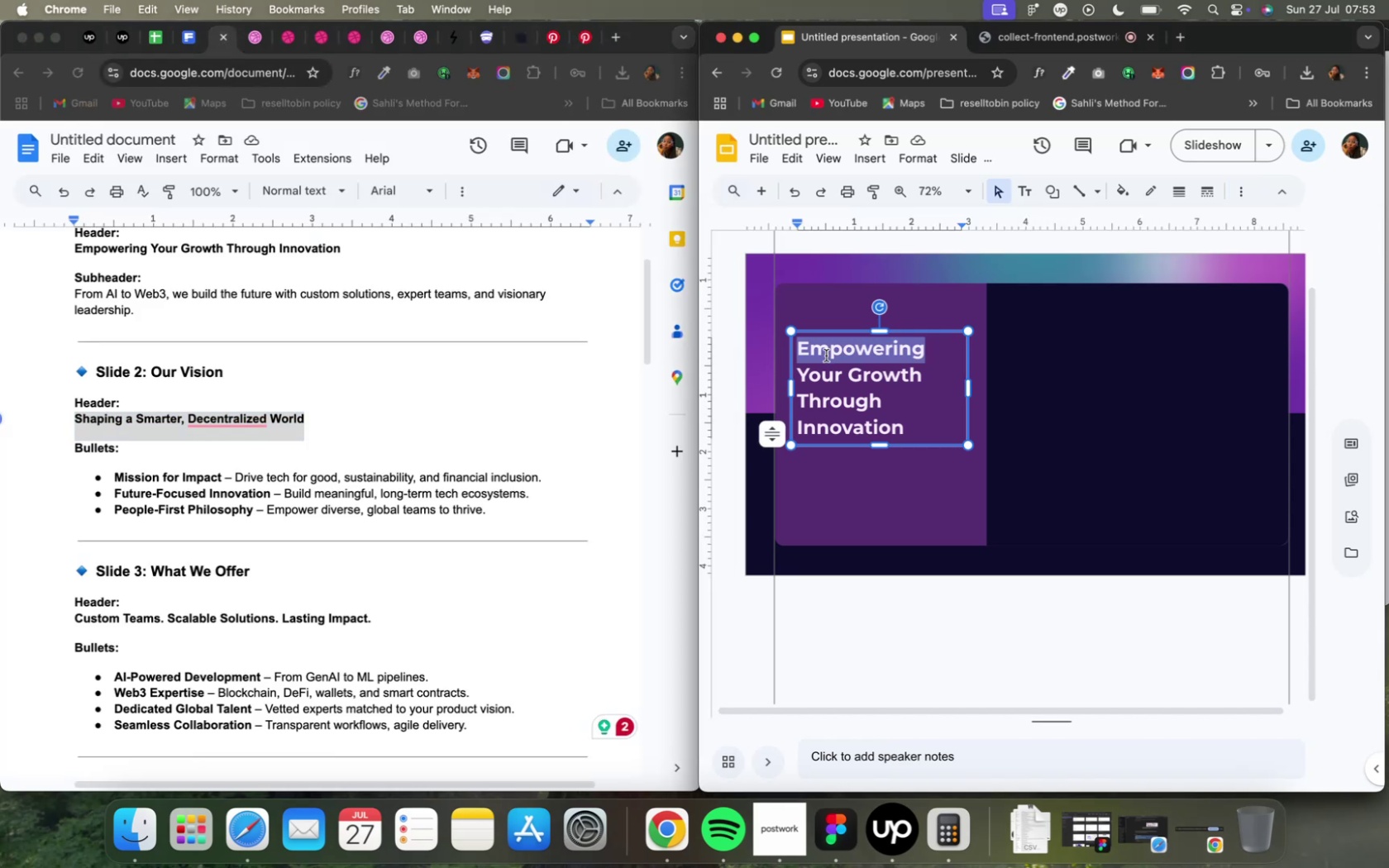 
key(Meta+A)
 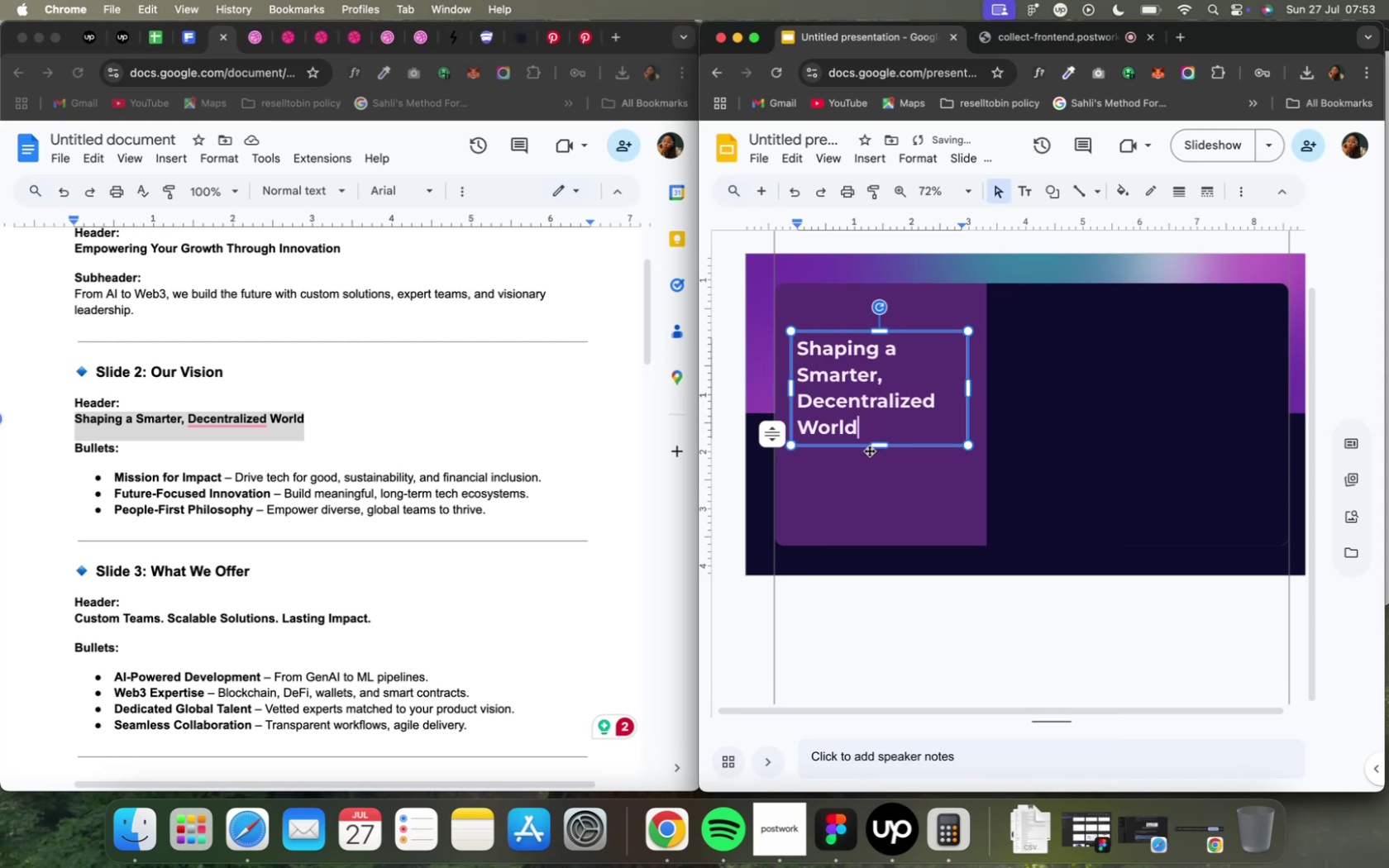 
wait(7.49)
 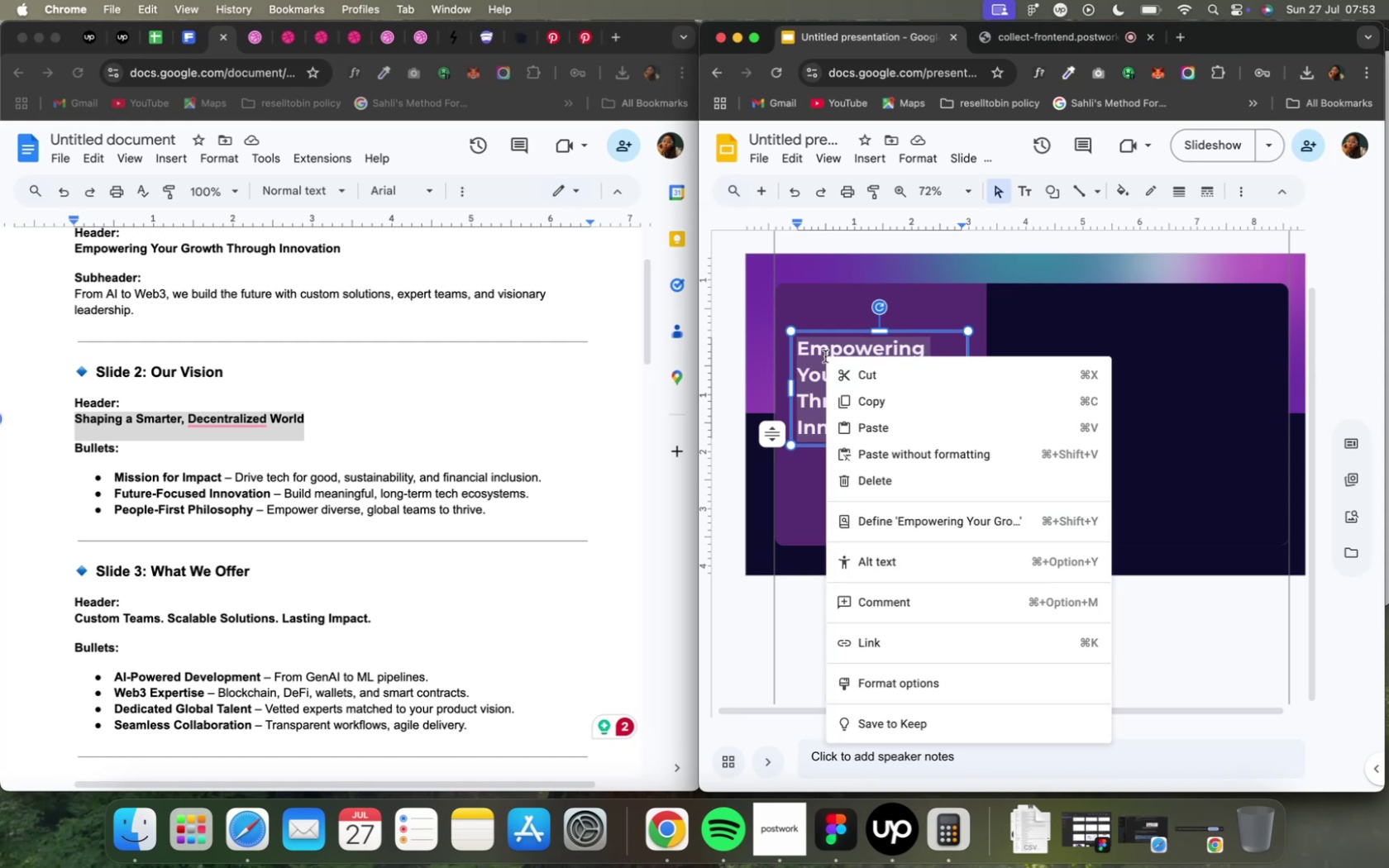 
left_click_drag(start_coordinate=[967, 446], to_coordinate=[983, 469])
 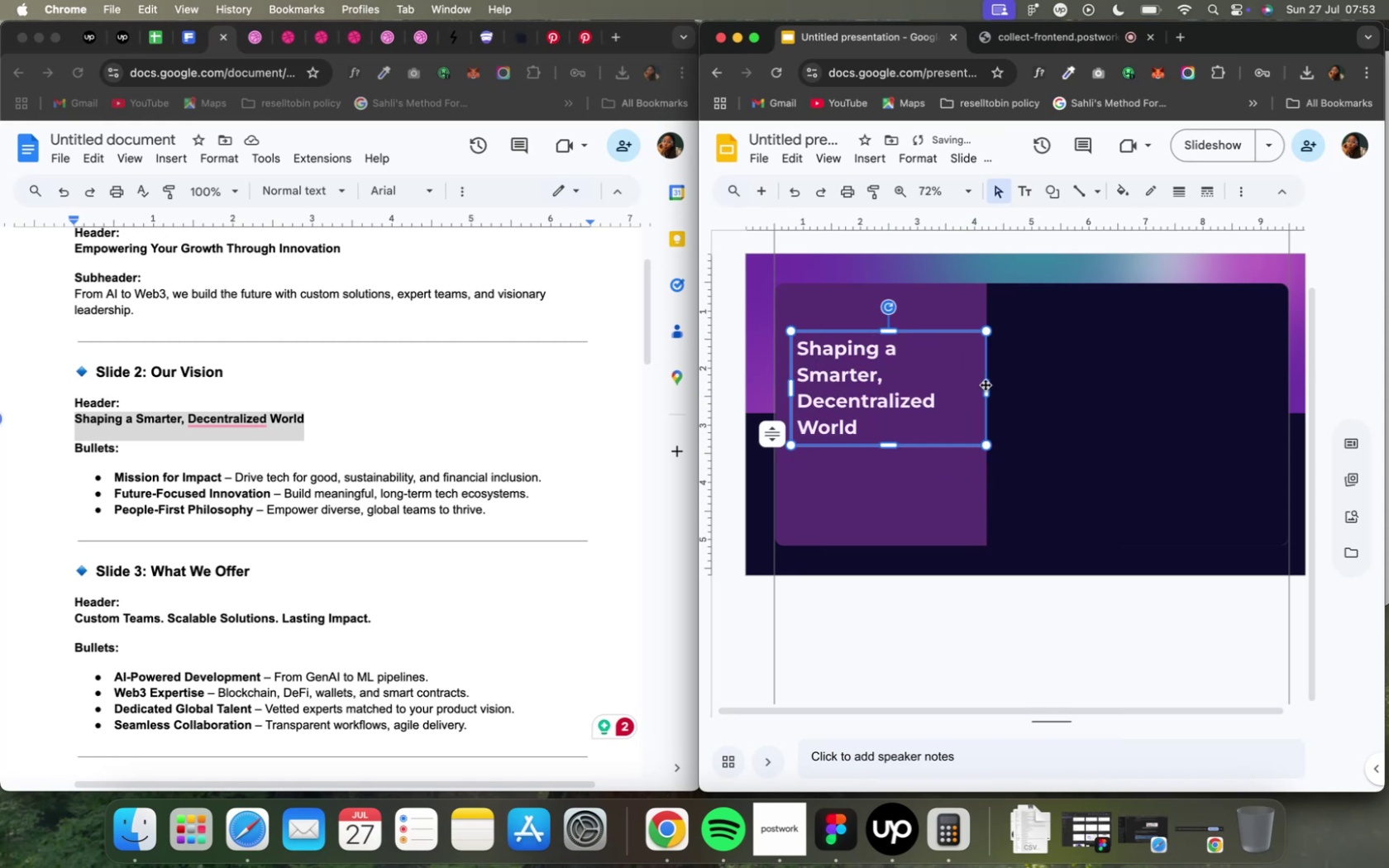 
left_click_drag(start_coordinate=[983, 389], to_coordinate=[967, 408])
 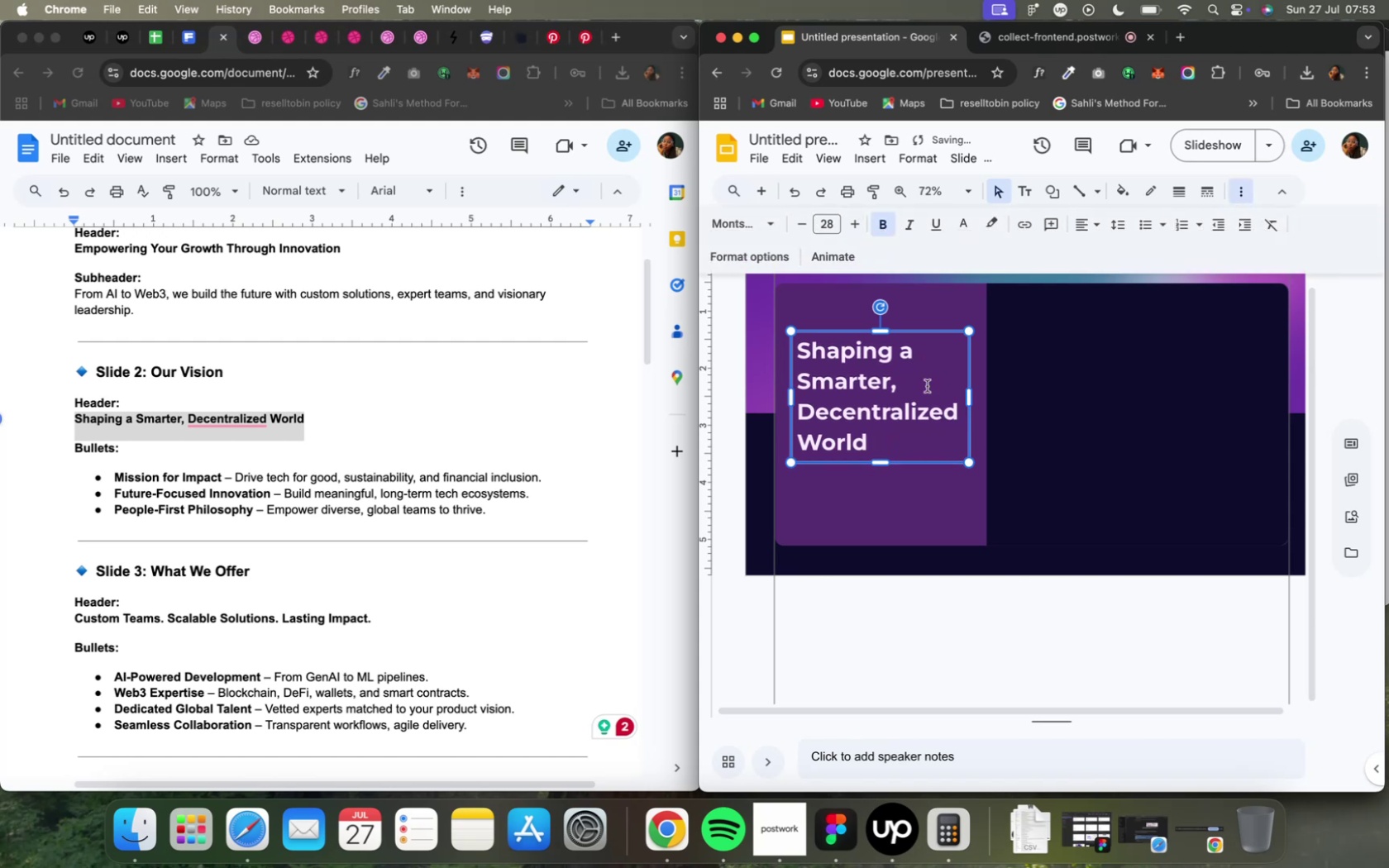 
wait(21.47)
 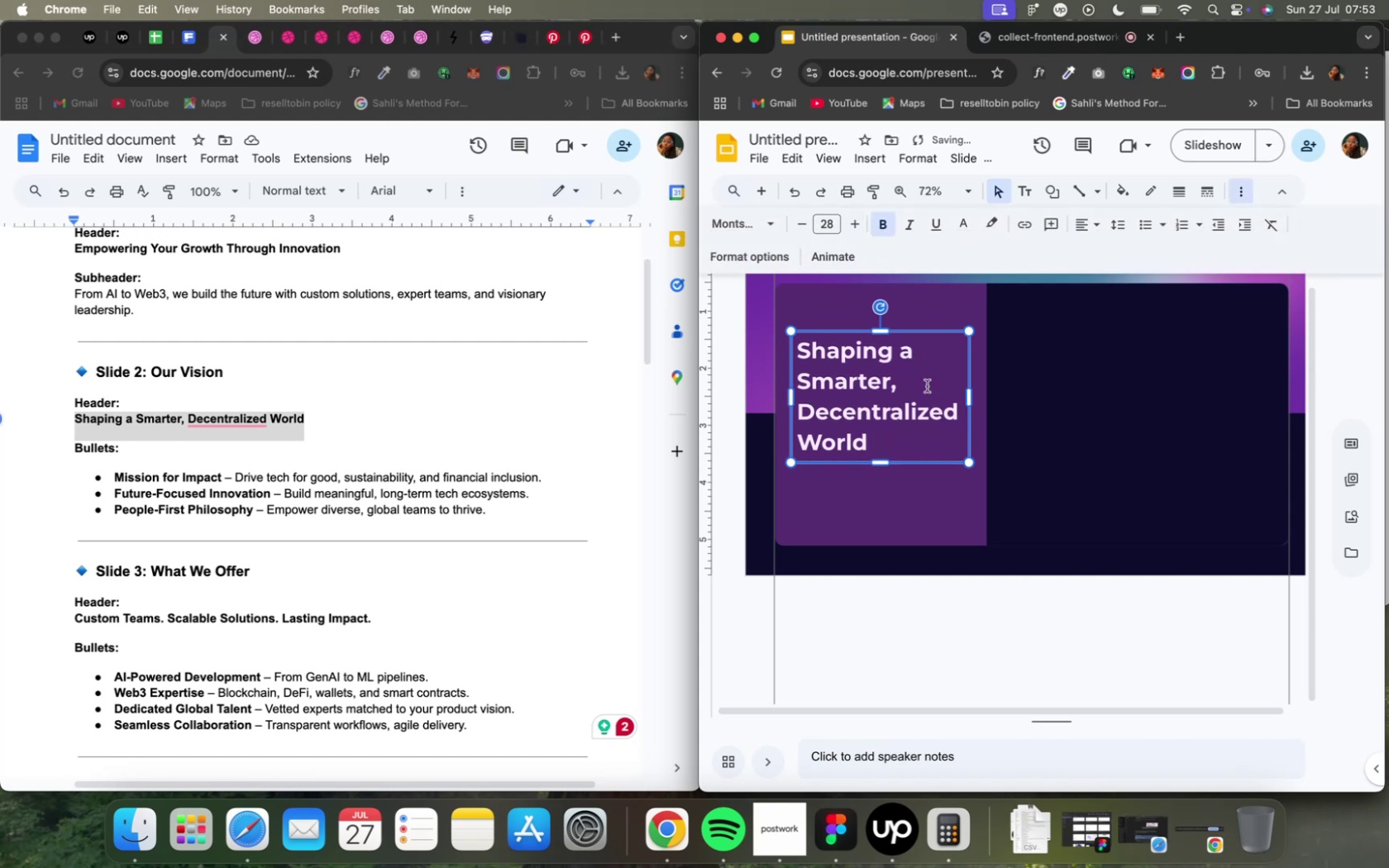 
left_click_drag(start_coordinate=[915, 330], to_coordinate=[917, 348])
 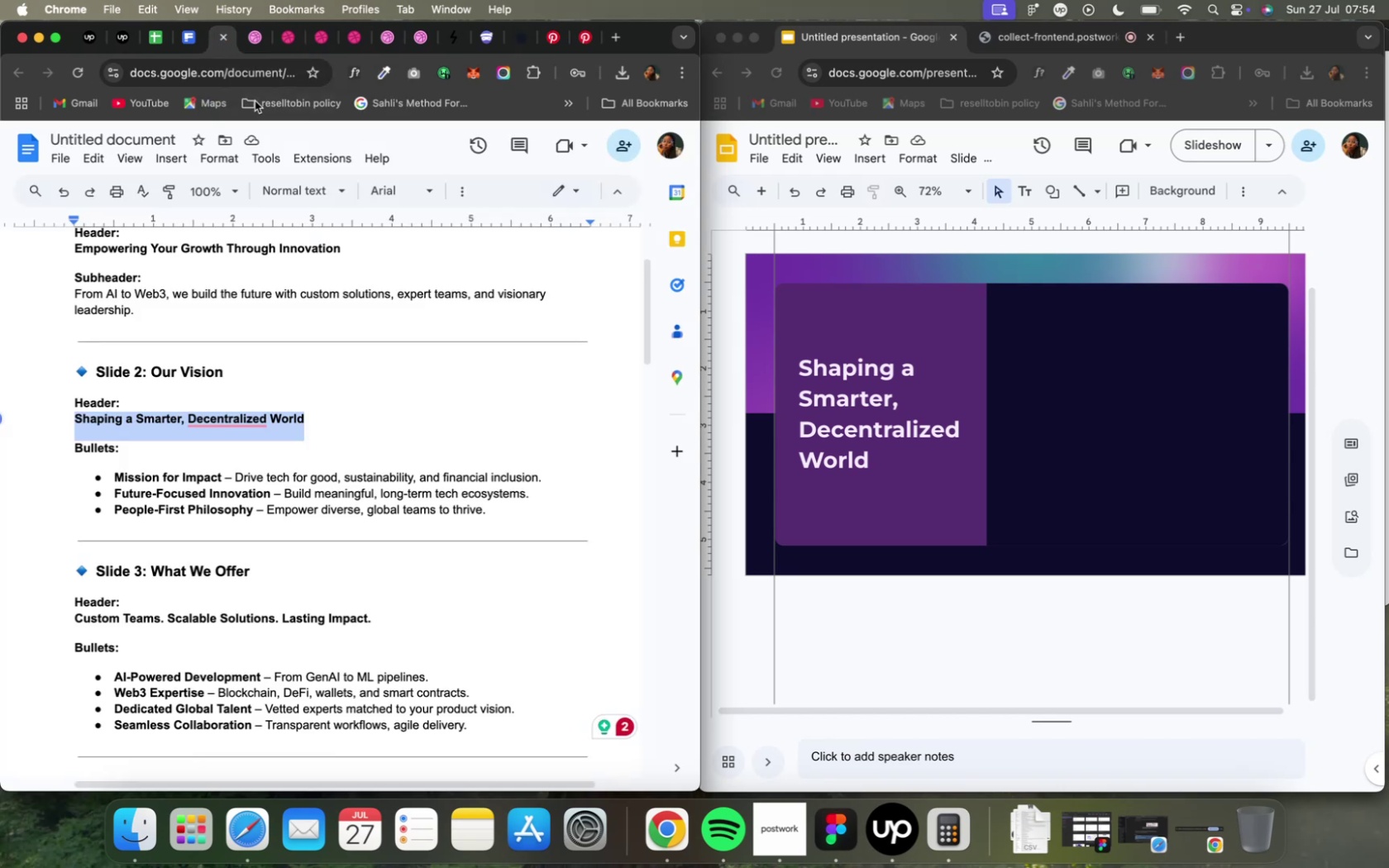 
wait(24.22)
 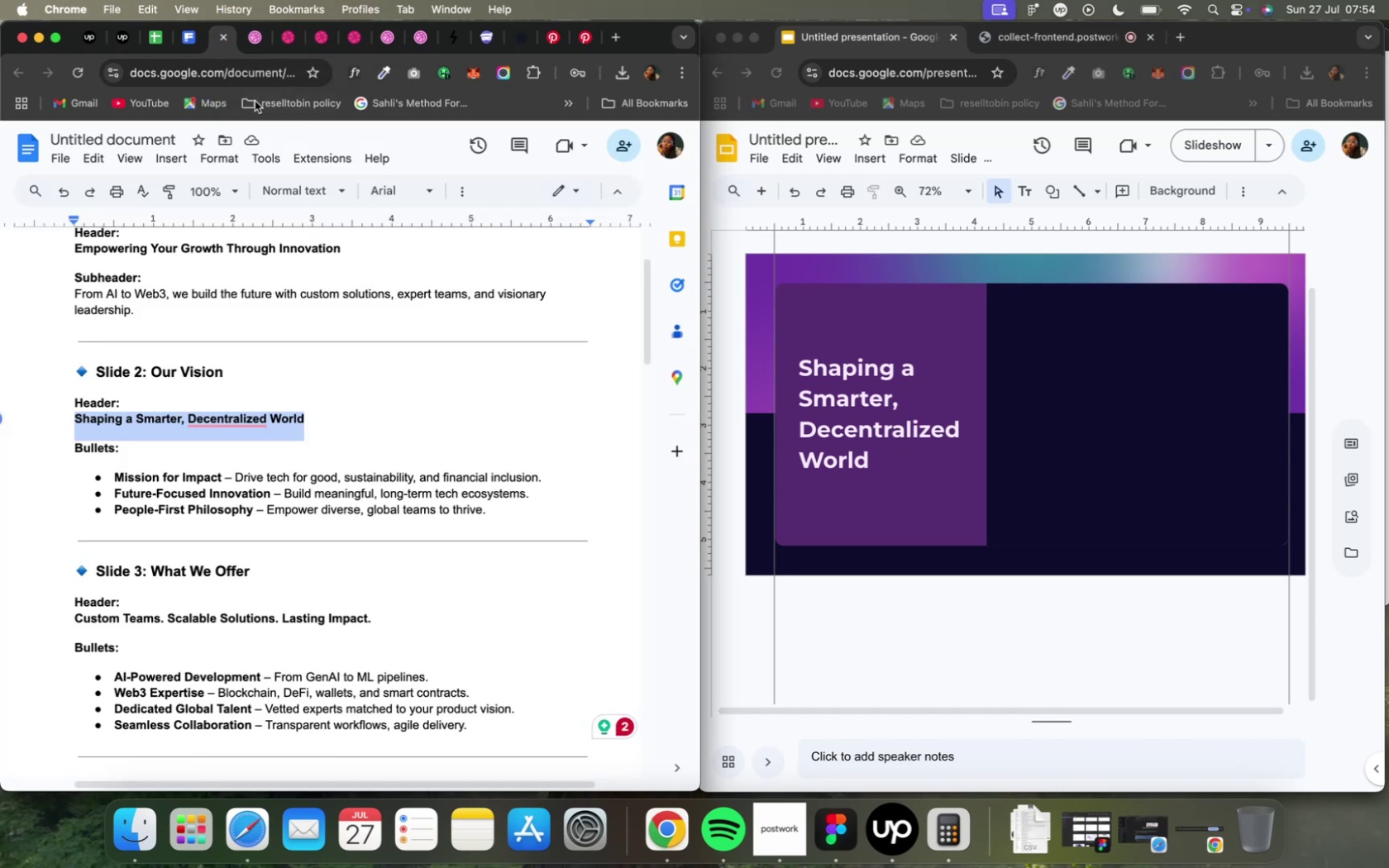 
left_click_drag(start_coordinate=[117, 476], to_coordinate=[222, 475])
 